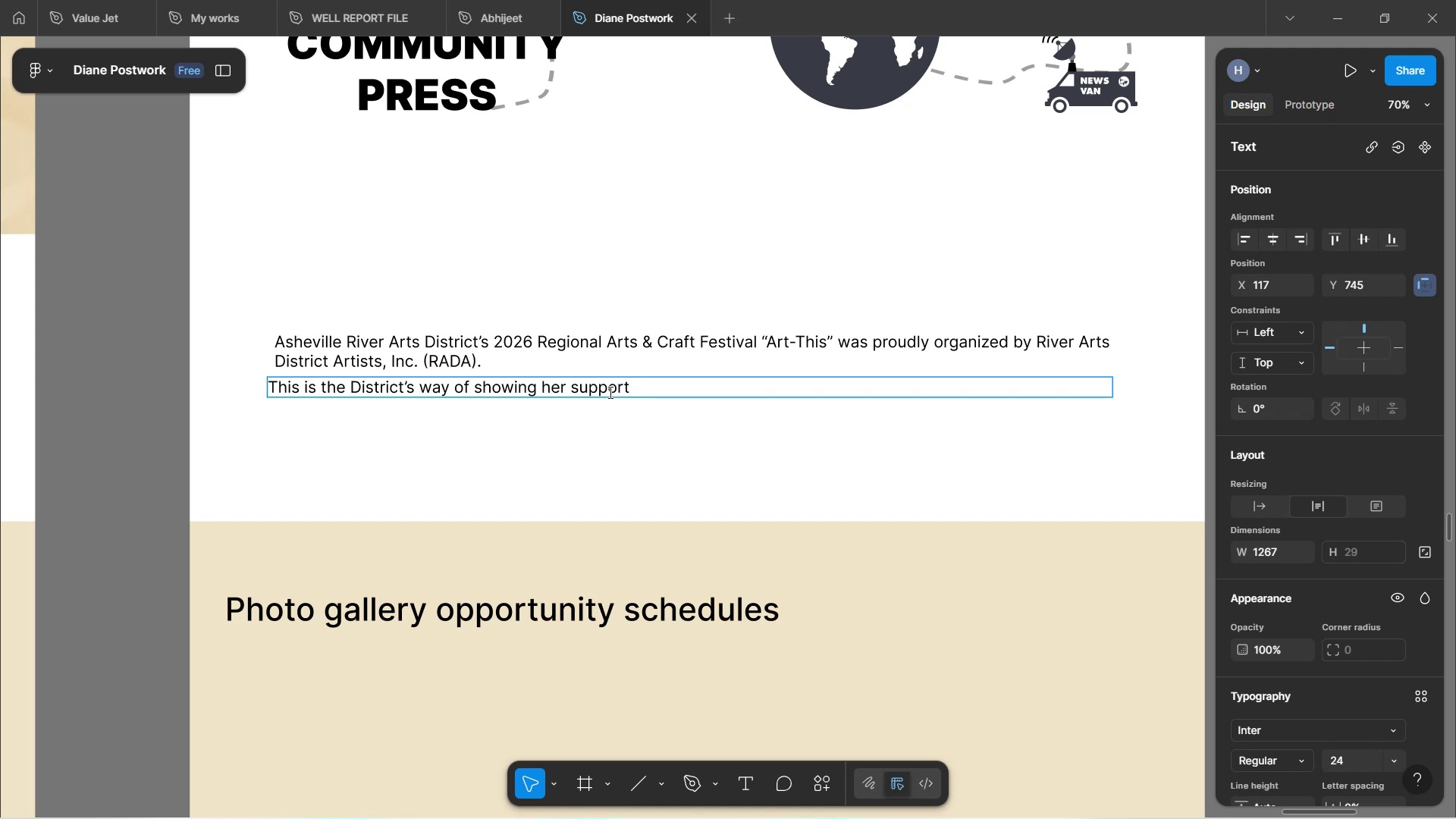 
wait(6.46)
 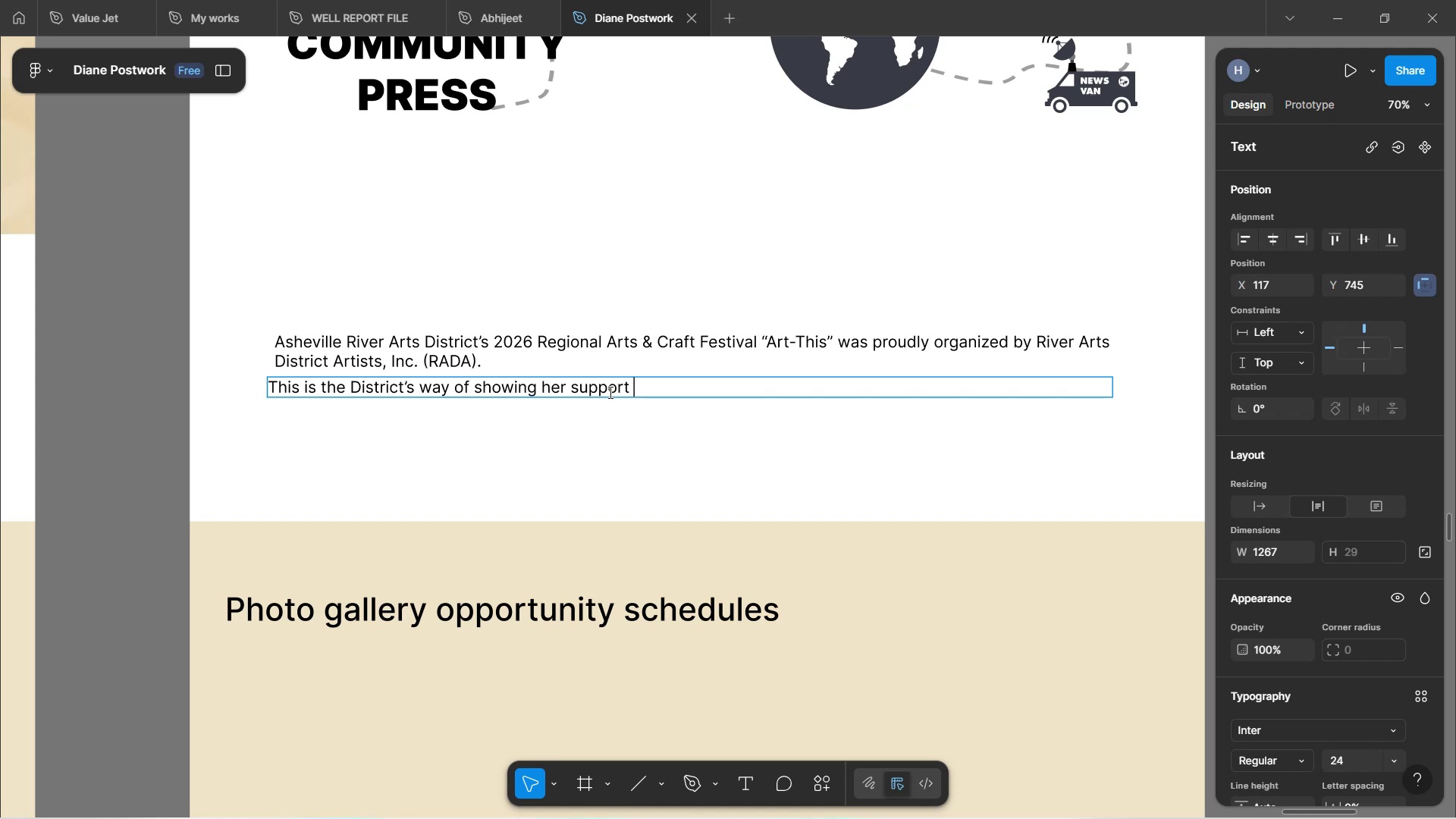 
type(to the c)
 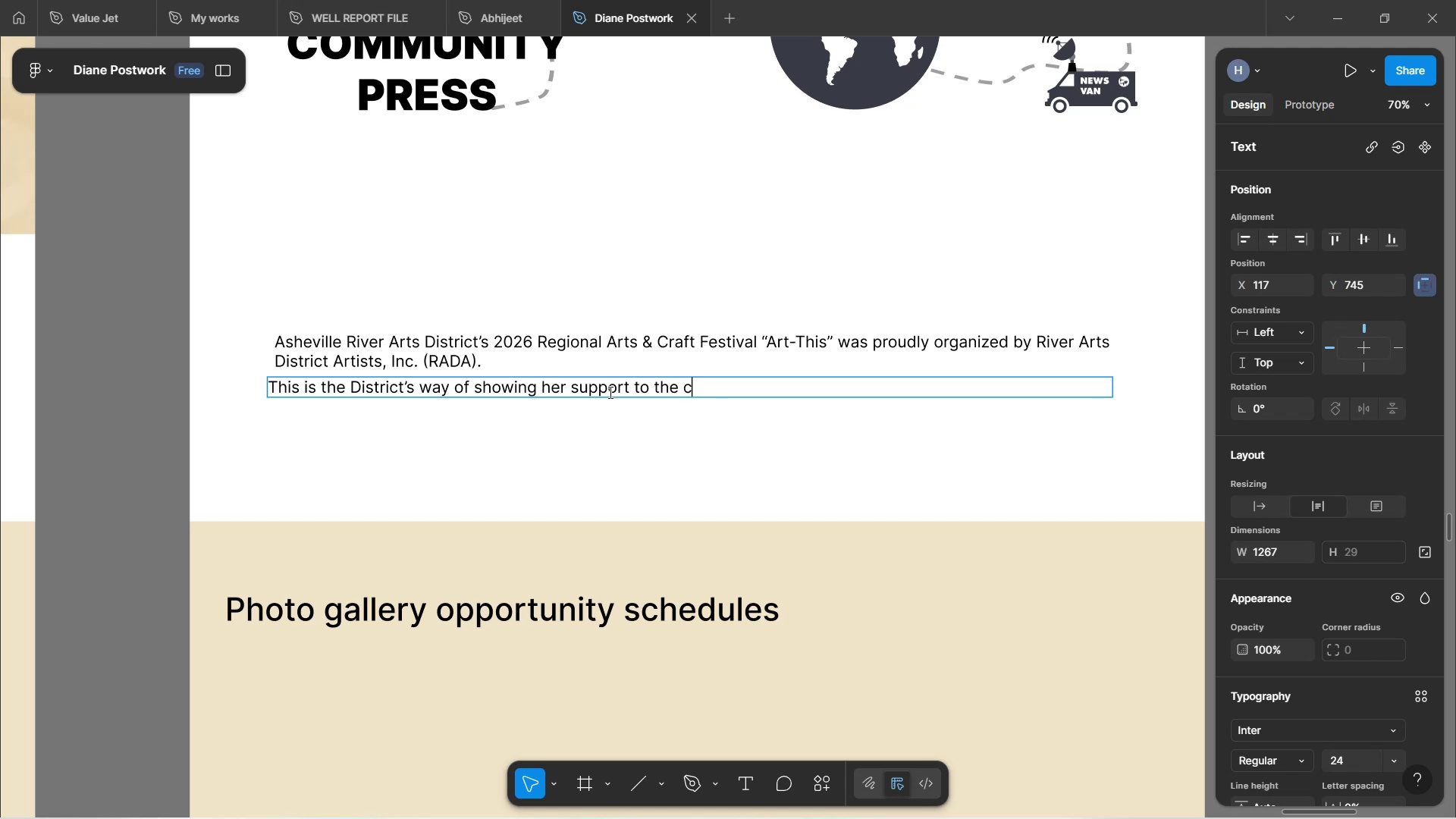 
type(oni)
key(Backspace)
type(tinuously growing art )
key(Backspace)
type(-world )
 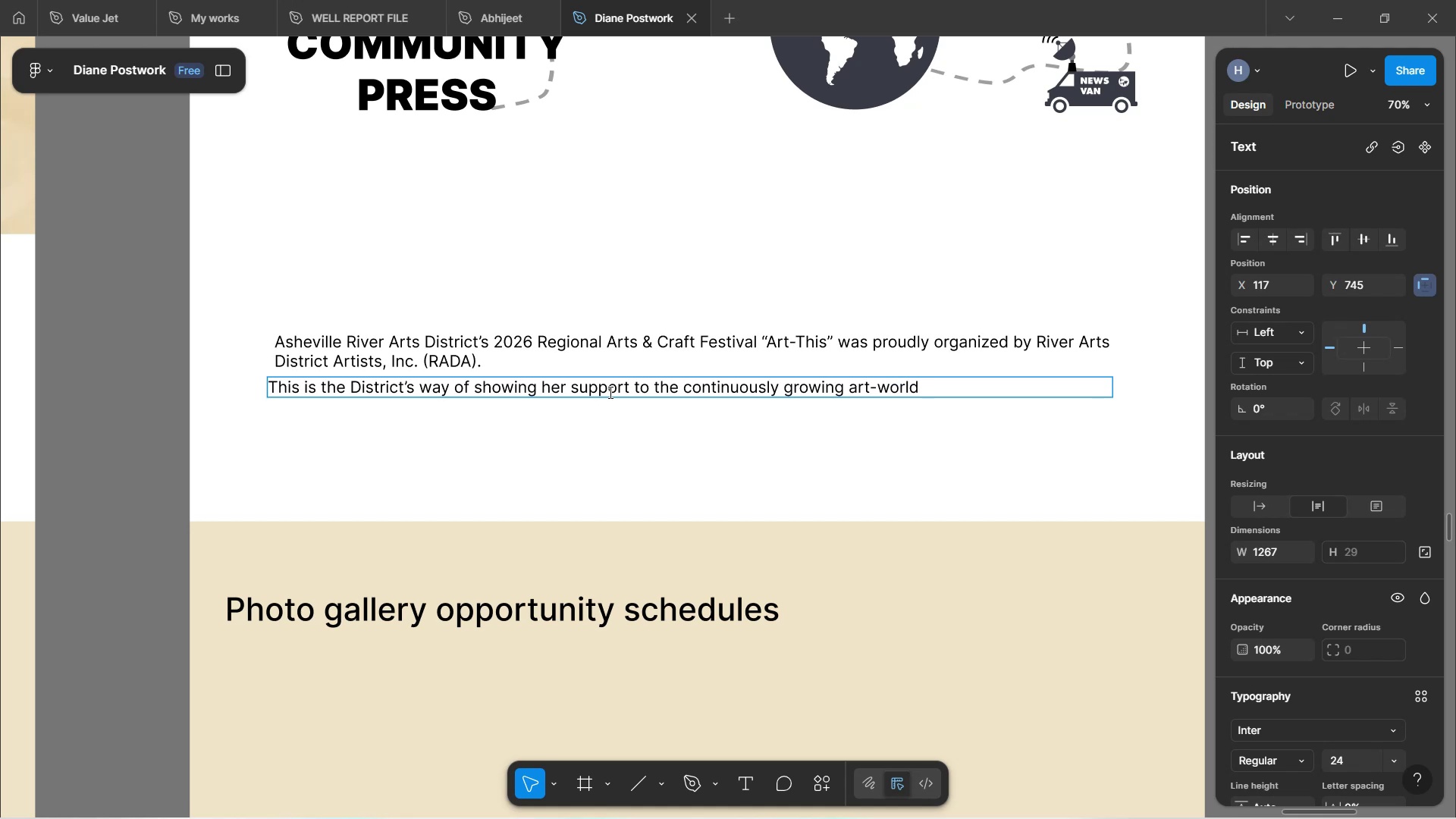 
wait(9.94)
 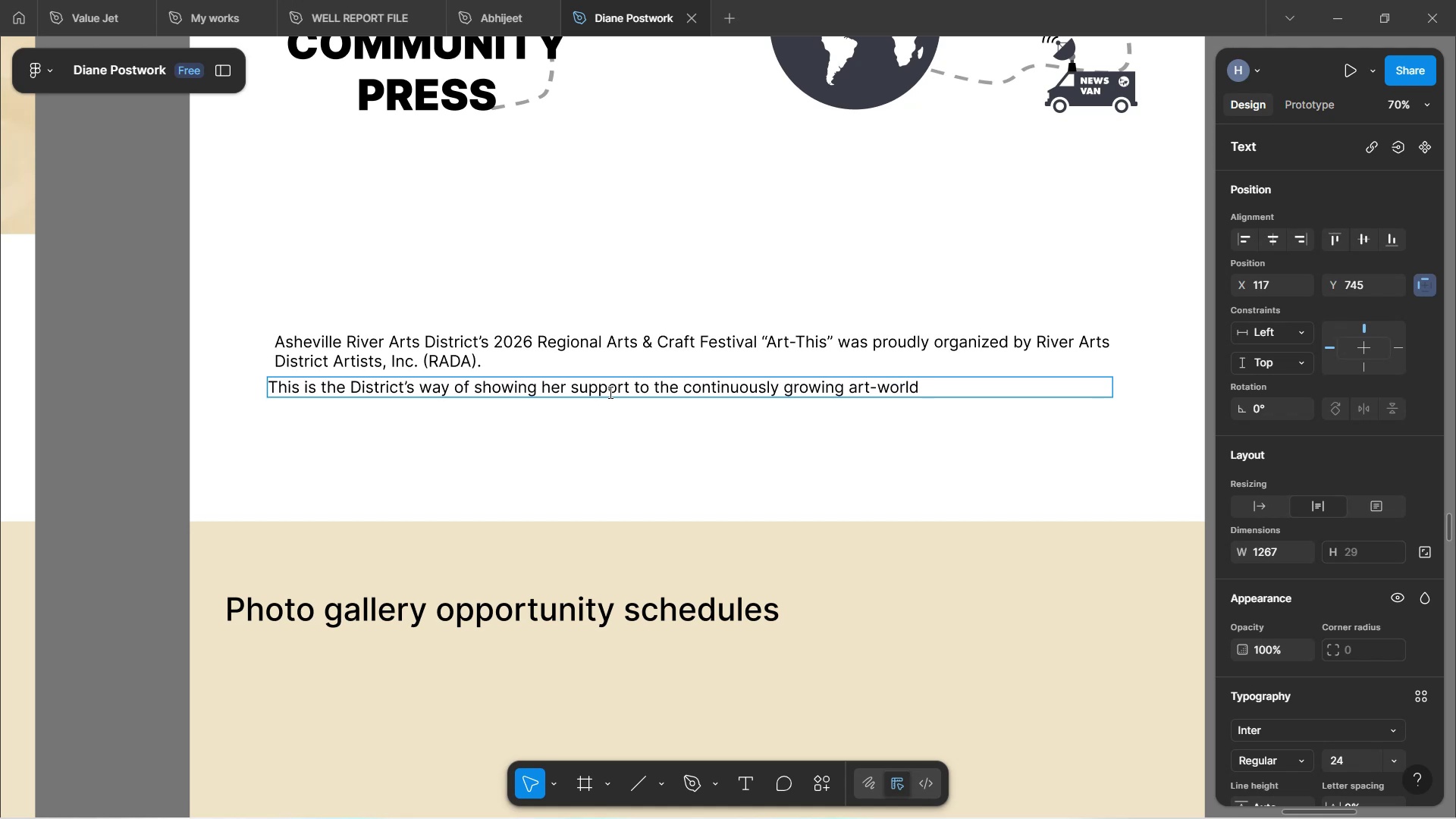 
type(and )
 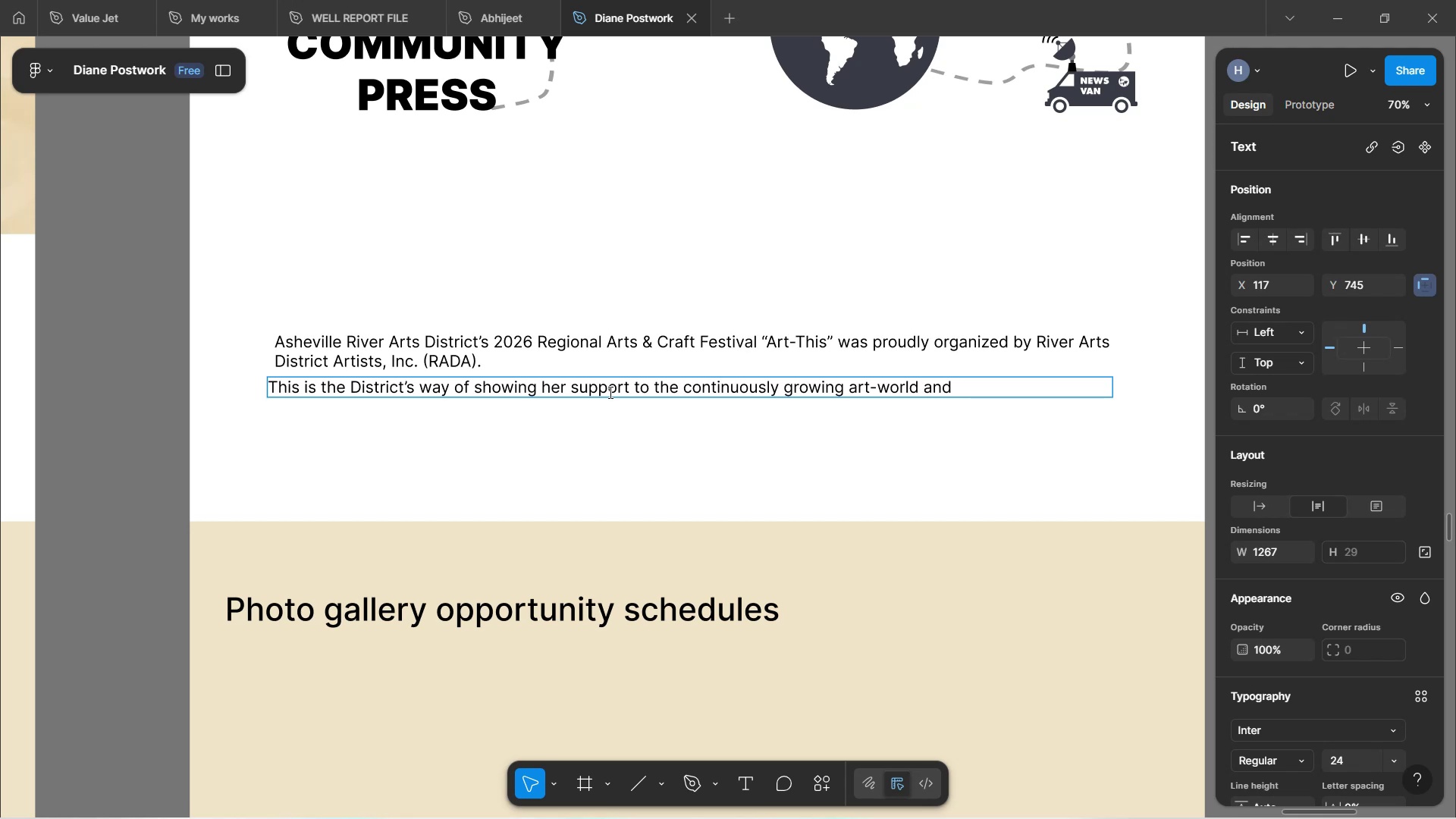 
wait(12.87)
 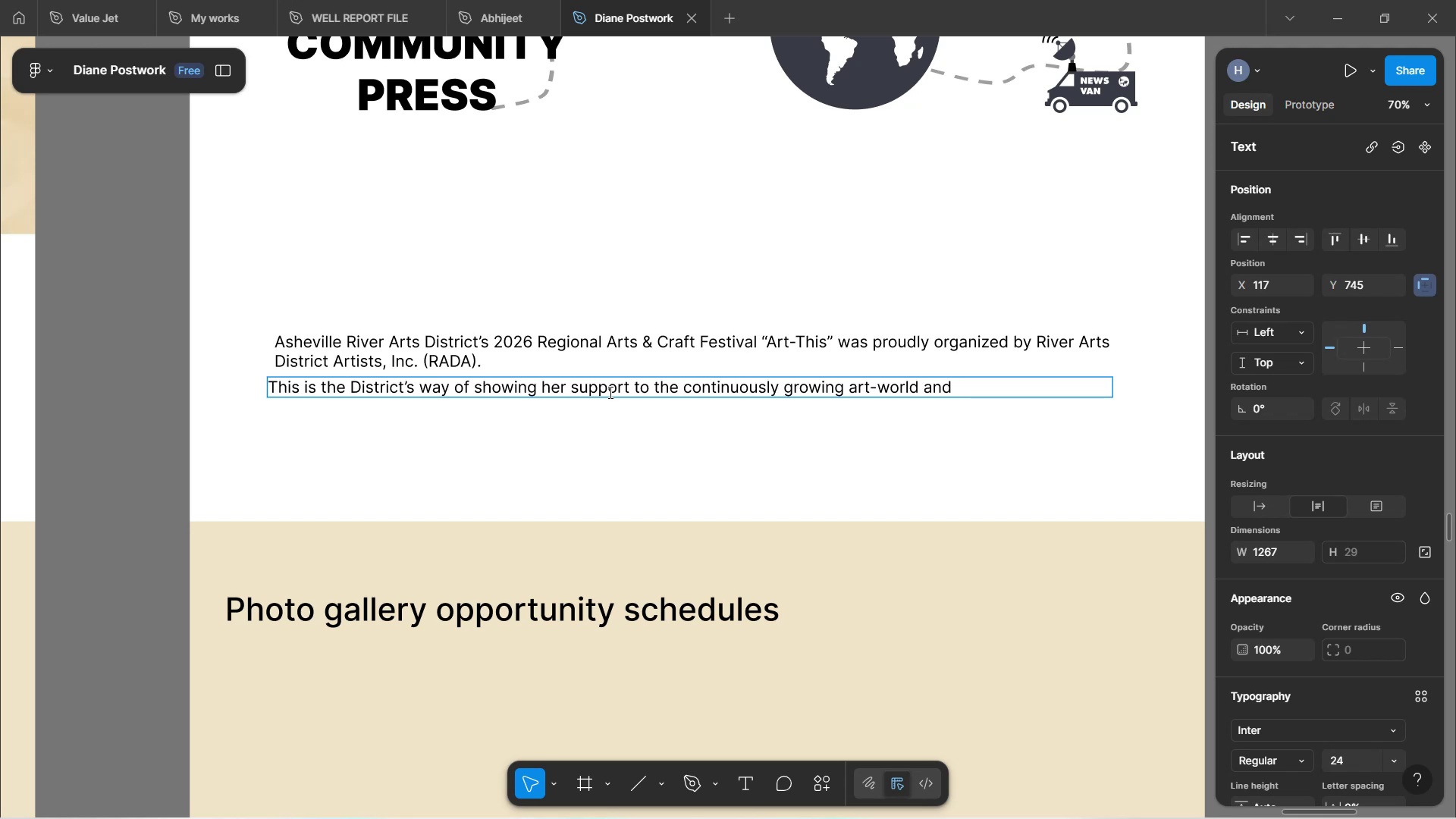 
type(improvio)
key(Backspace)
key(Backspace)
type(ing inter-communit/state relationships.)
 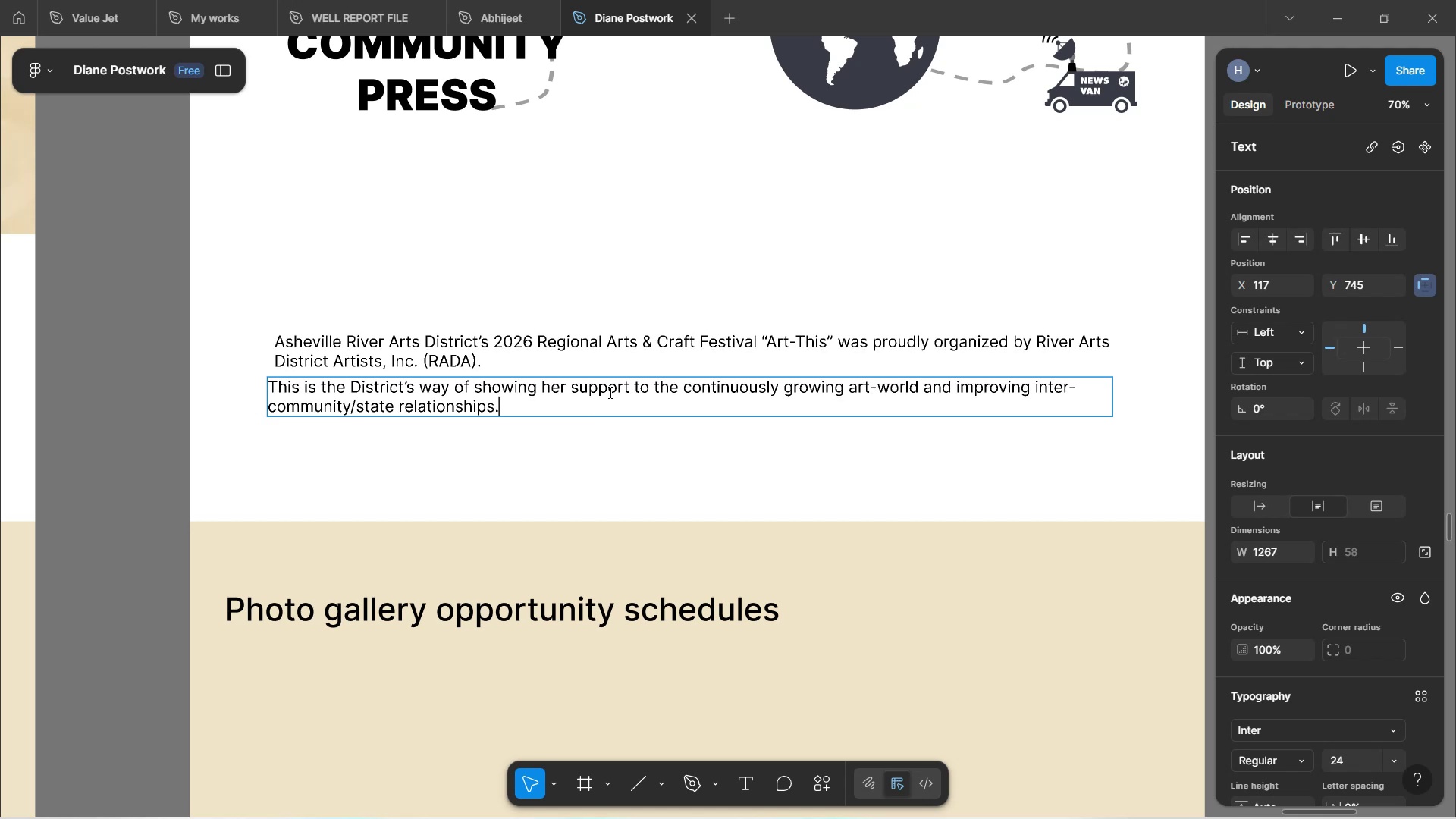 
hold_key(key=Y, duration=1.33)
 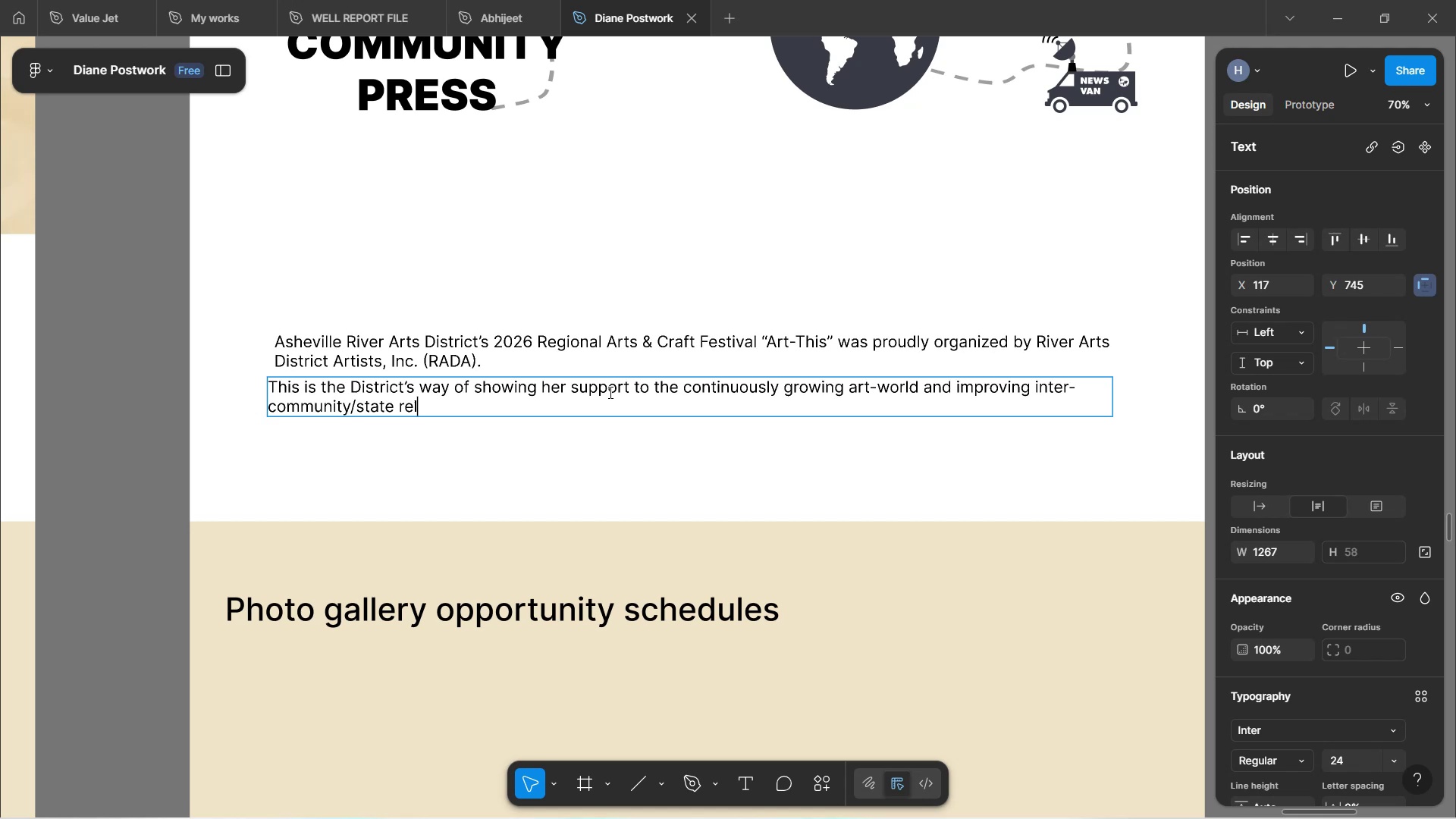 
left_click([579, 463])
 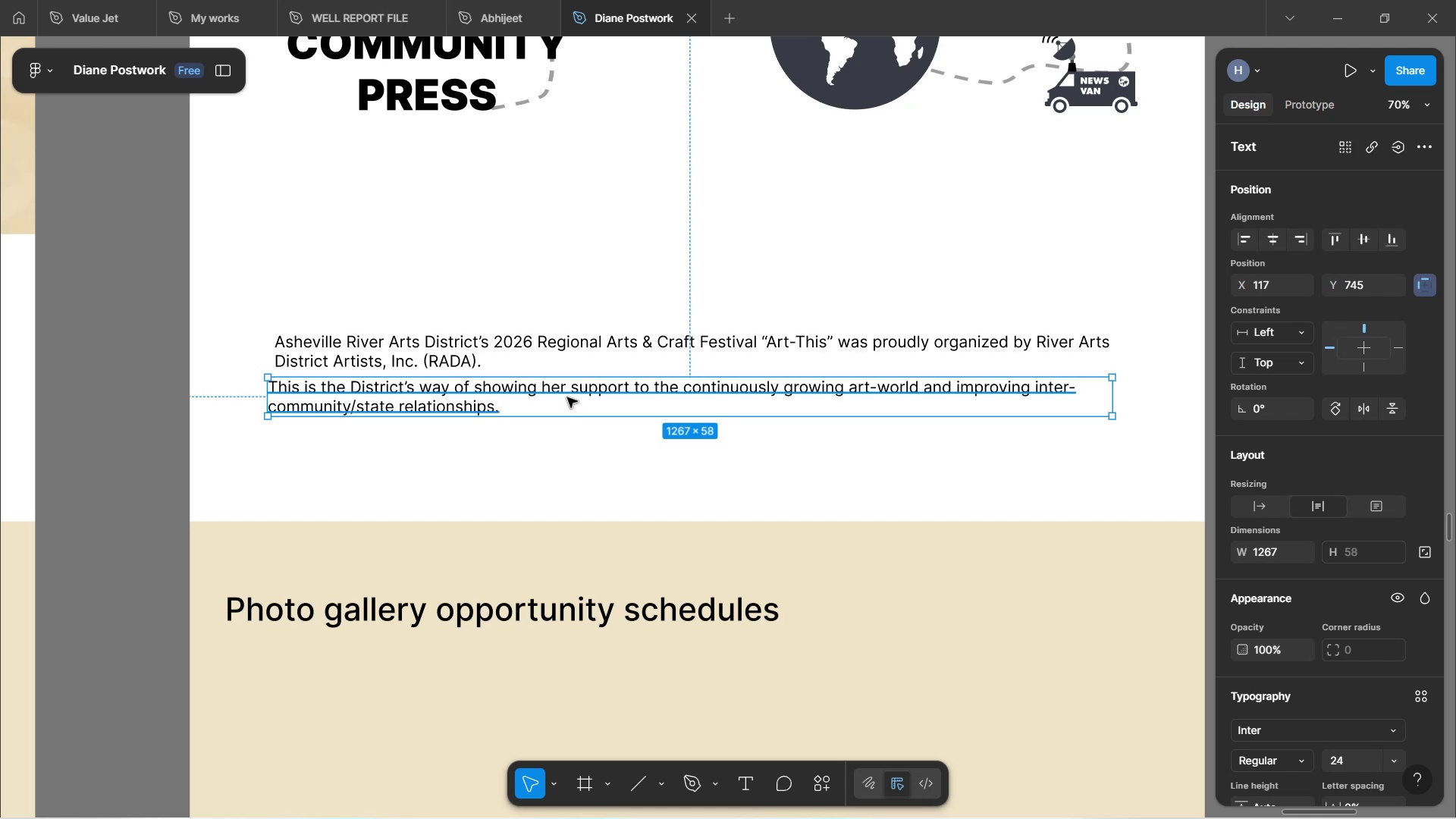 
hold_key(key=AltLeft, duration=1.27)
left_click_drag(start_coordinate=[566, 397], to_coordinate=[566, 444])
 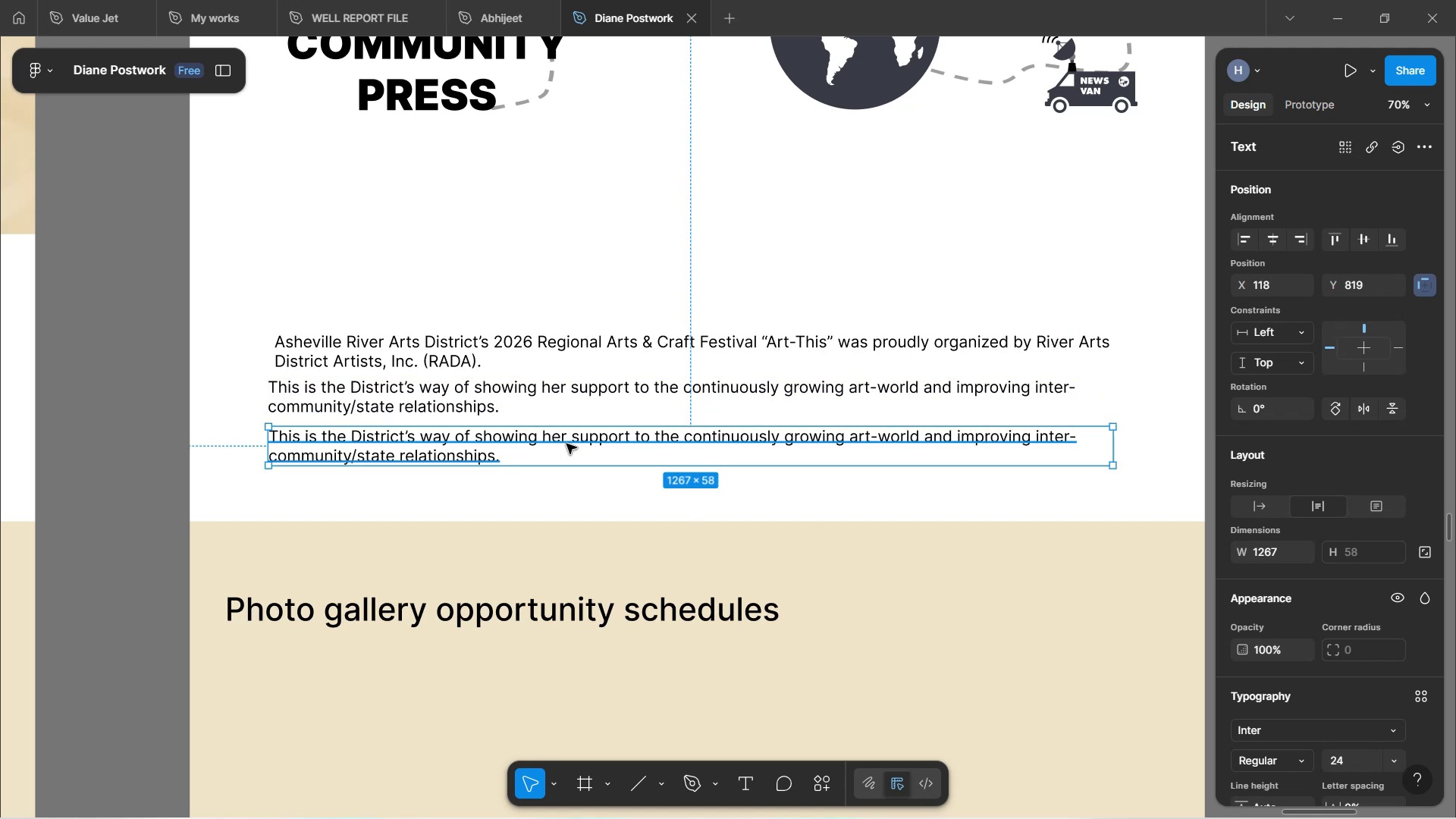 
double_click([566, 444])
 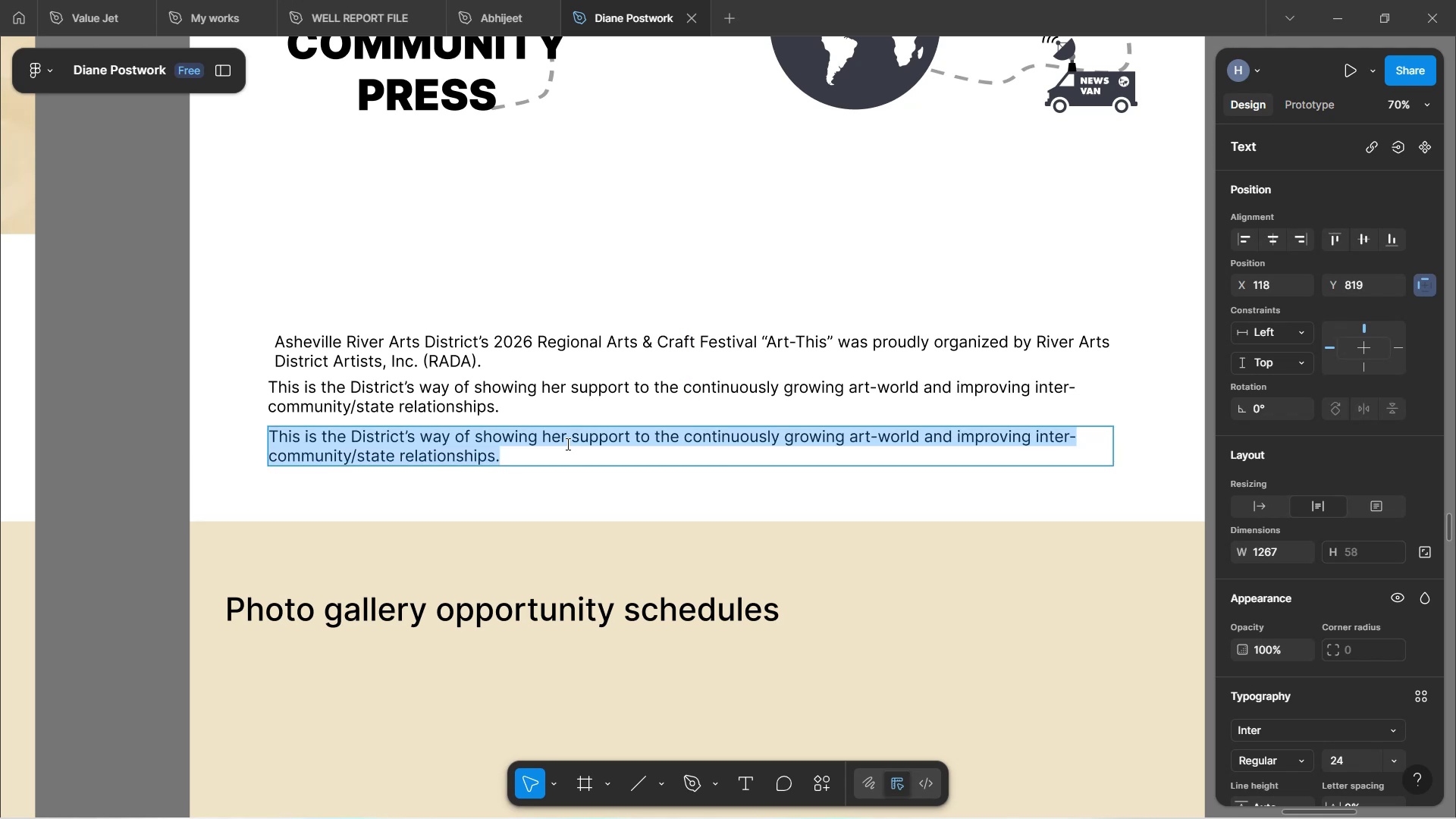 
type(The tehen)
key(Backspace)
key(Backspace)
key(Backspace)
key(Backspace)
type(heme for this years festival "ART-THIS" )
 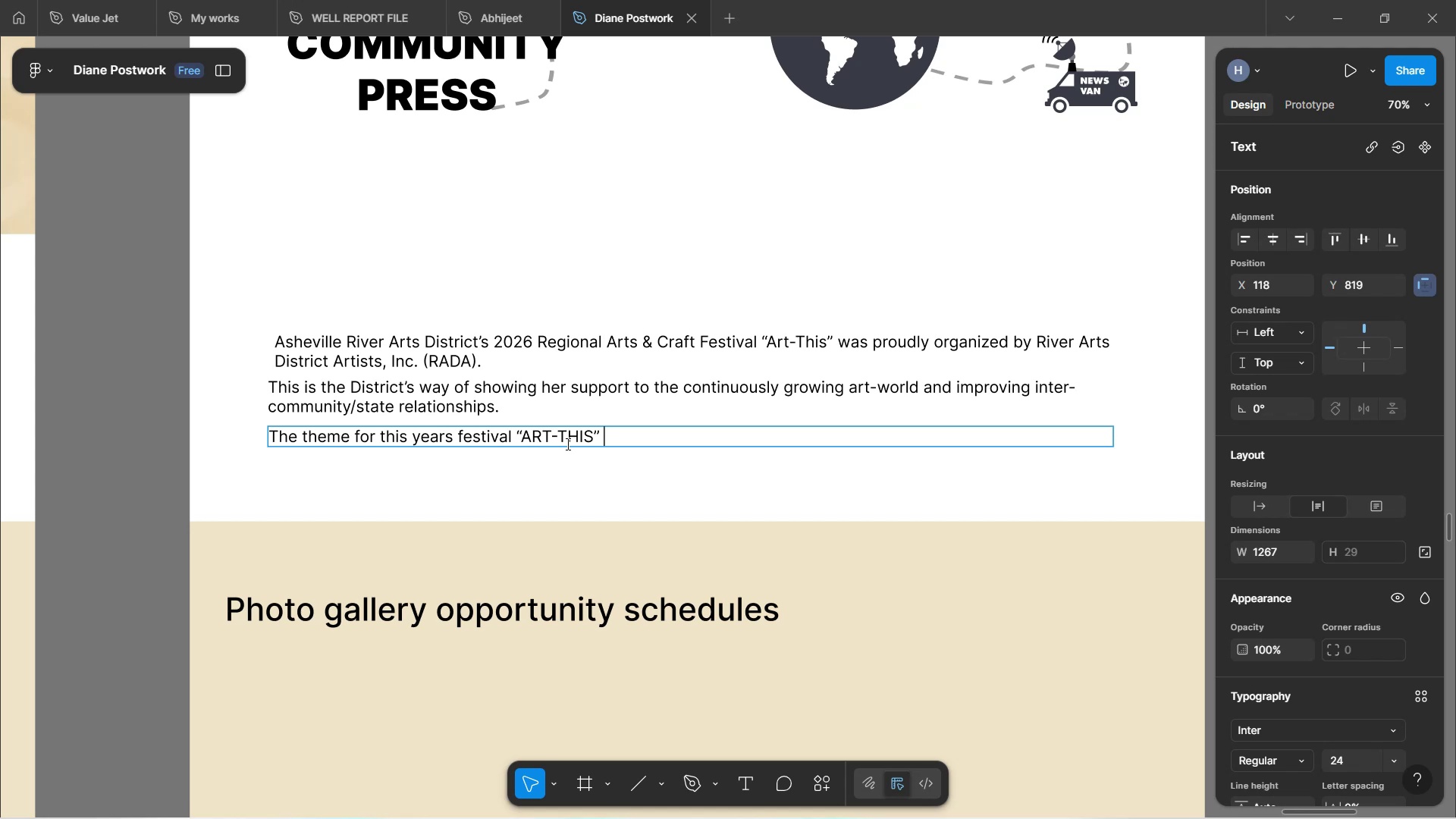 
wait(9.67)
 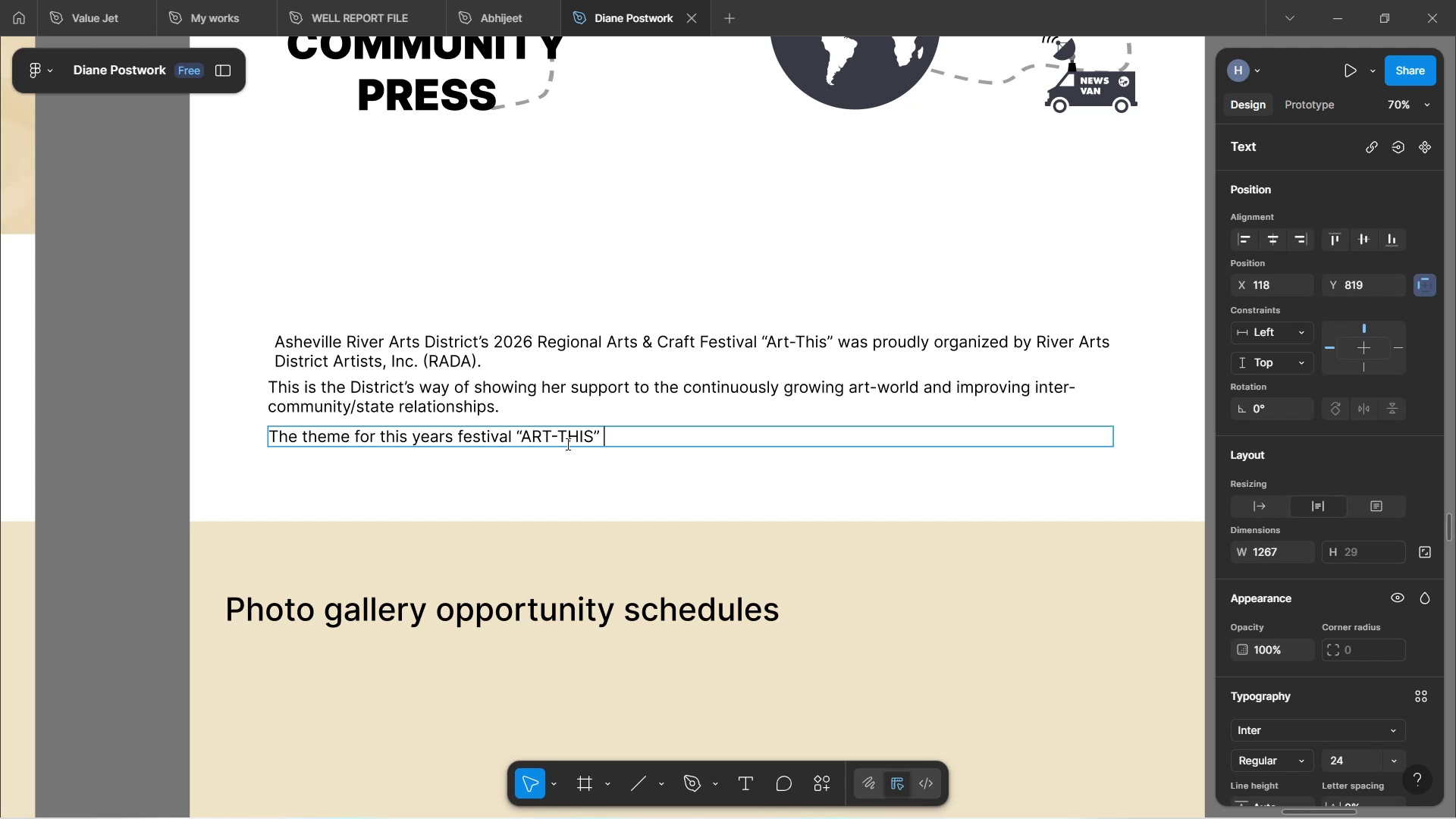 
type(aims to show the )
 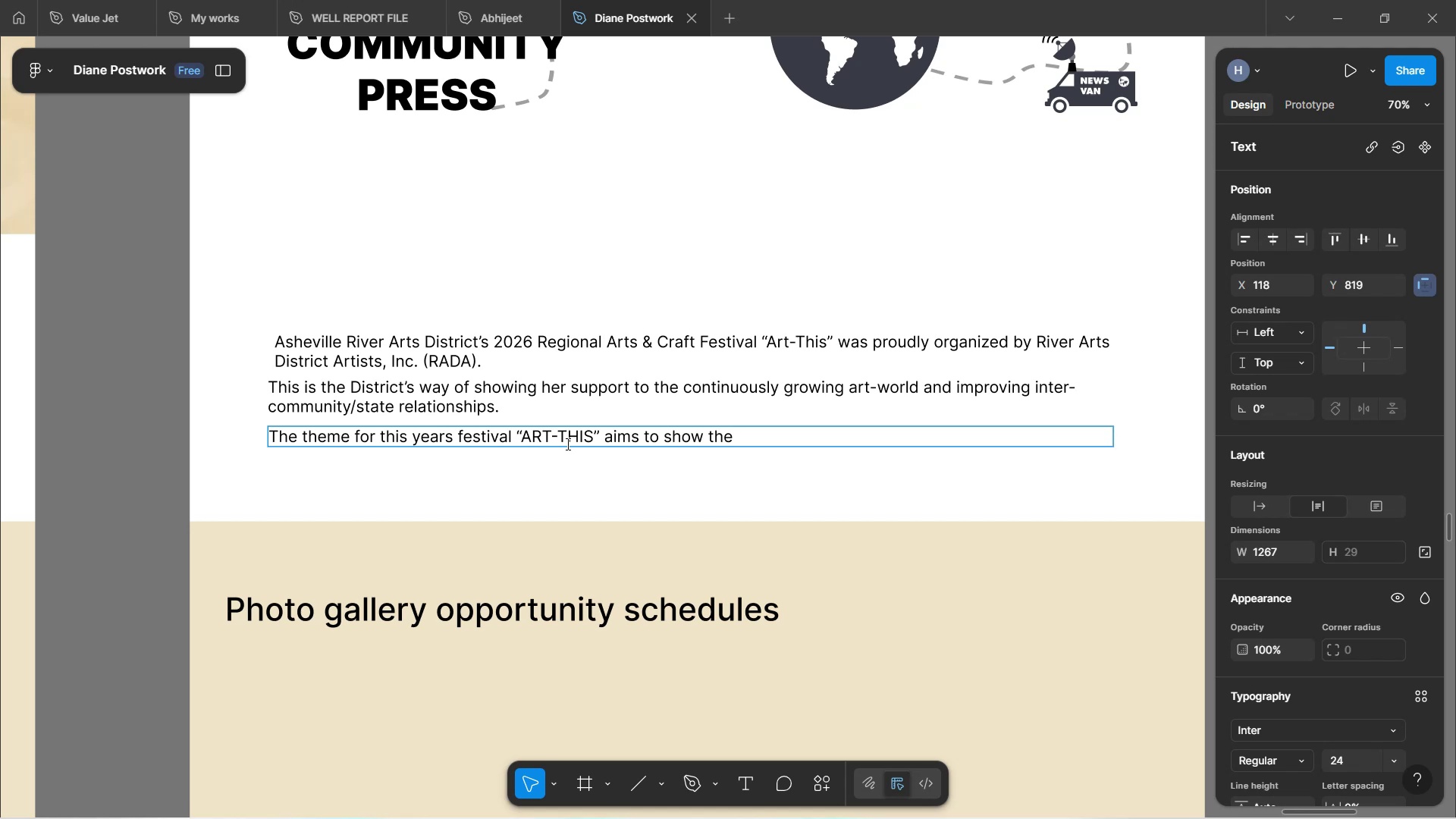 
wait(16.21)
 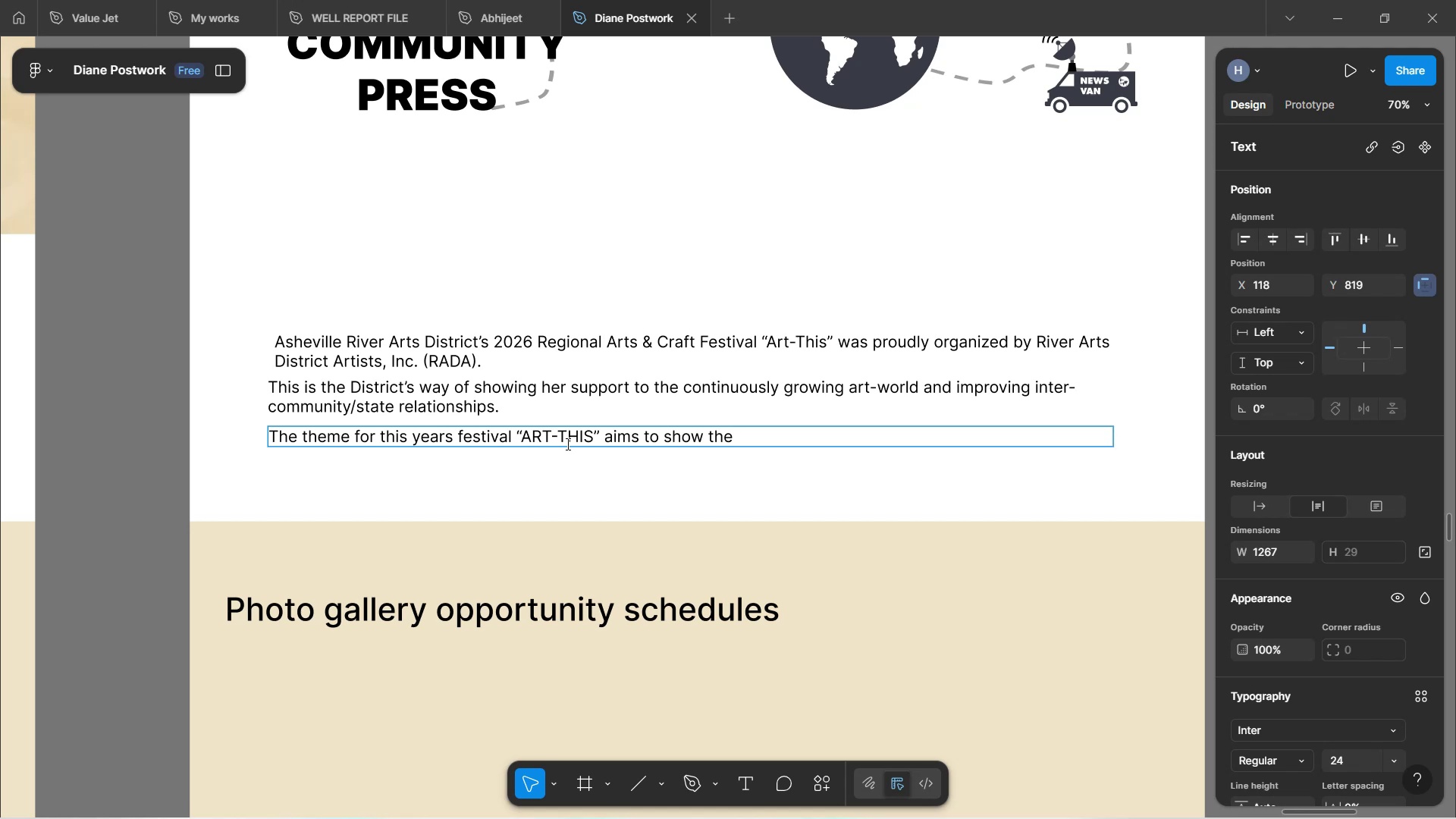 
type(strength of artists )
 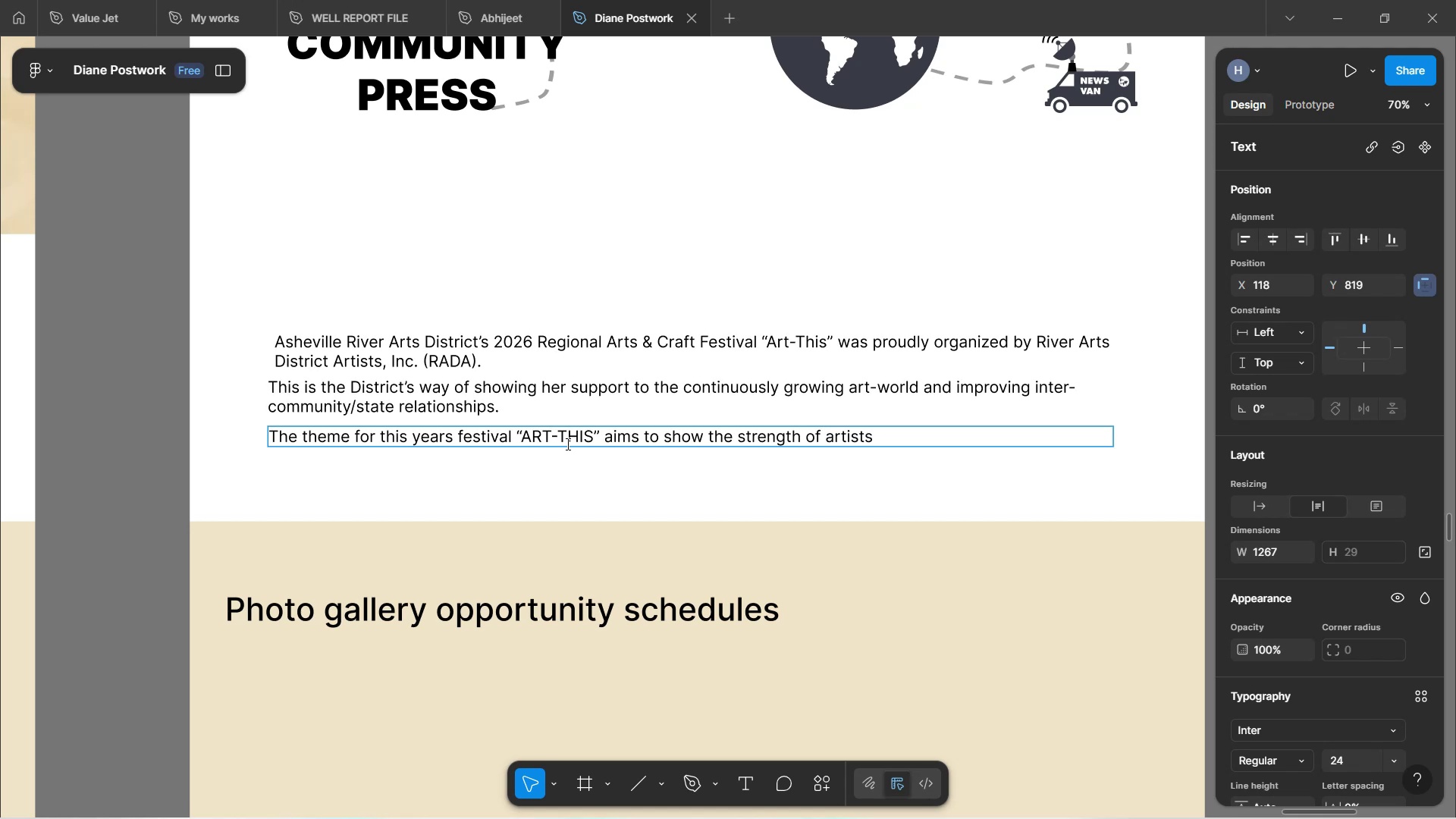 
wait(5.21)
 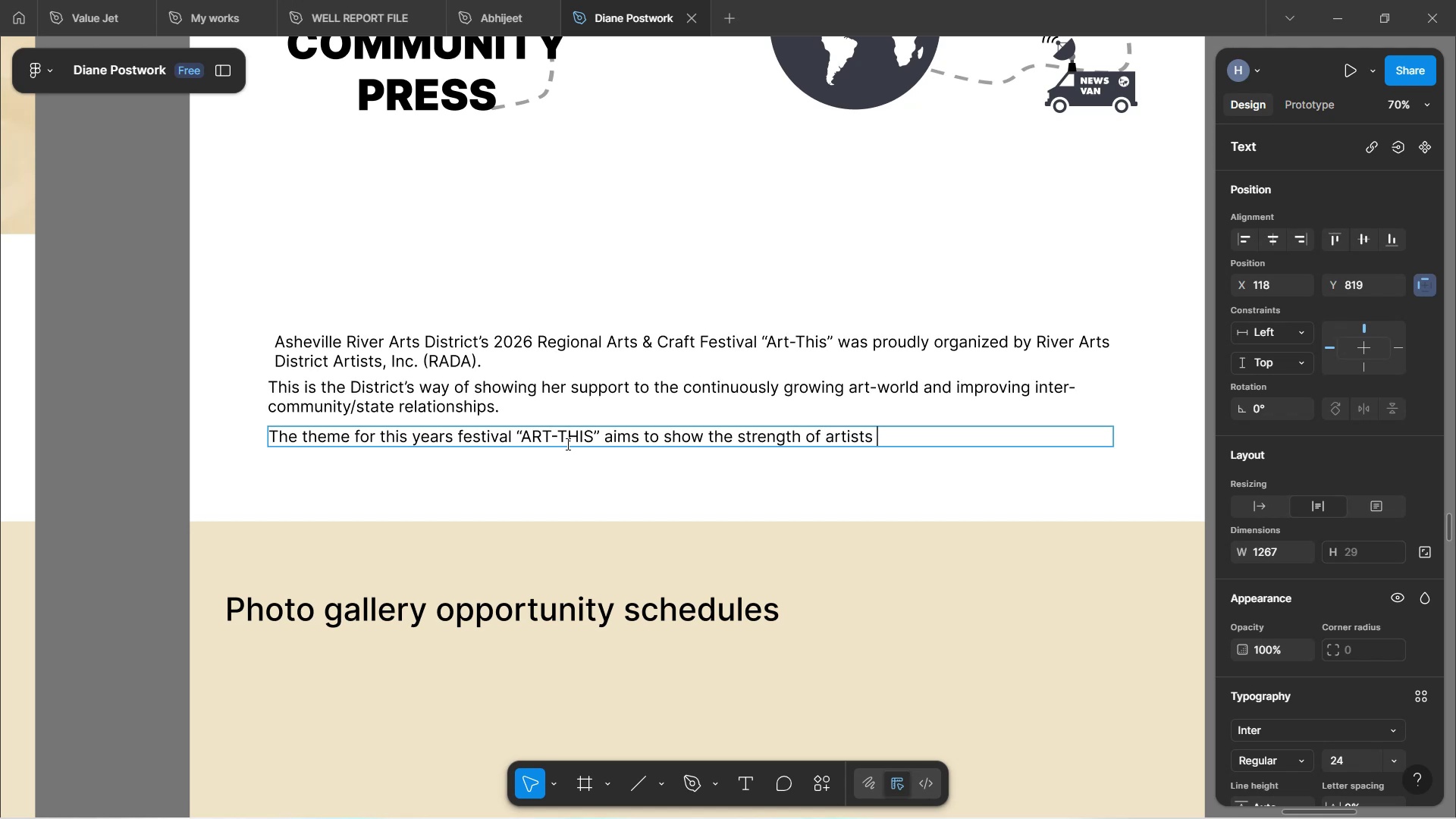 
hold_key(key=Backspace, duration=0.72)
 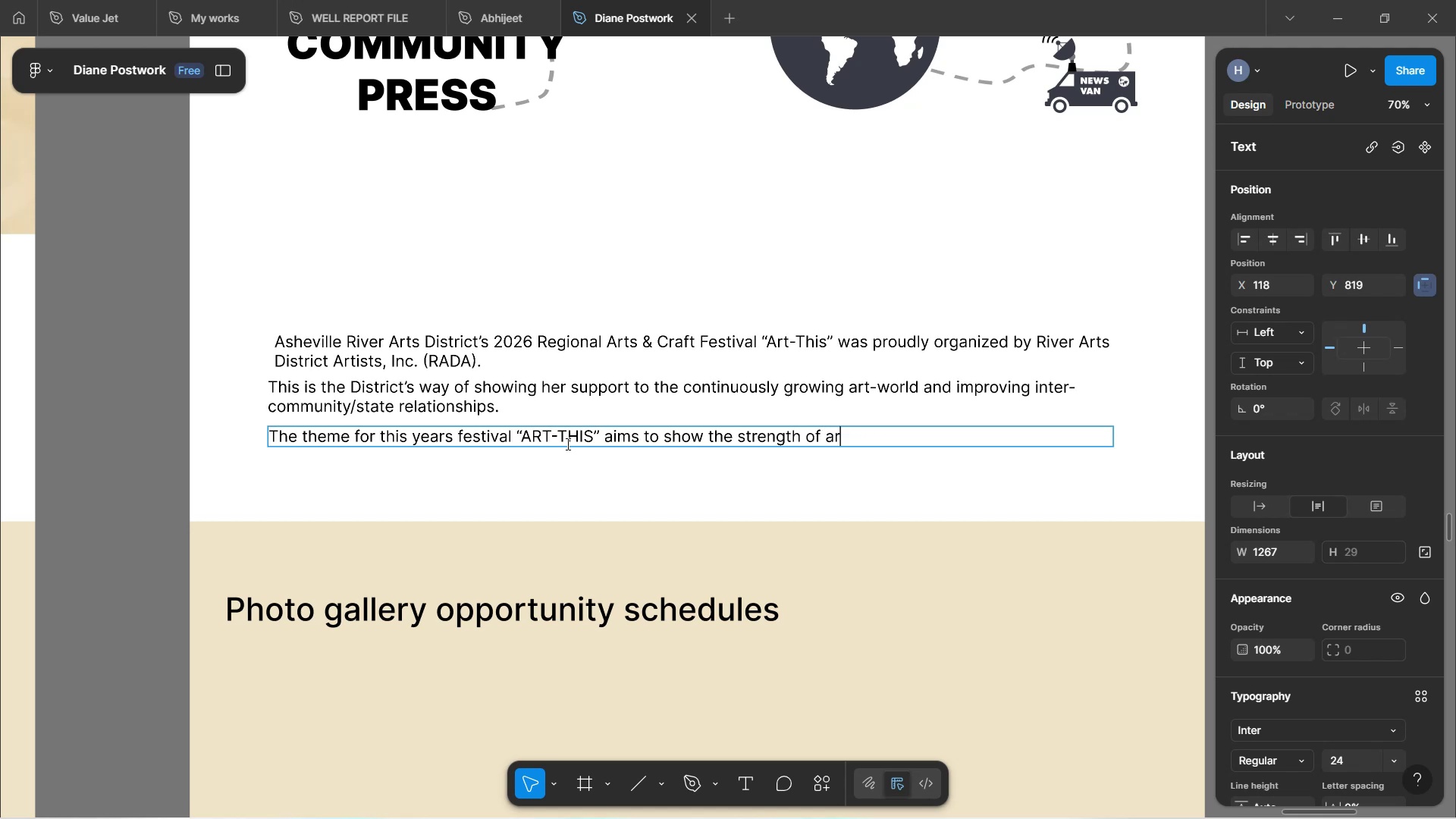 
key(Backspace)
type(art )
key(Backspace)
 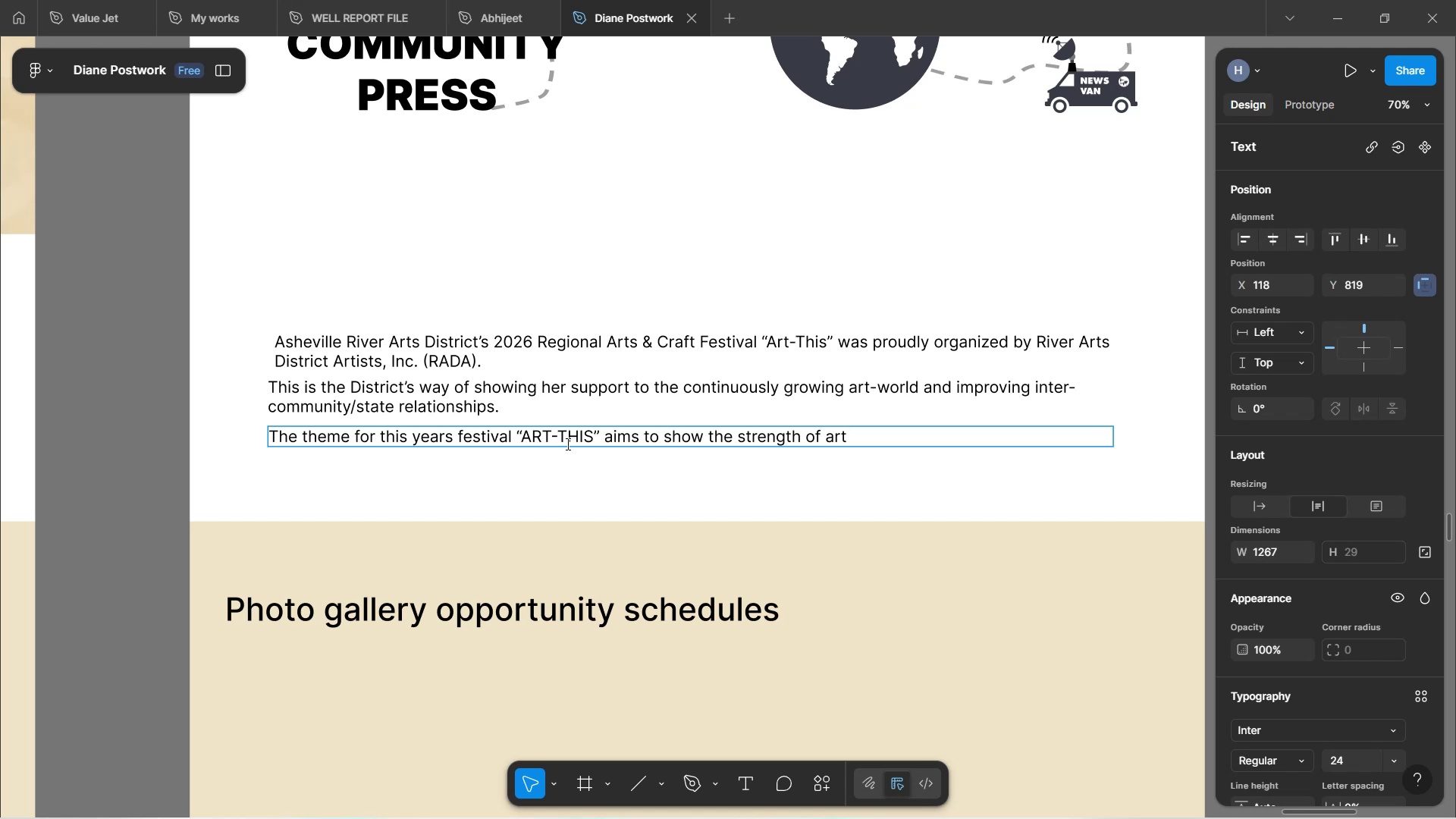 
wait(158.67)
 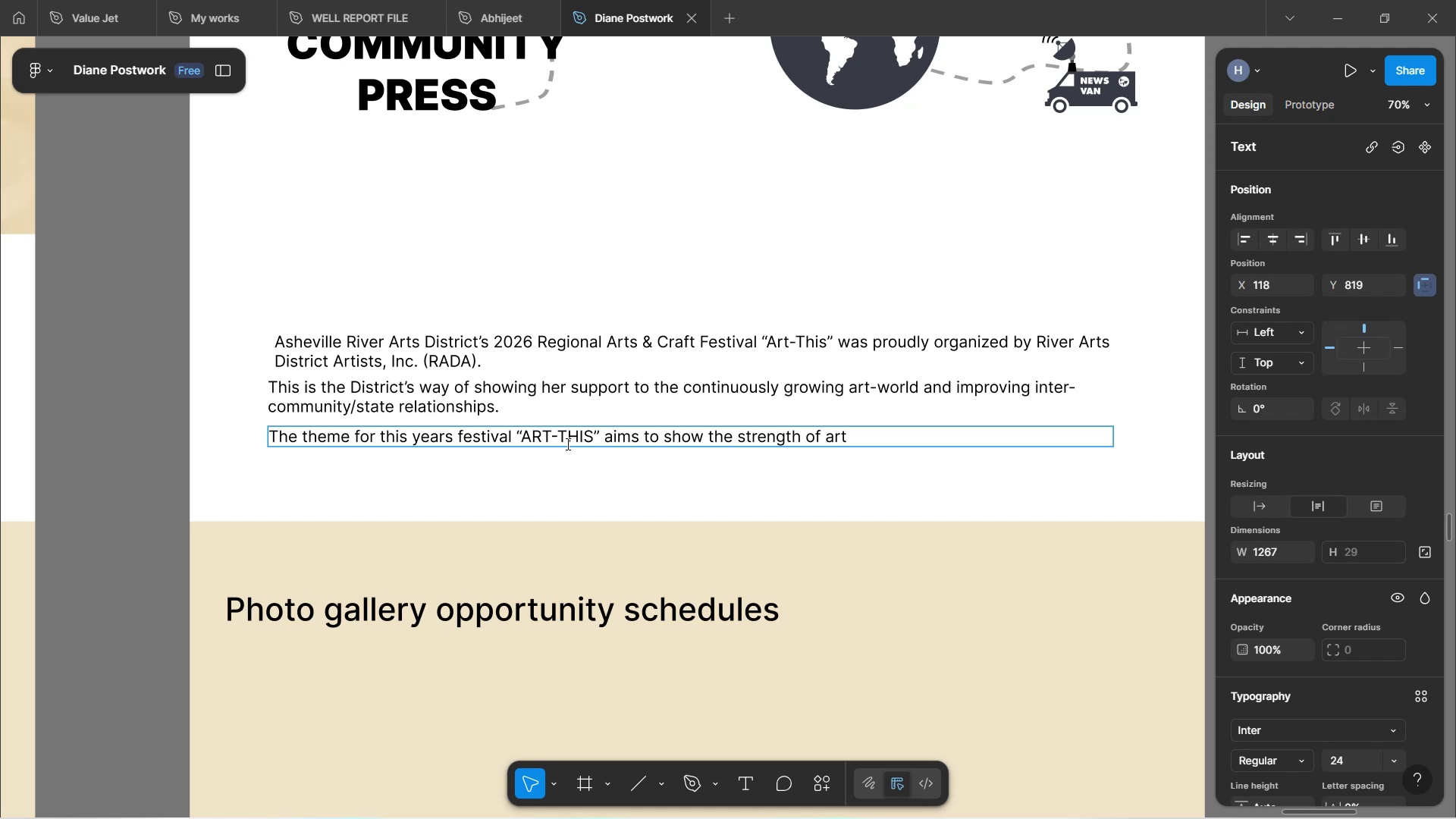 
scroll: coordinate [598, 359], scroll_direction: down, amount: 3.0
 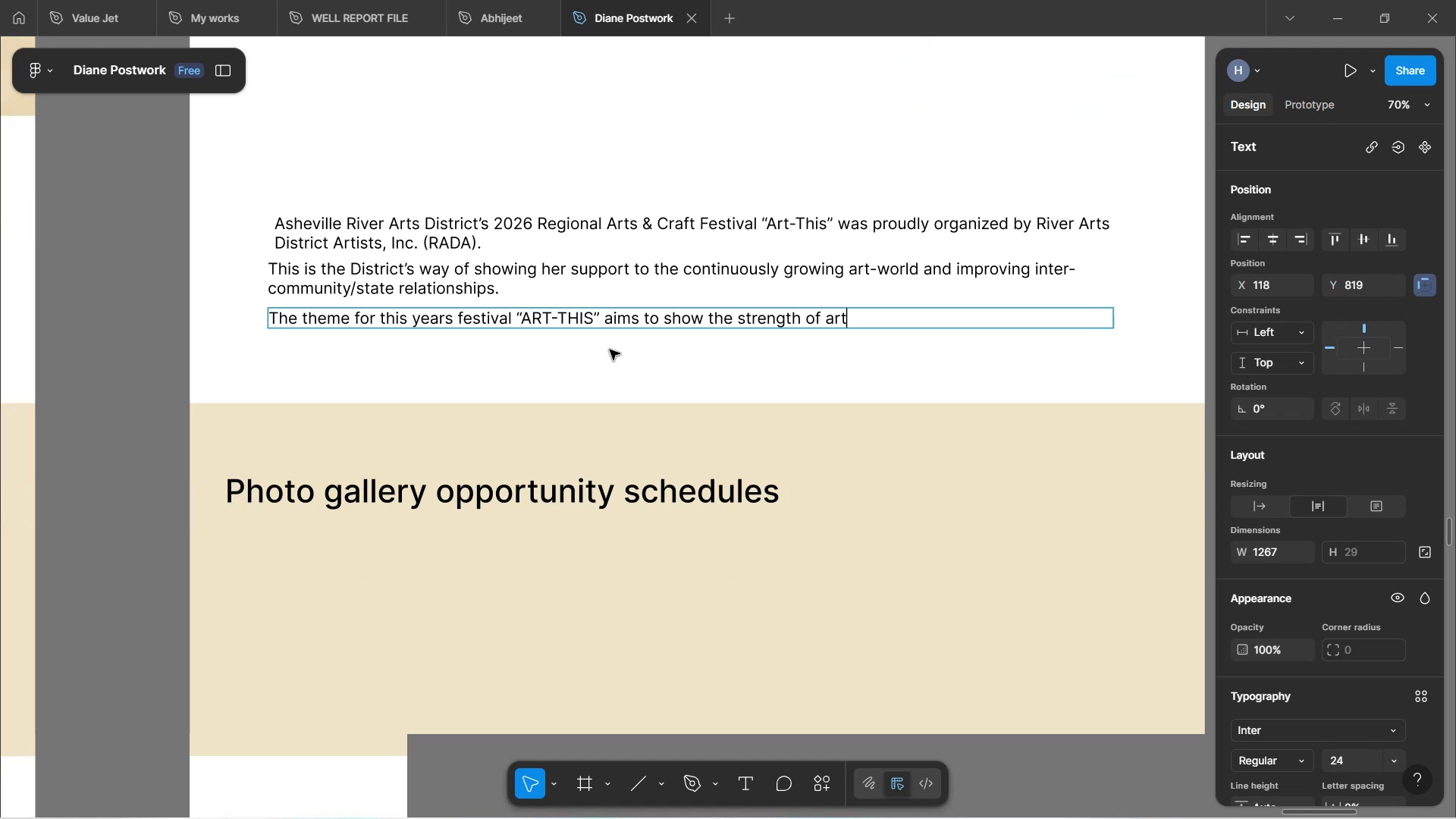 
scroll: coordinate [610, 347], scroll_direction: up, amount: 2.0
 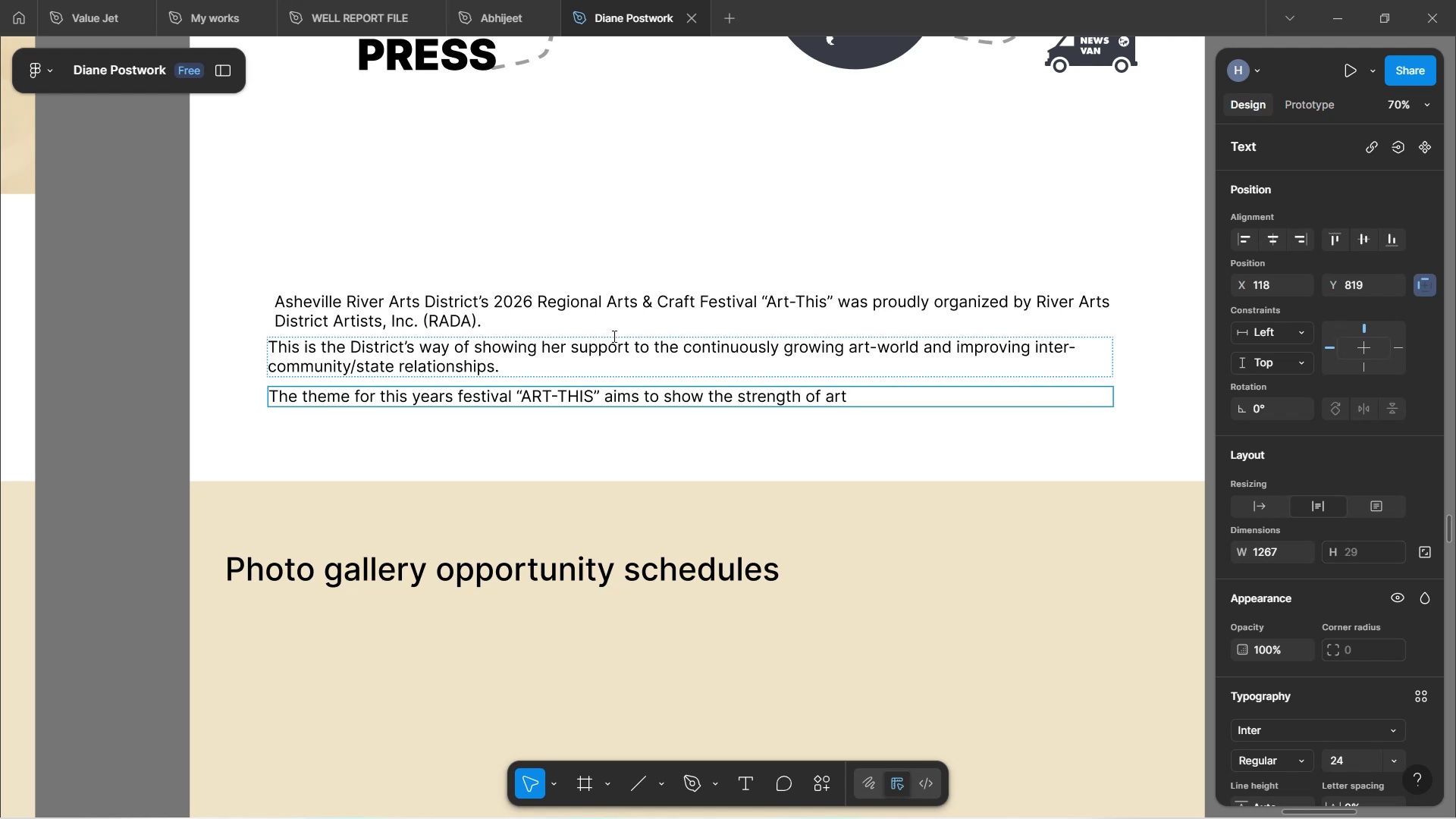 
wait(20.84)
 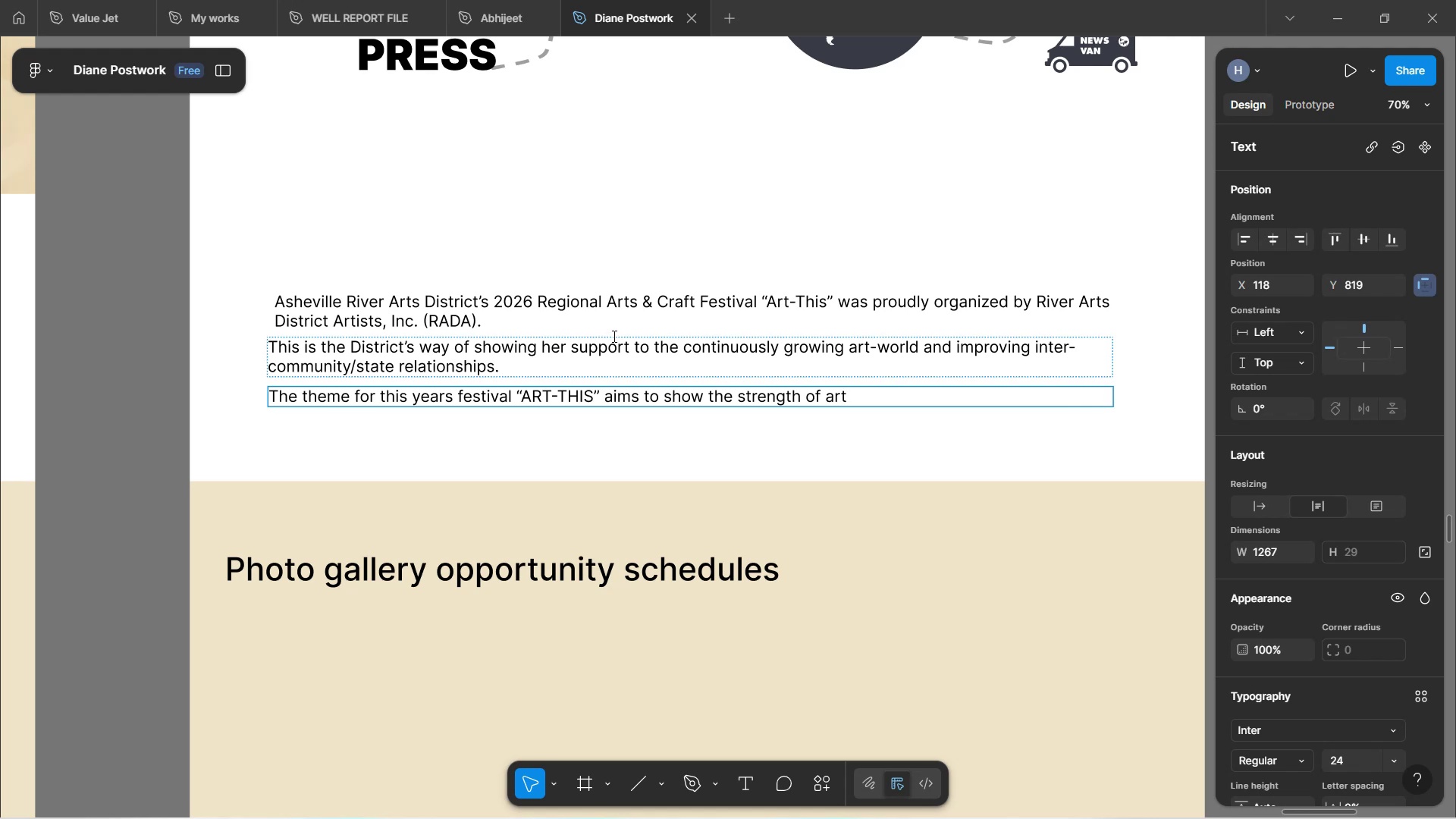 
scroll: coordinate [613, 336], scroll_direction: none, amount: 0.0
 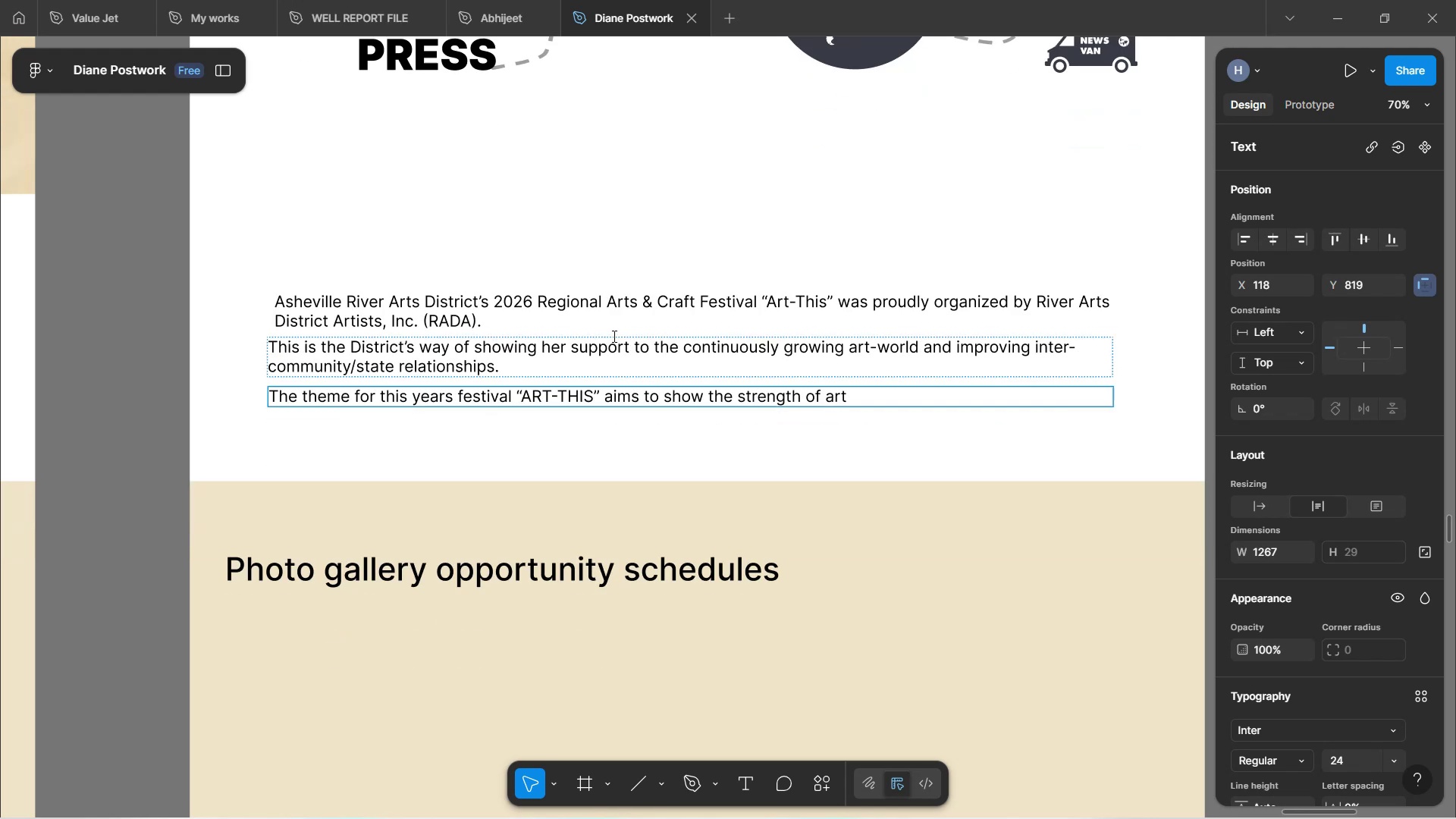 
scroll: coordinate [642, 322], scroll_direction: up, amount: 6.0
 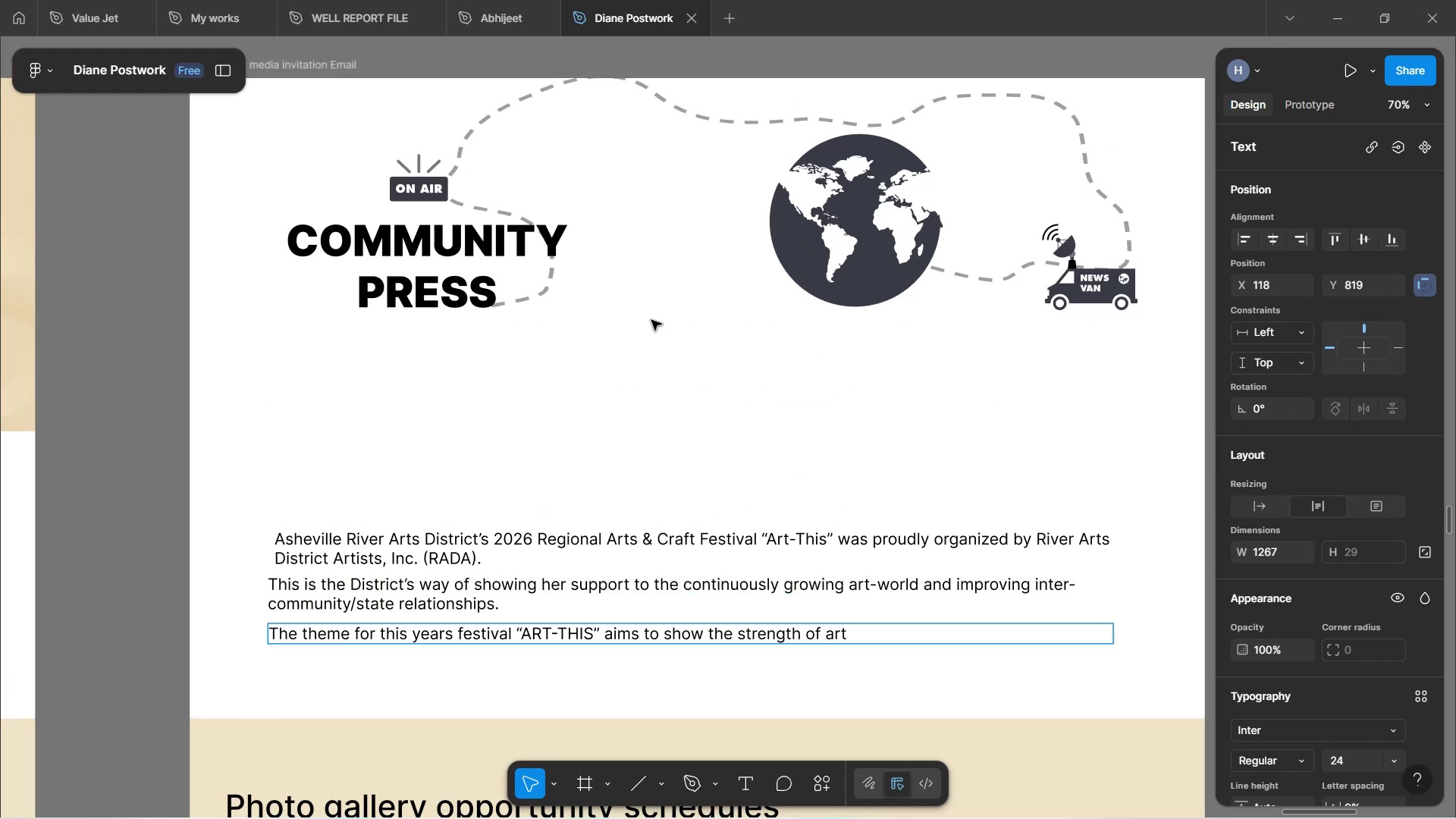 
scroll: coordinate [609, 427], scroll_direction: down, amount: 3.0
 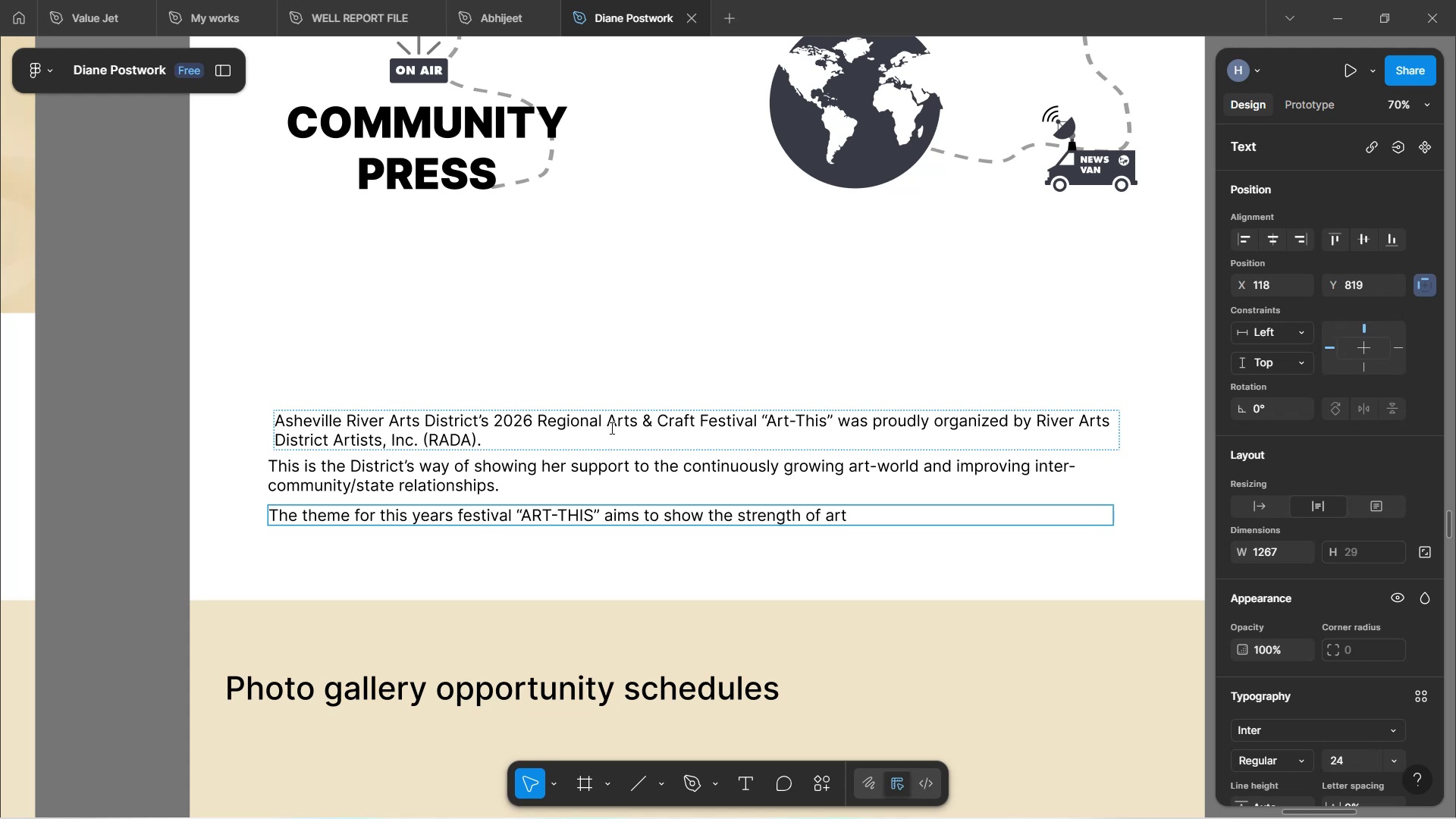 
wait(135.86)
 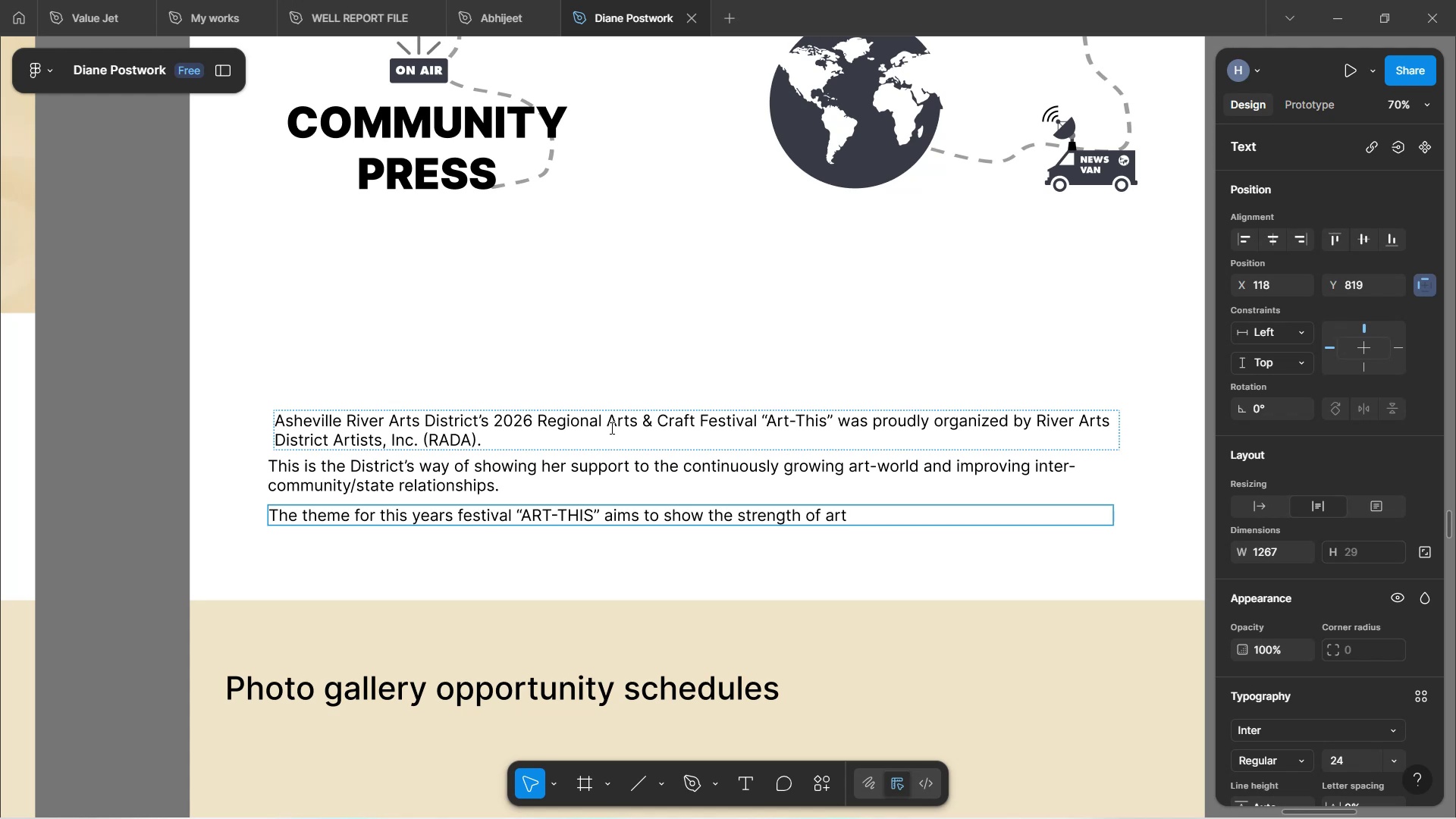 
scroll: coordinate [868, 471], scroll_direction: down, amount: 3.0
 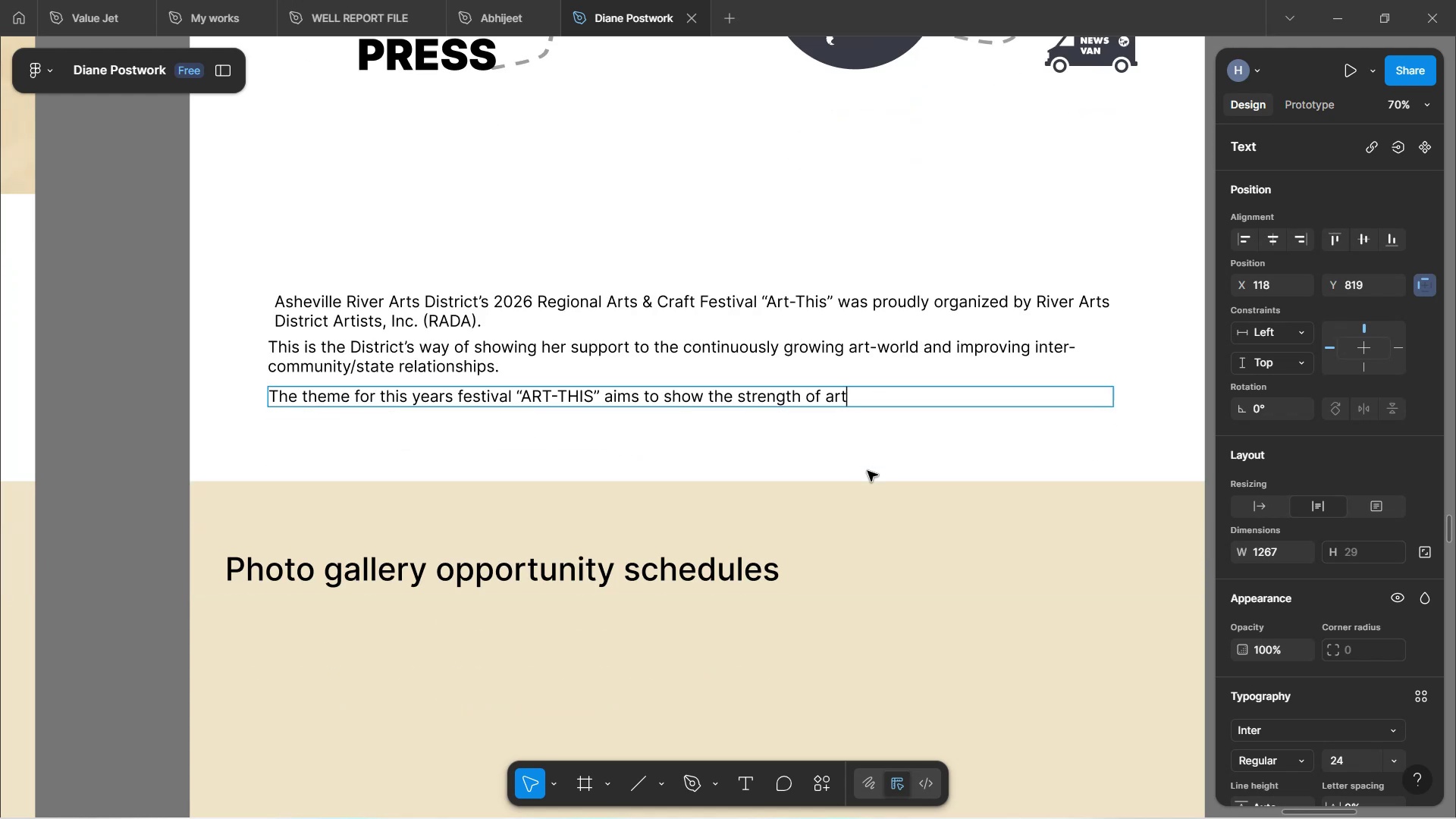 
scroll: coordinate [868, 471], scroll_direction: up, amount: 2.0
 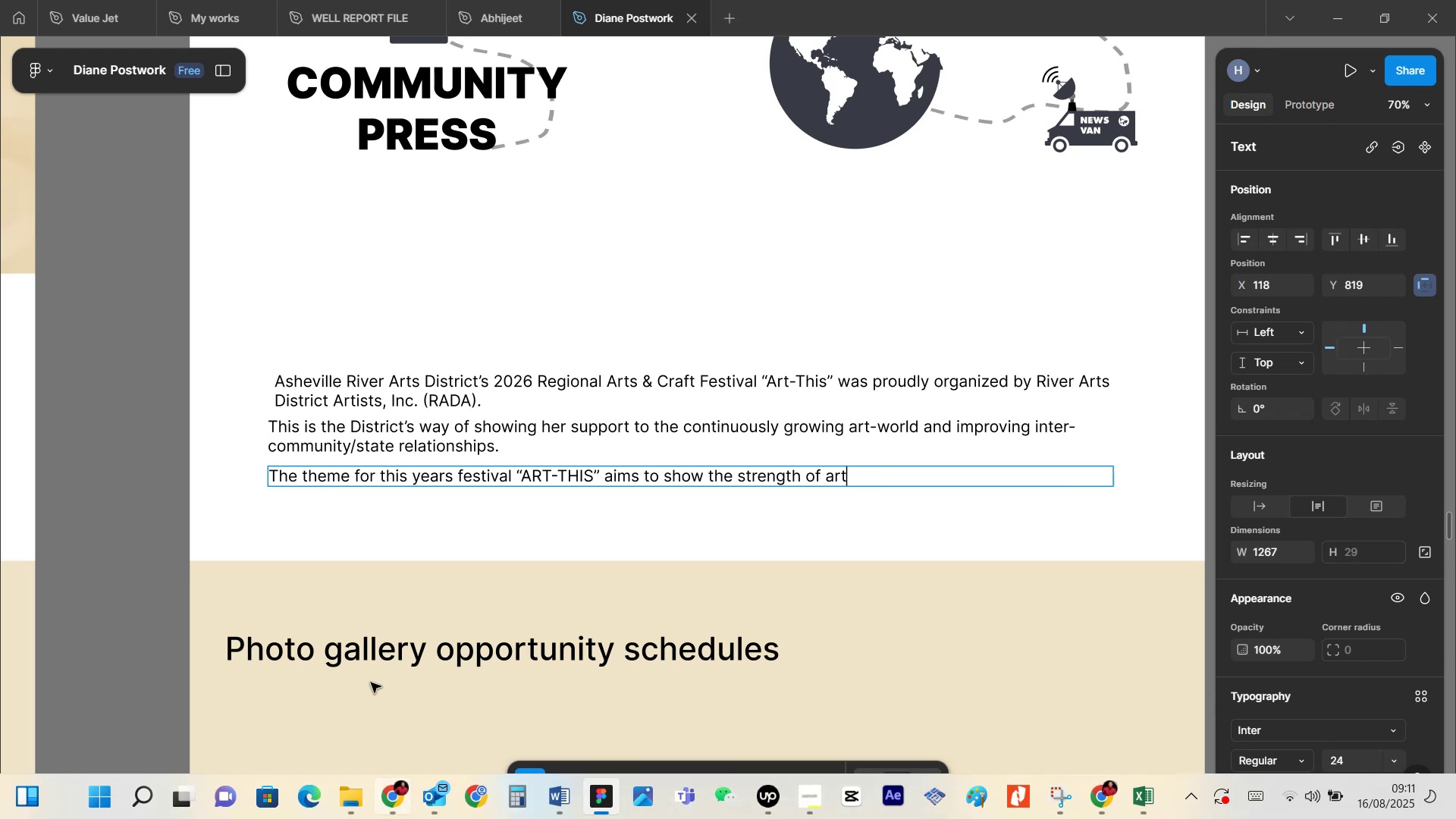 
wait(17.33)
 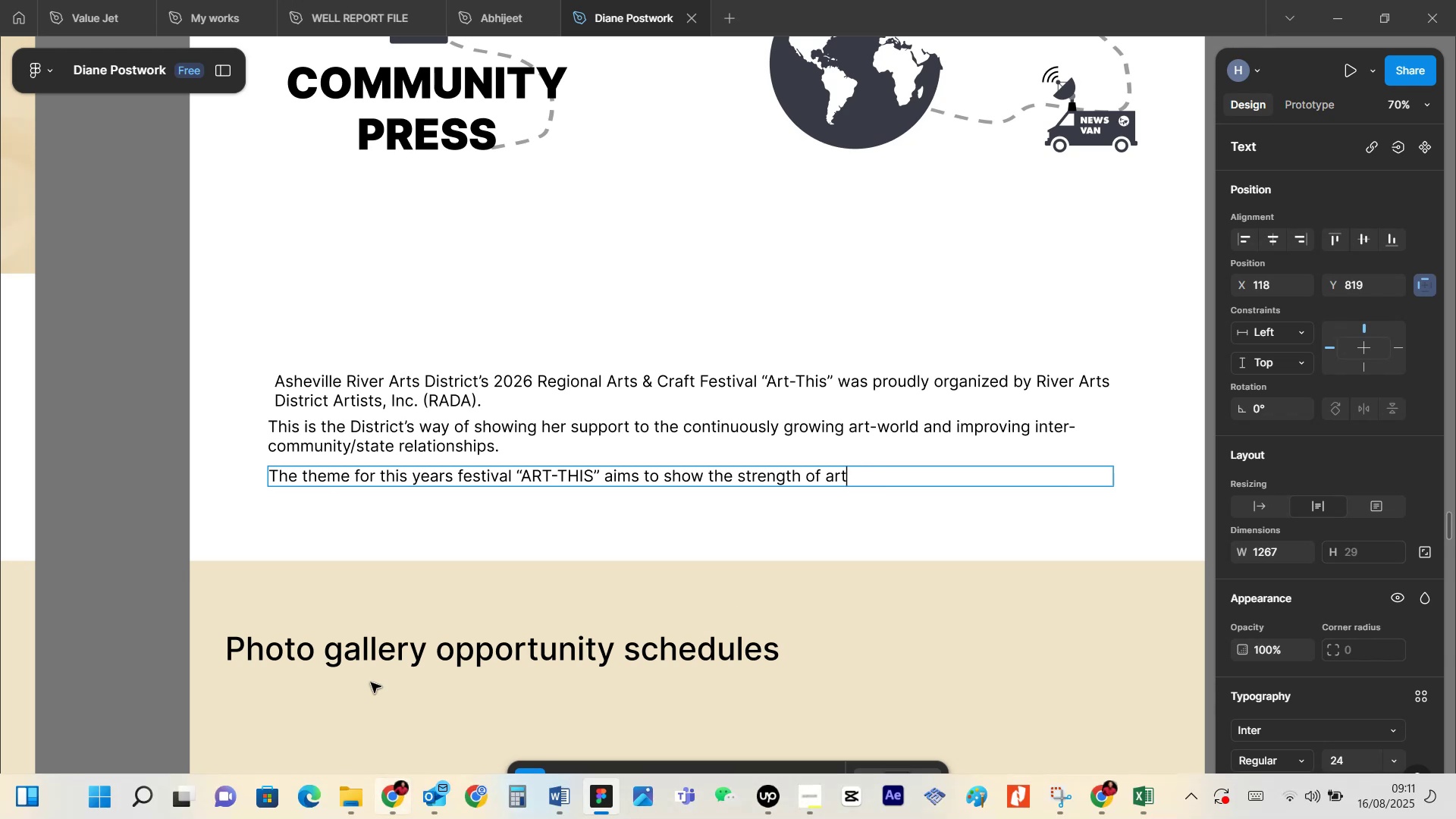 
left_click([869, 482])
 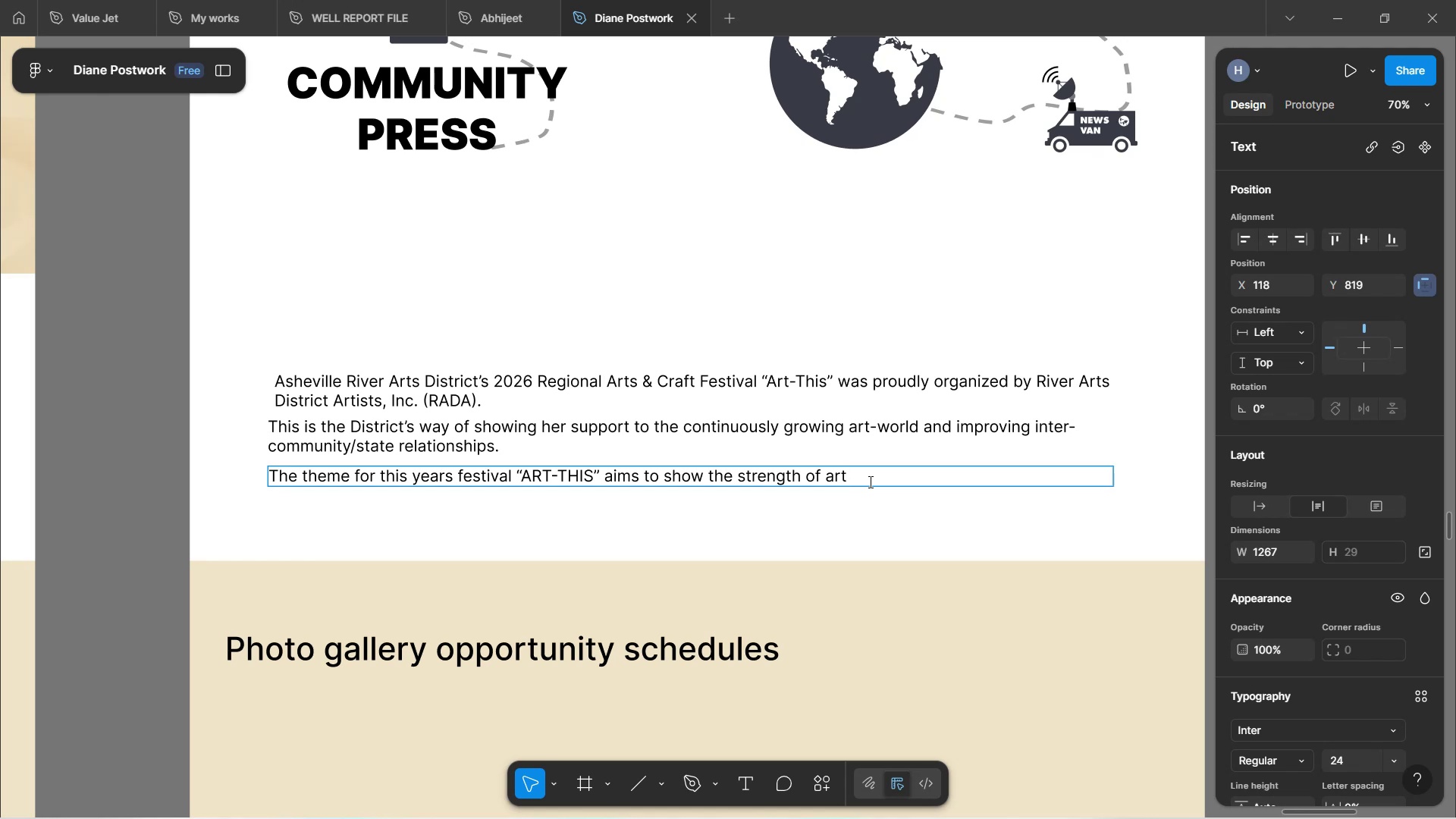 
wait(49.71)
 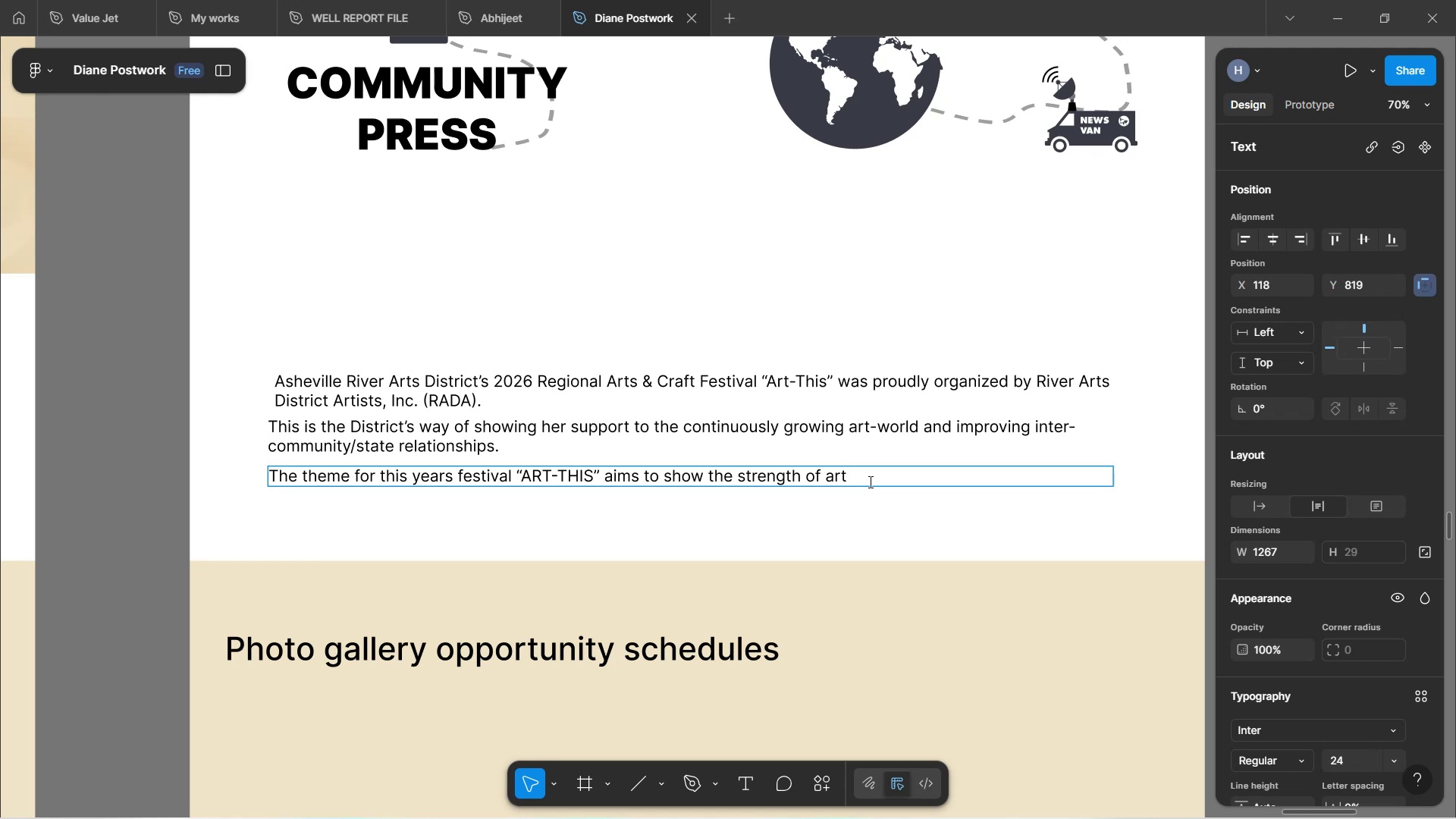 
left_click([519, 477])
 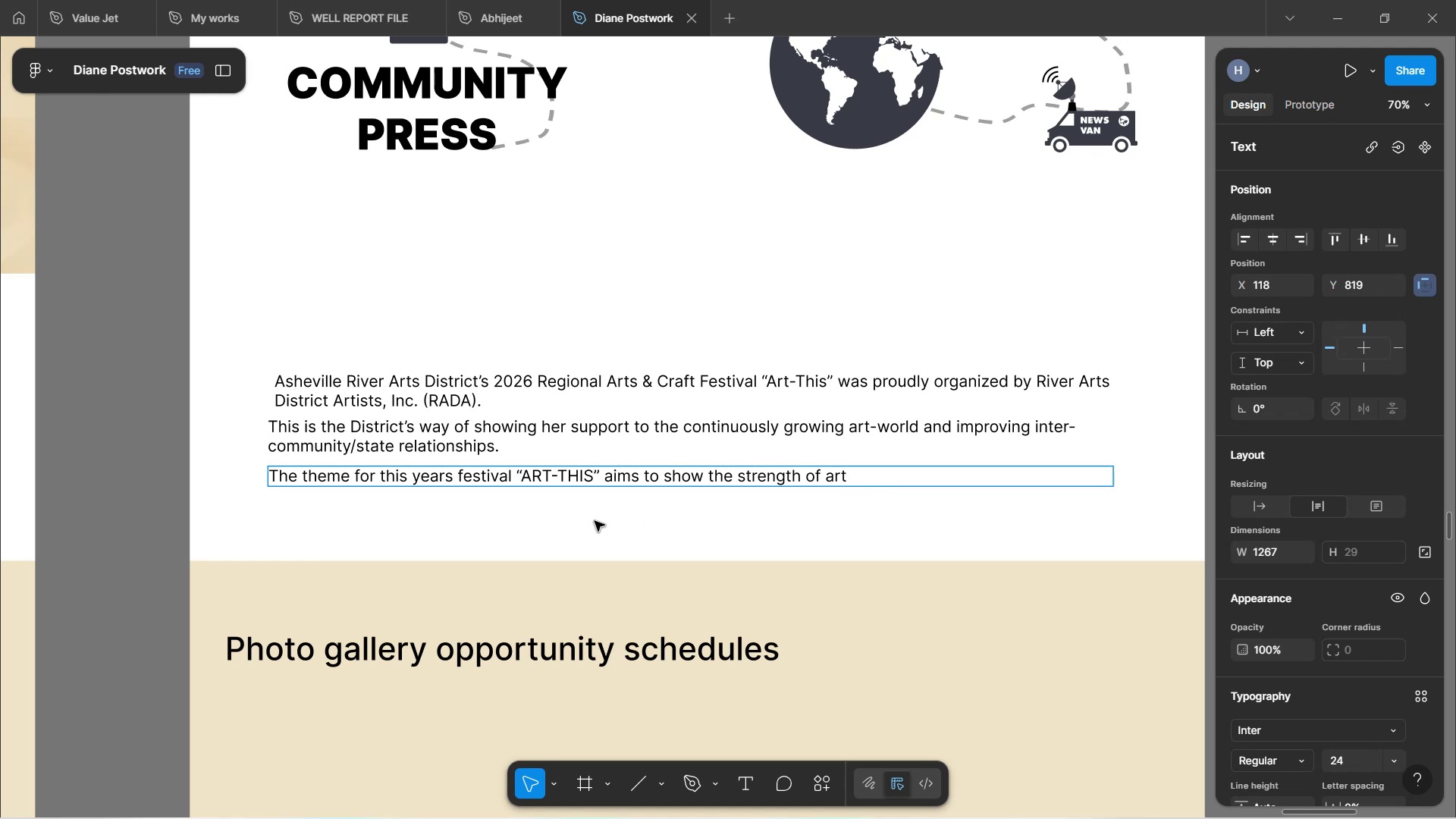 
key(ArrowLeft)
 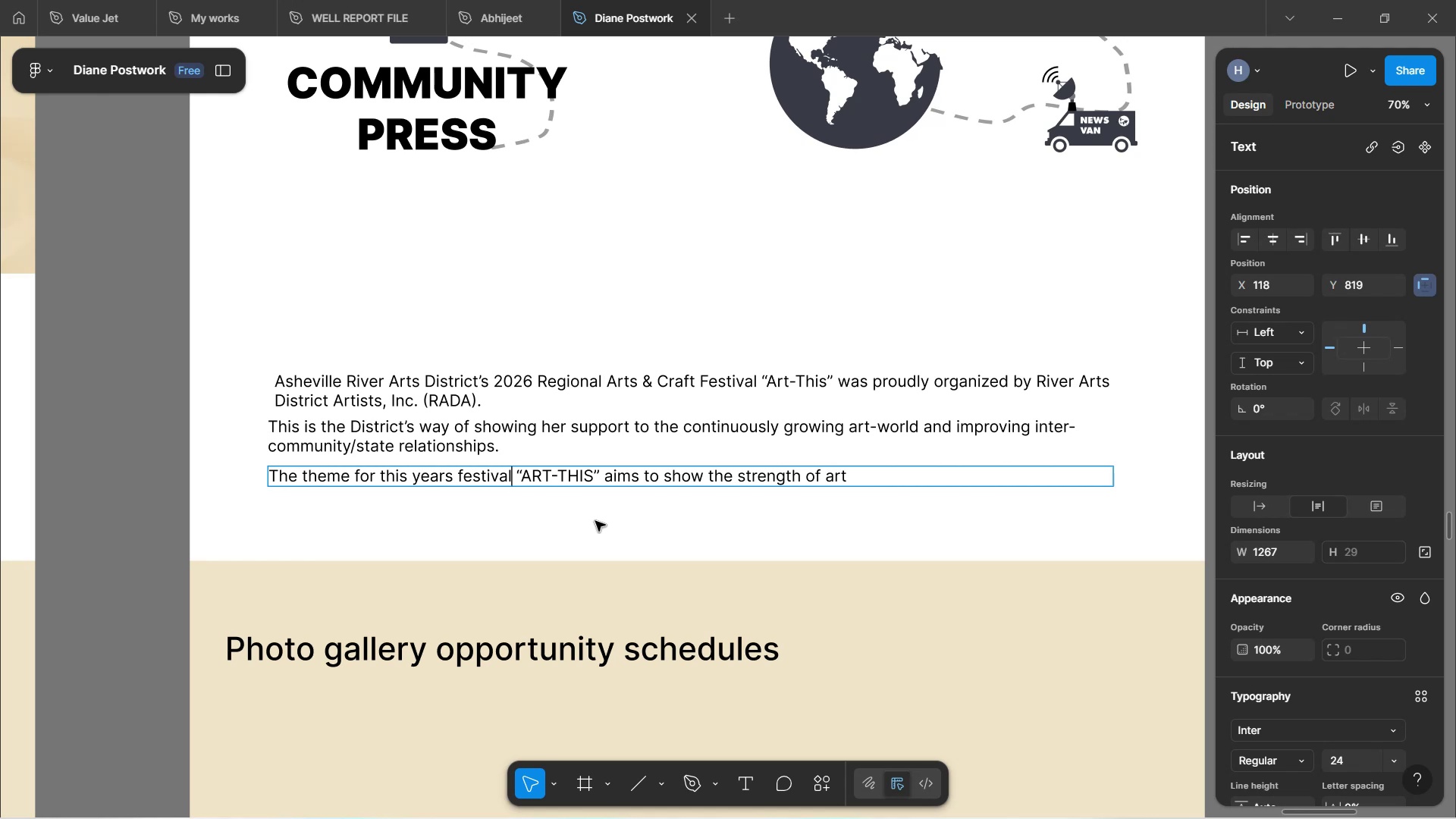 
key(ArrowRight)
 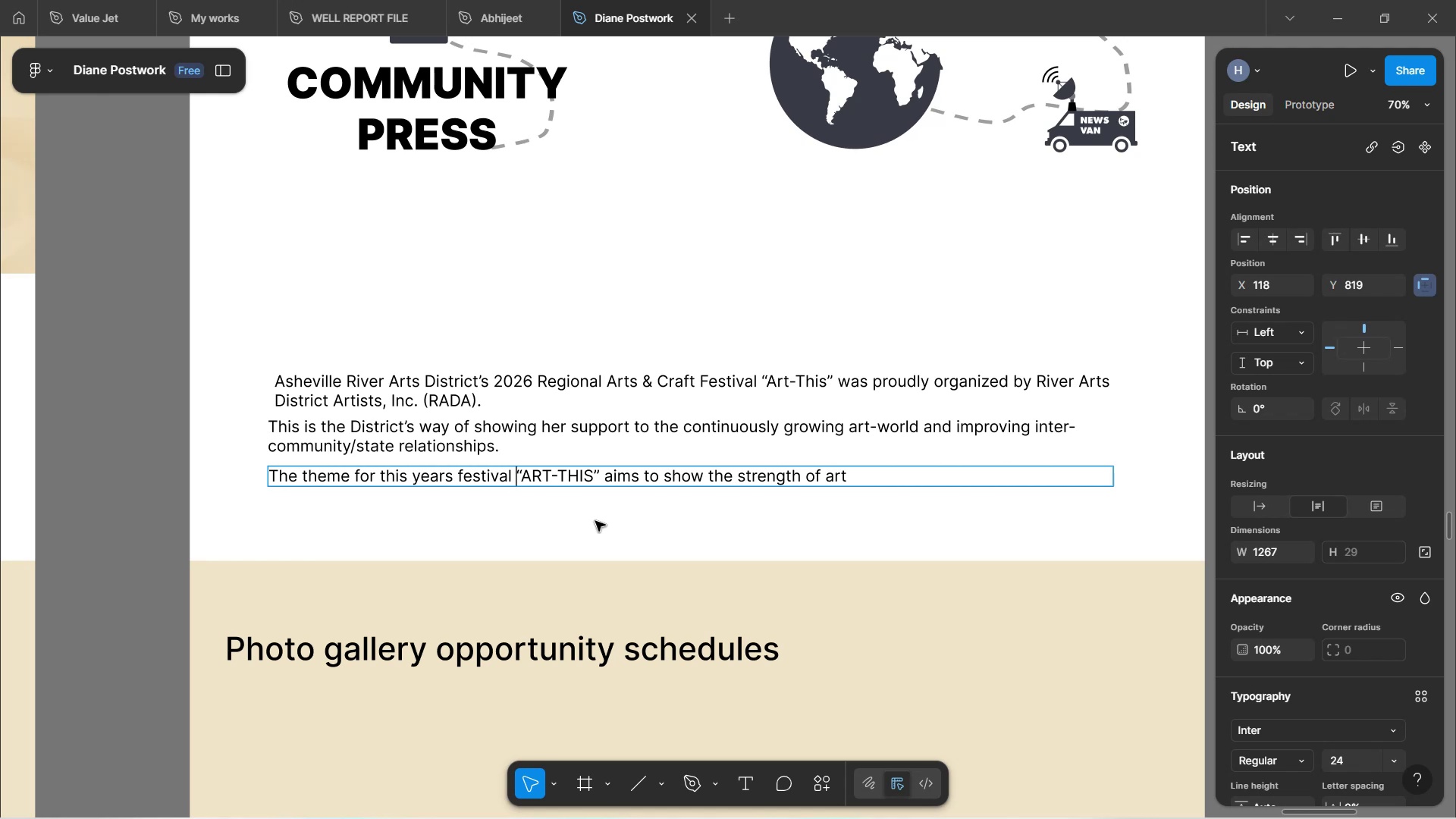 
key(Minus)
 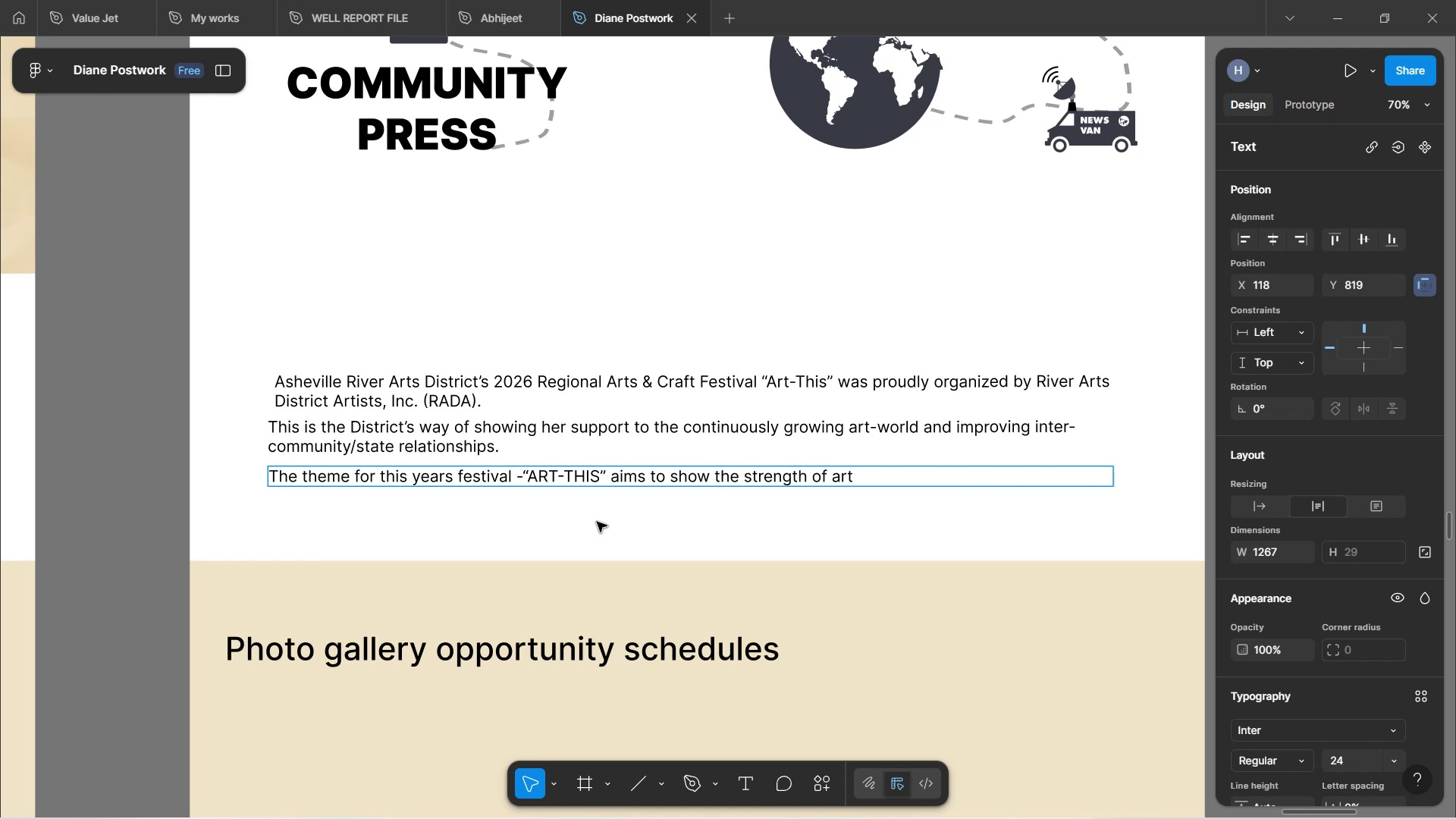 
key(Backspace)
 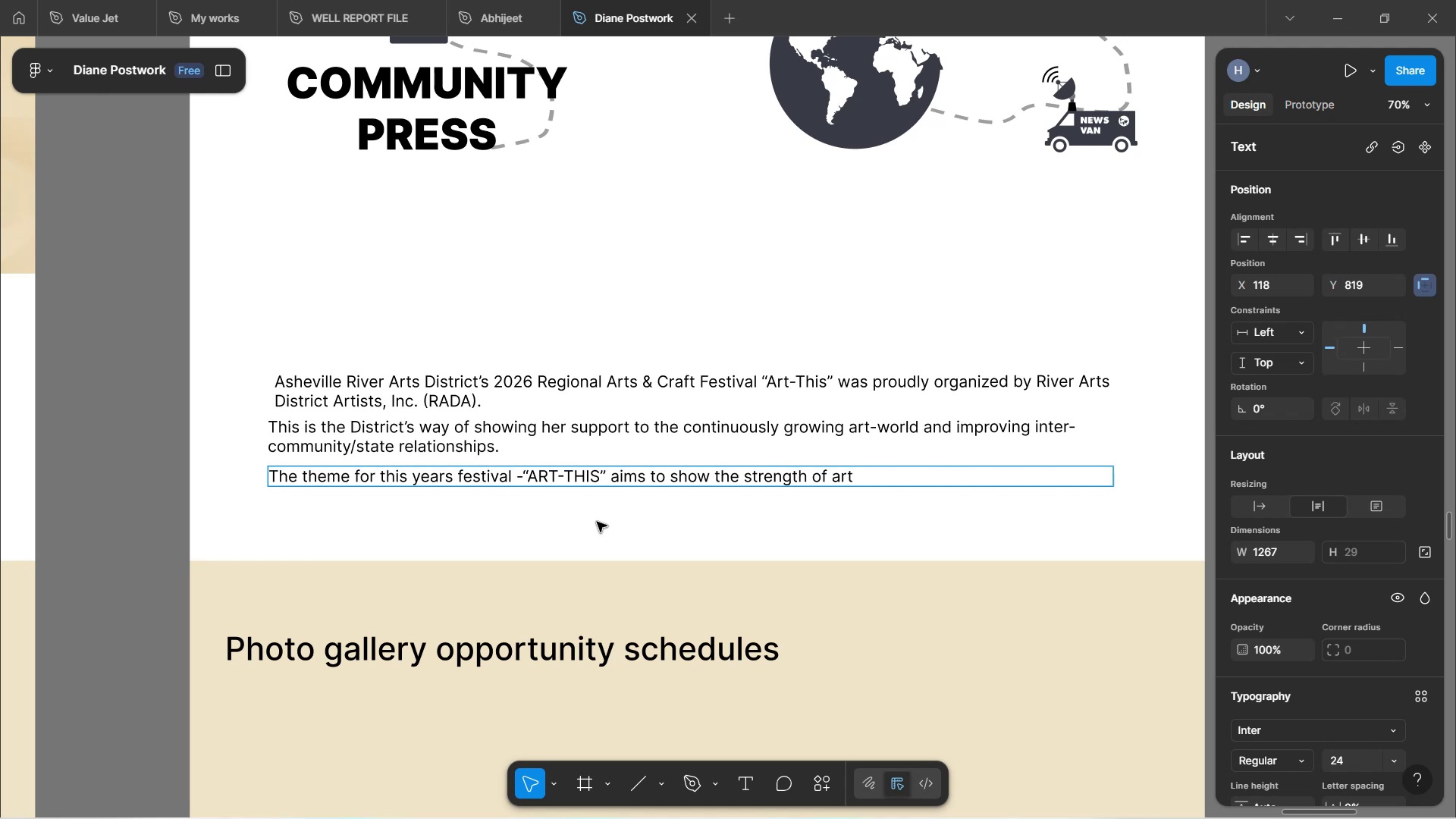 
key(Backspace)
 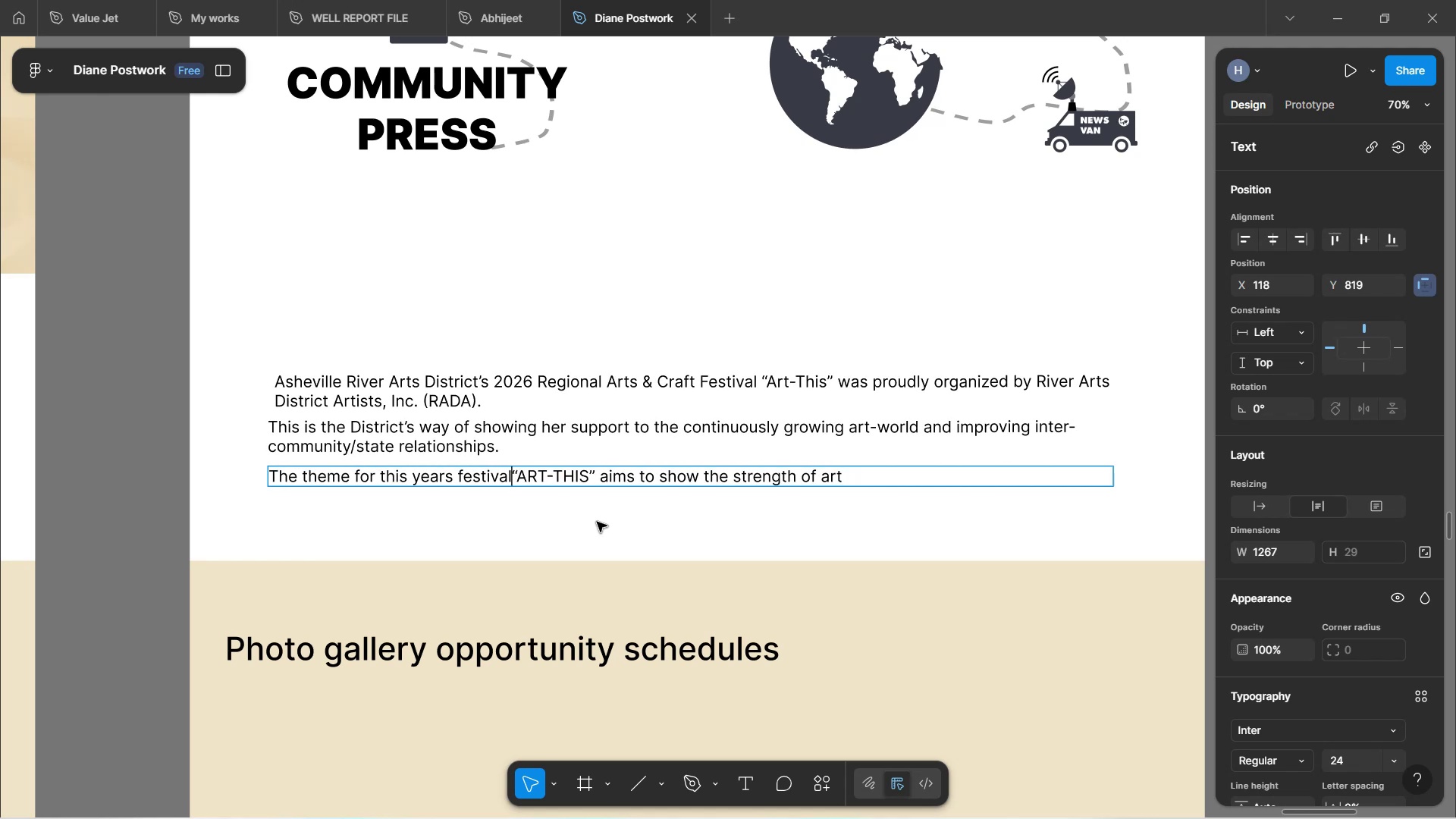 
key(Shift+Semicolon)
 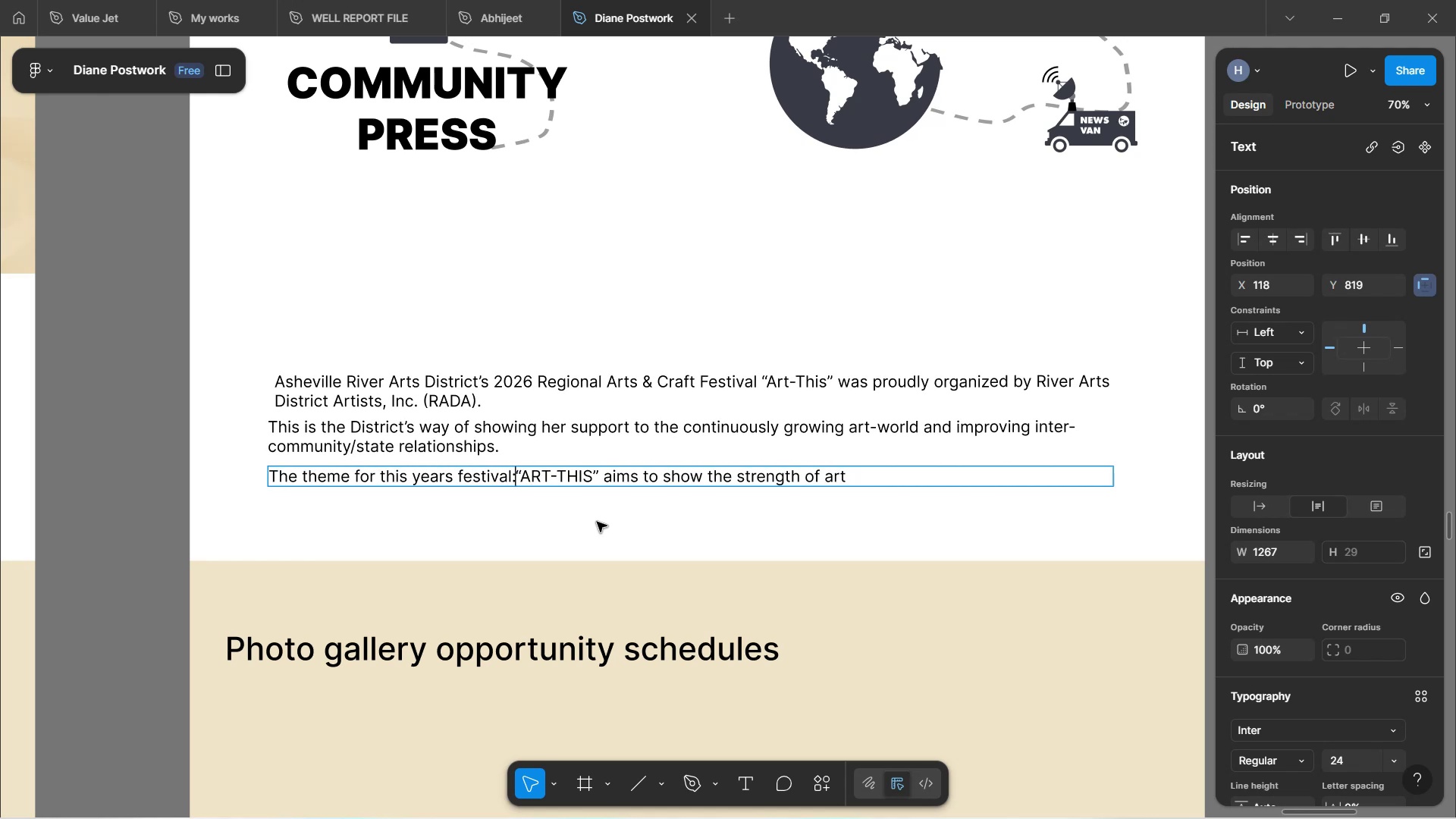 
key(Space)
 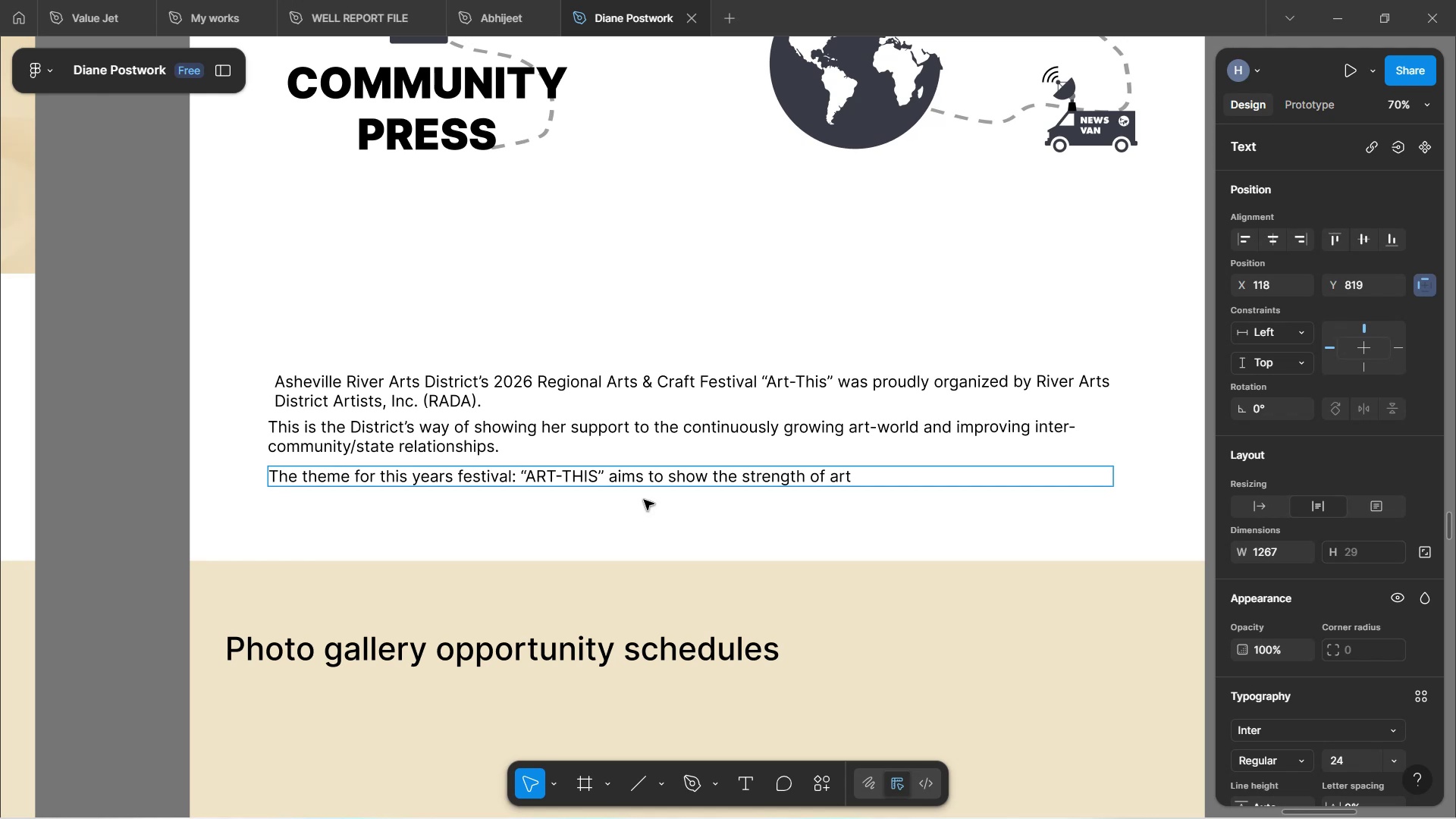 
wait(94.29)
 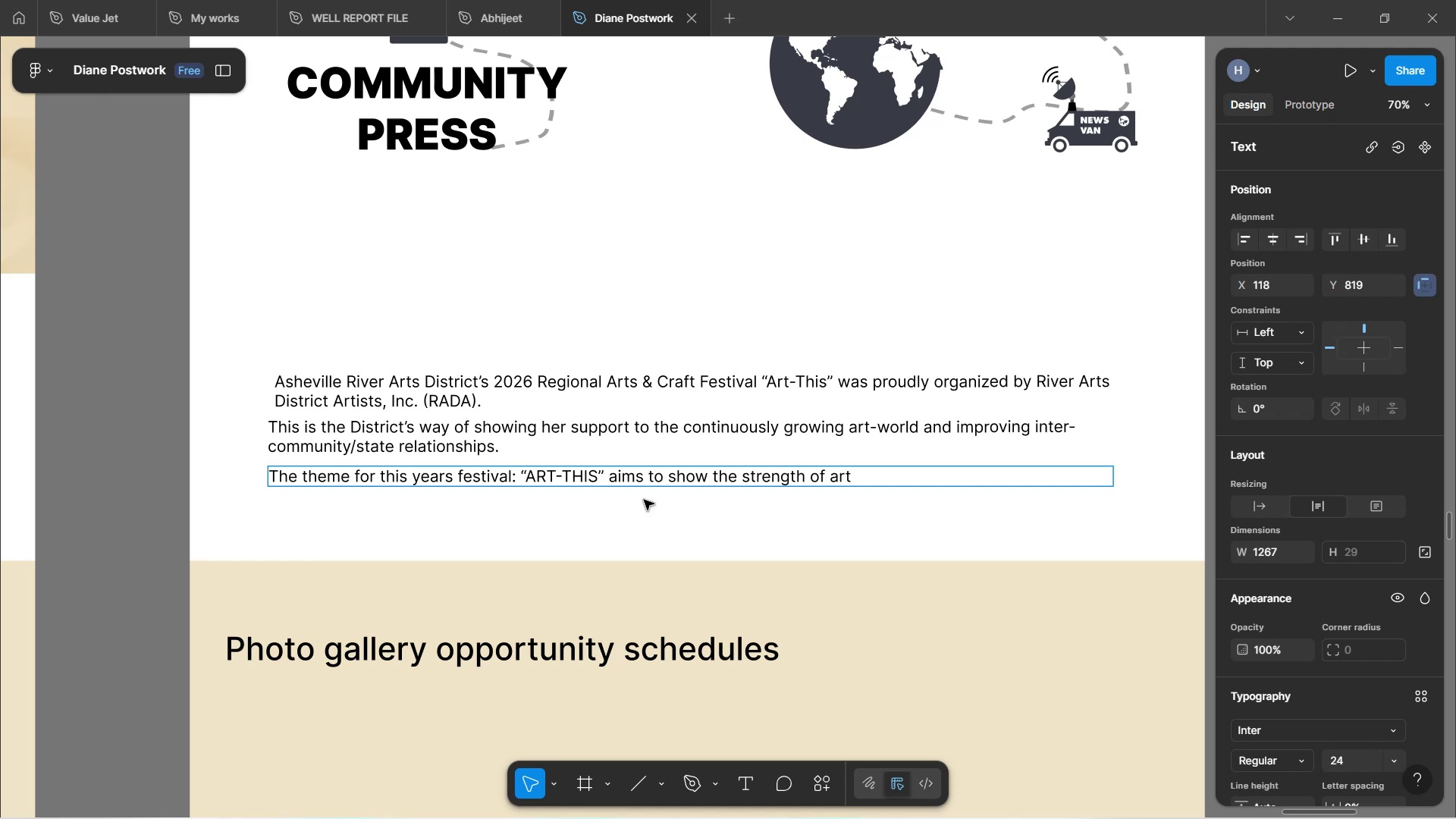 
left_click([880, 479])
 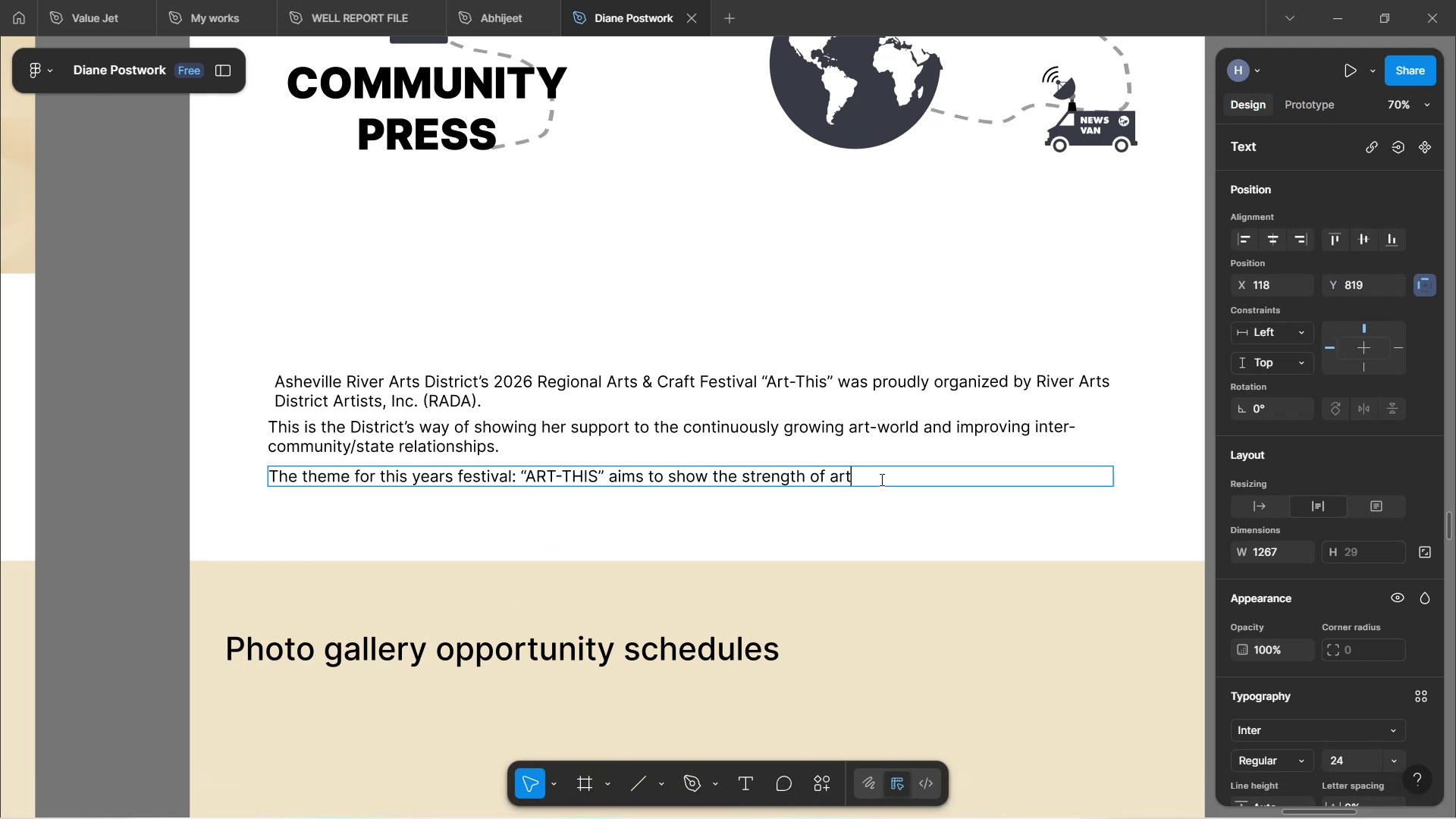 
wait(6.18)
 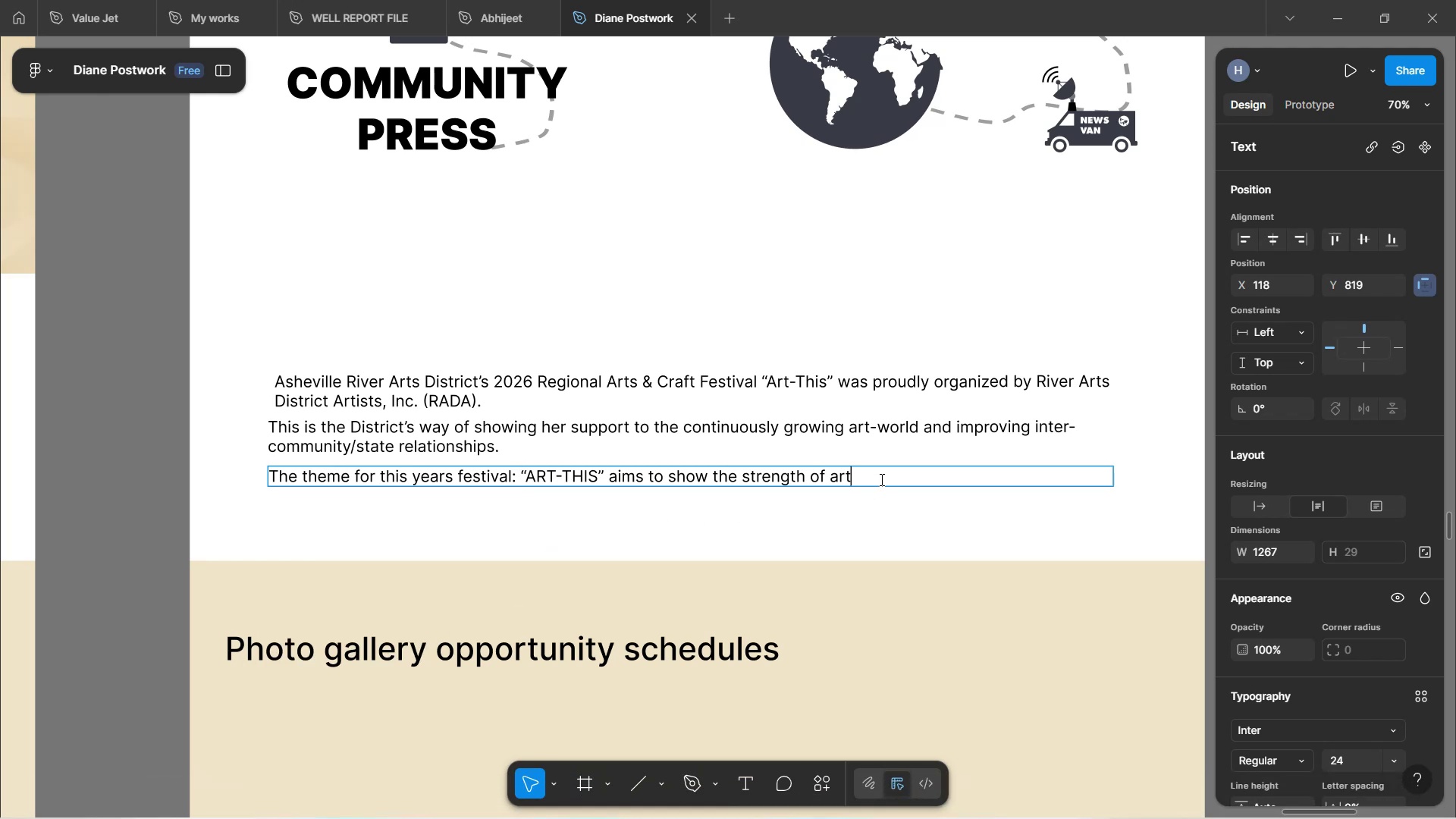 
type( and art)
 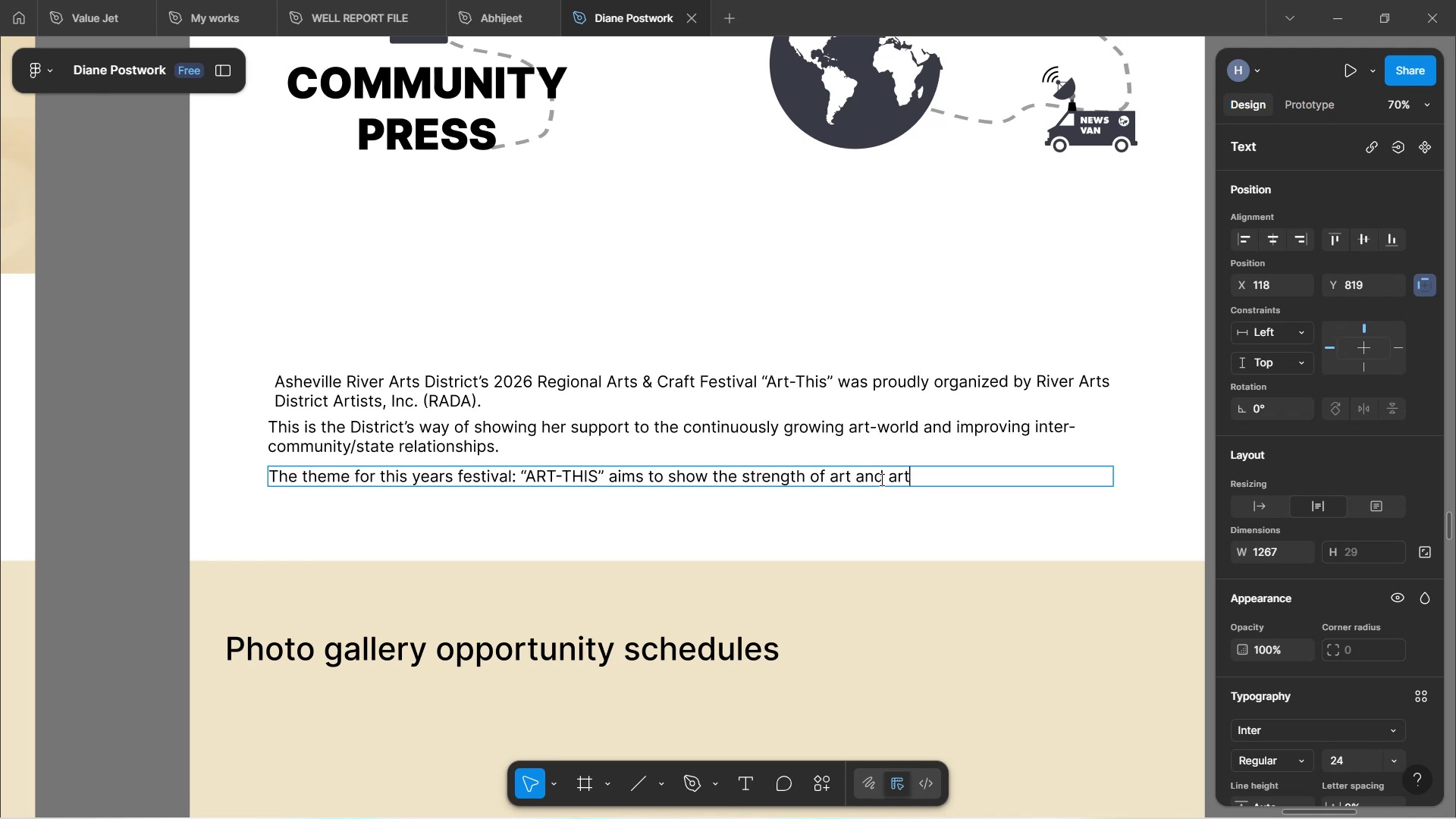 
type(ists)
 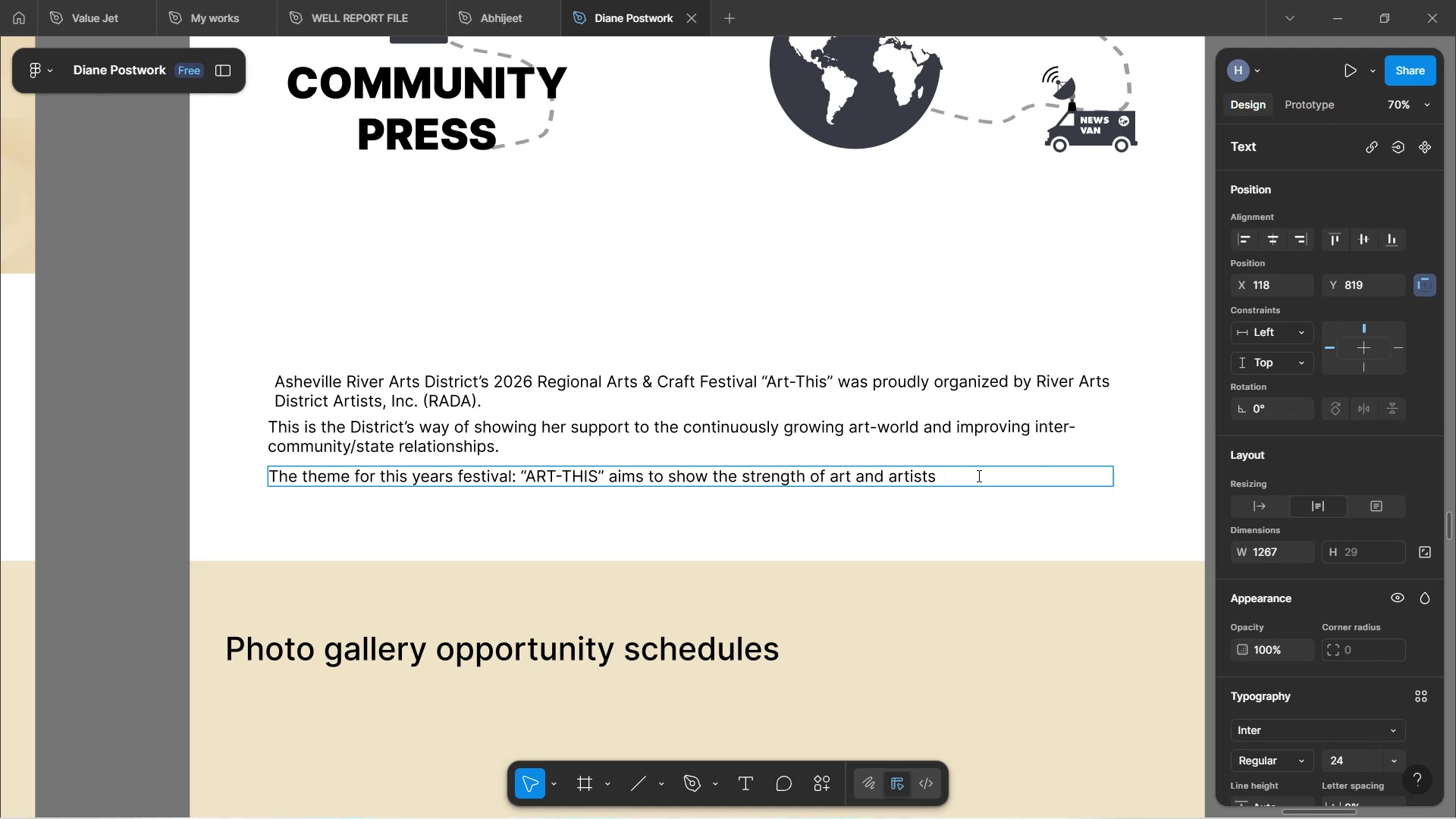 
wait(94.36)
 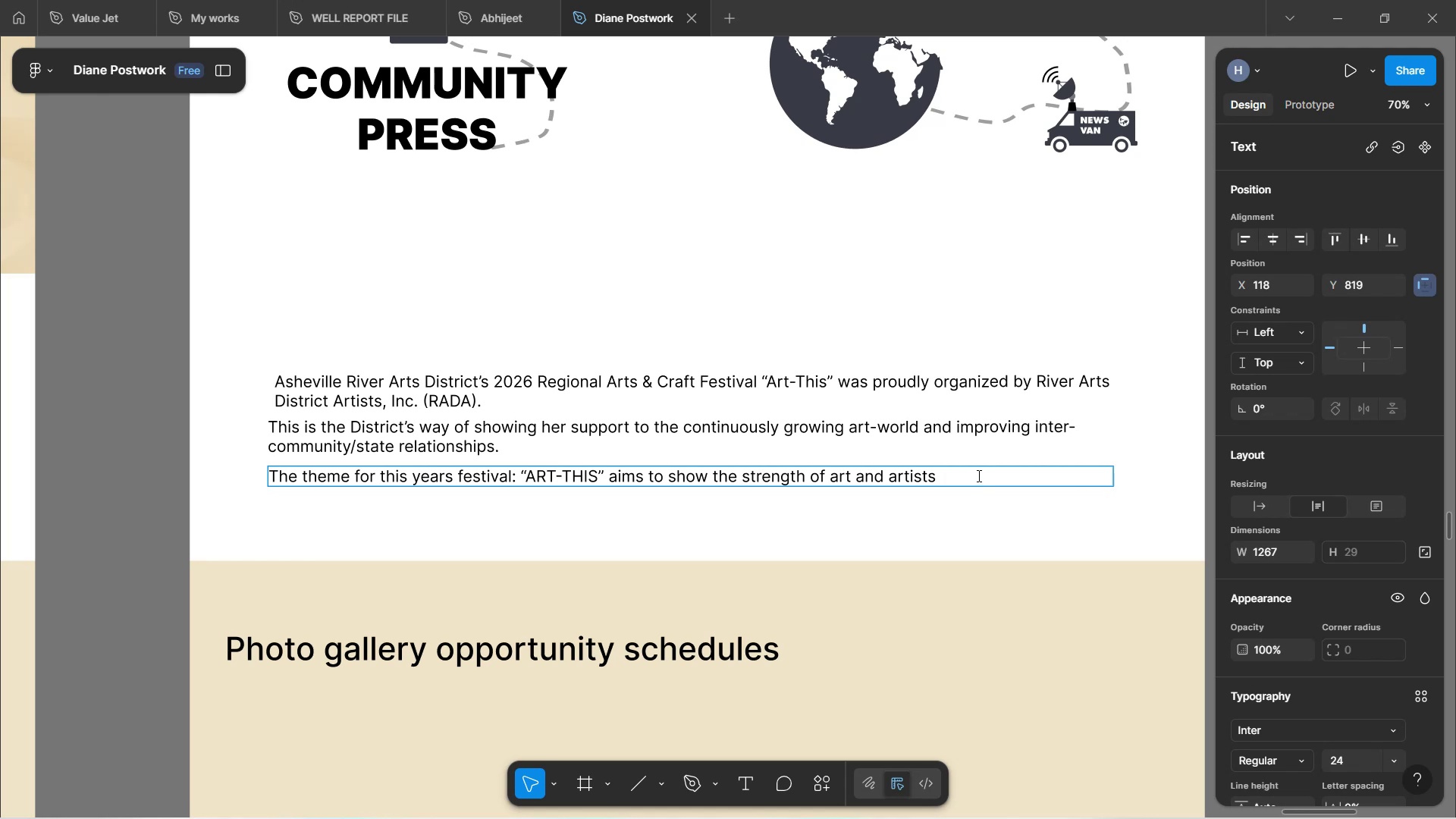 
key(Period)
 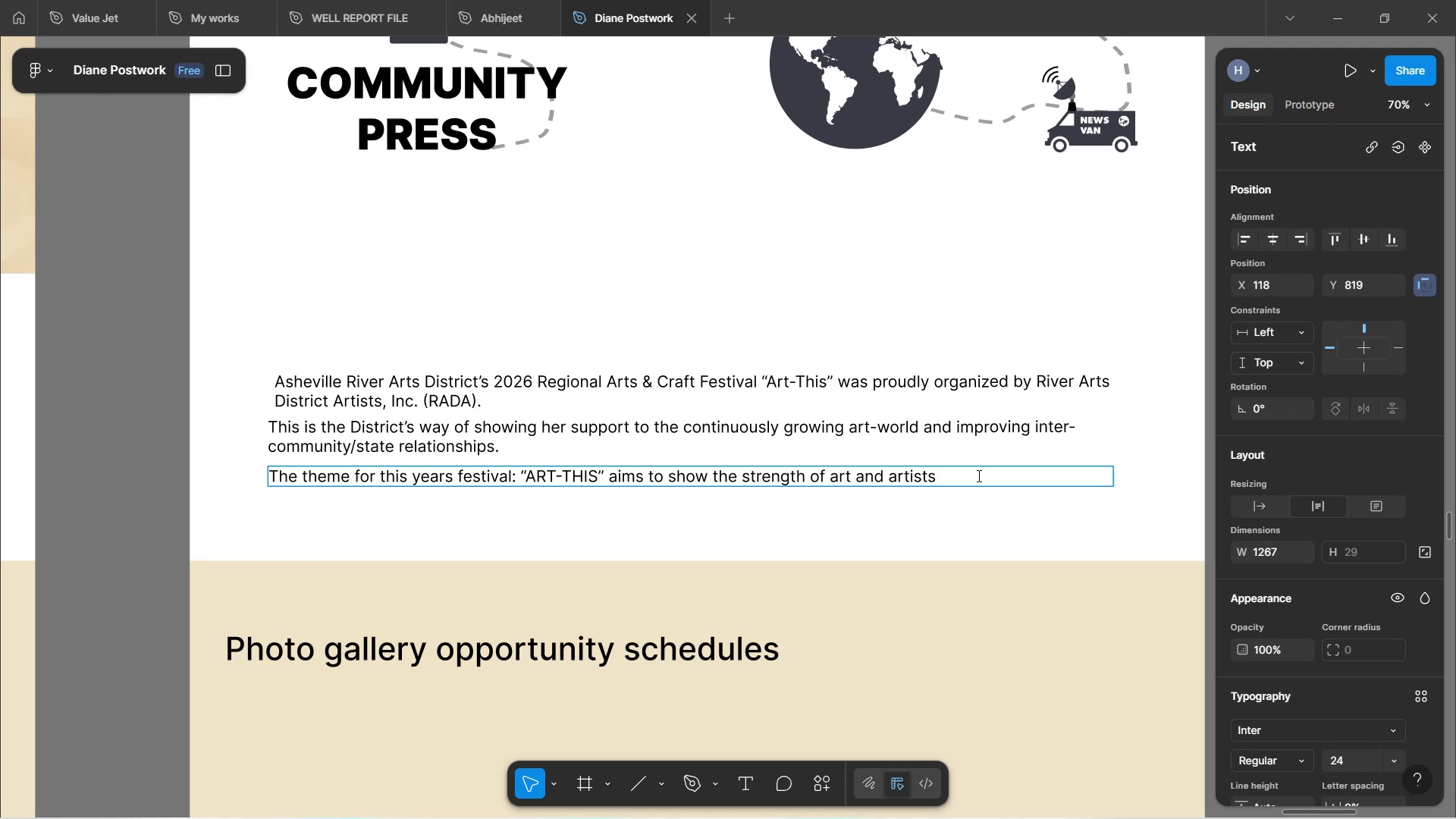 
key(Space)
 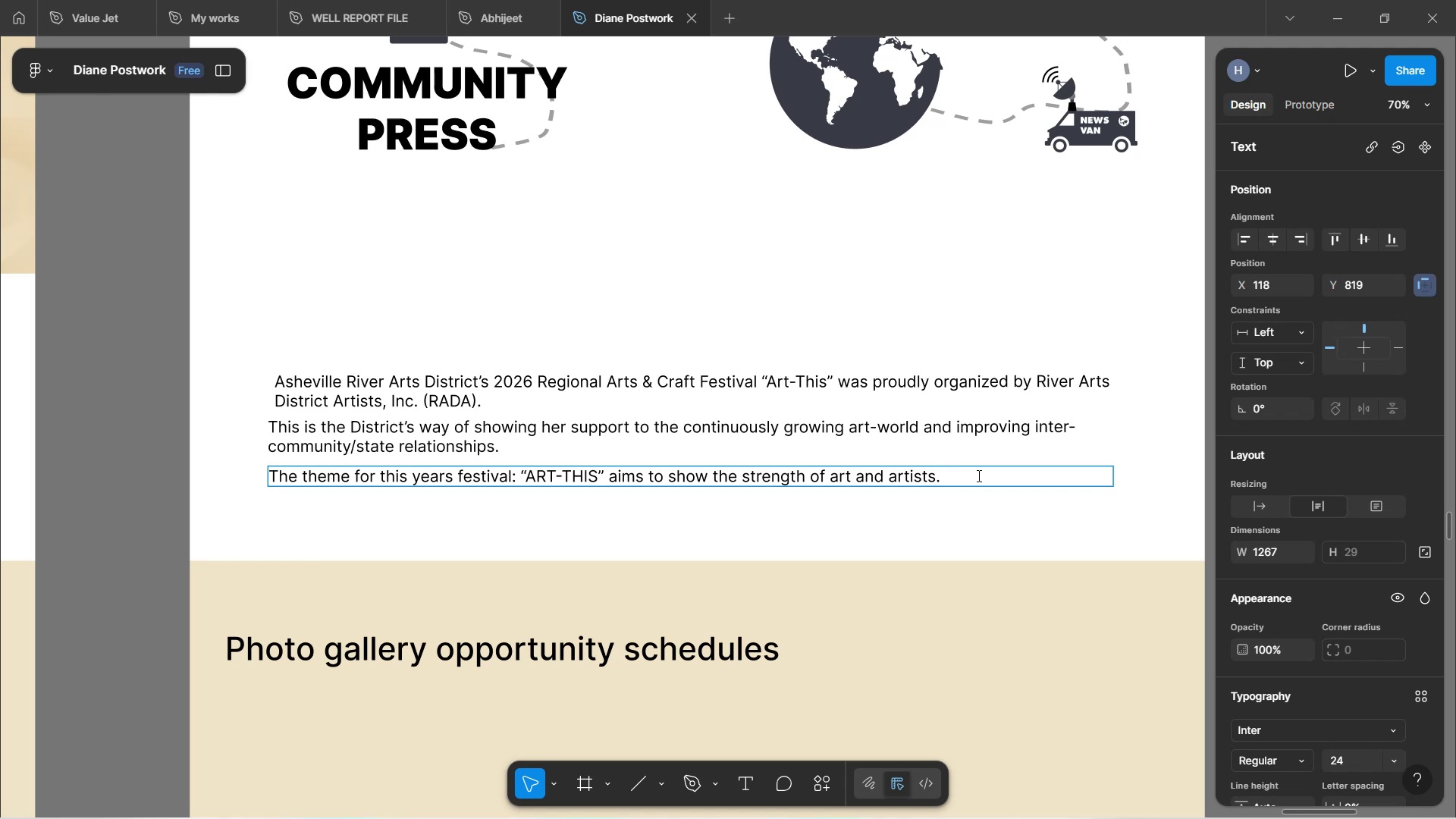 
wait(33.81)
 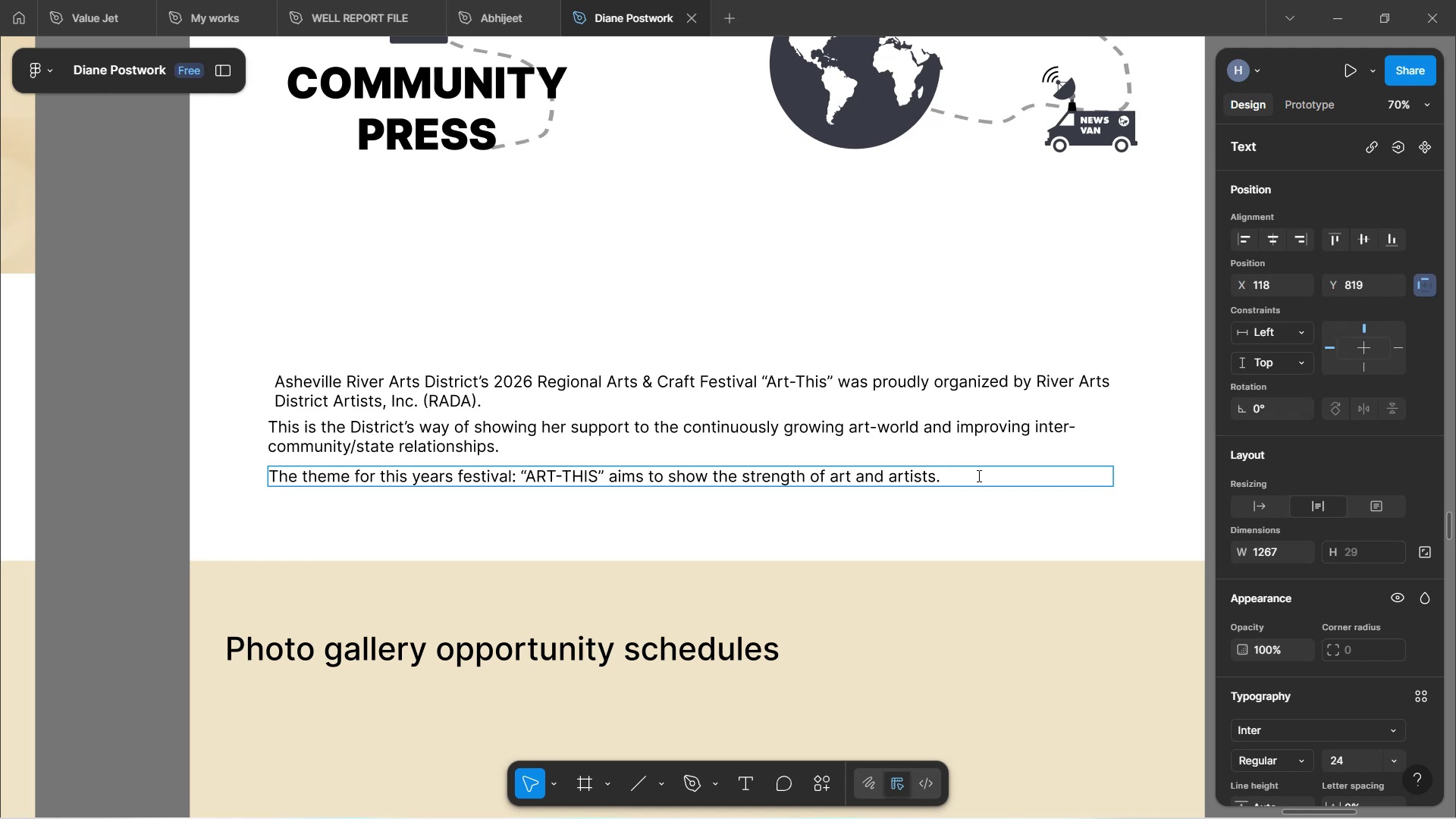 
key(Backspace)
key(Backspace)
type( and the ability to transform our everyday )
 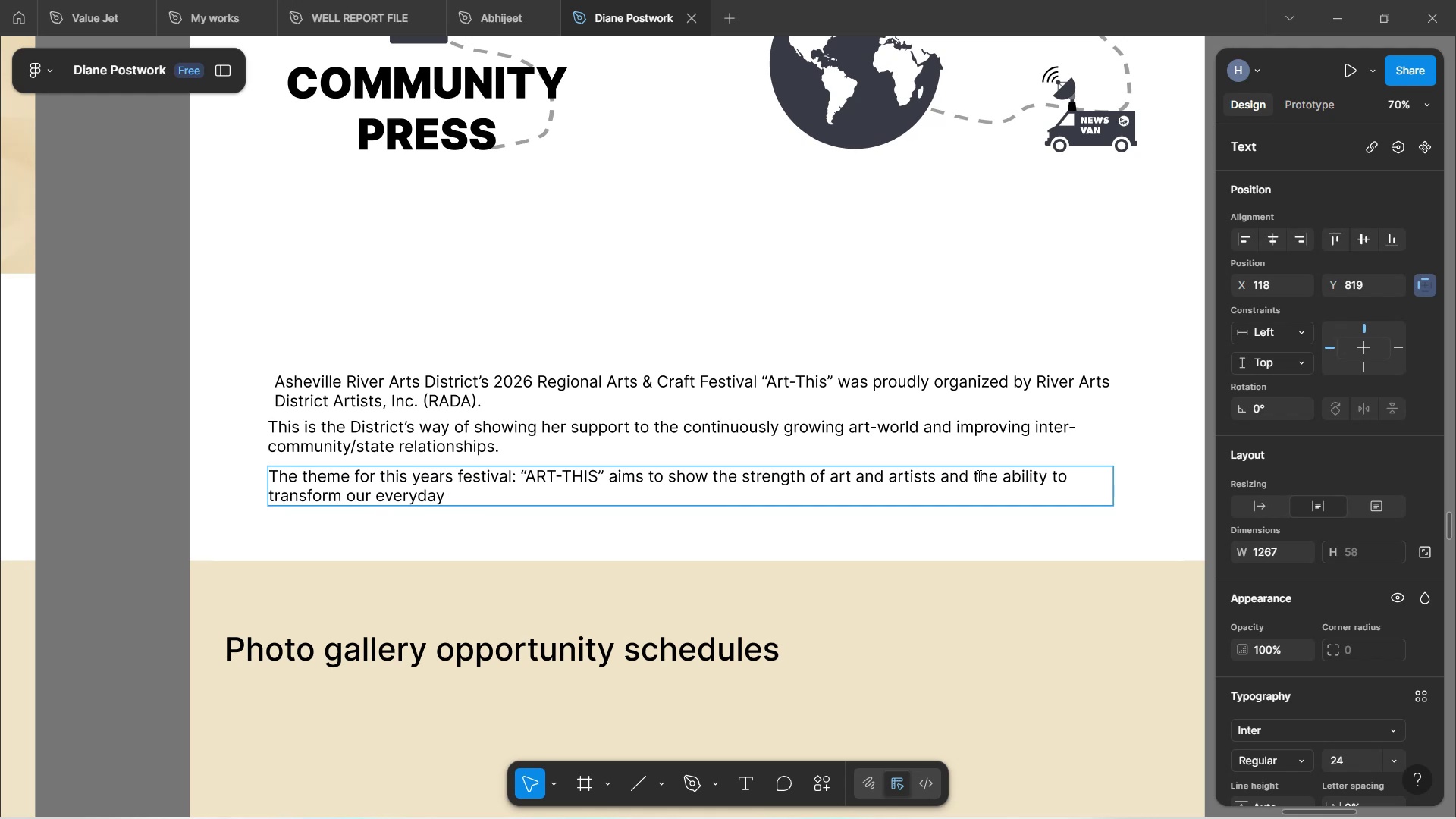 
wait(11.01)
 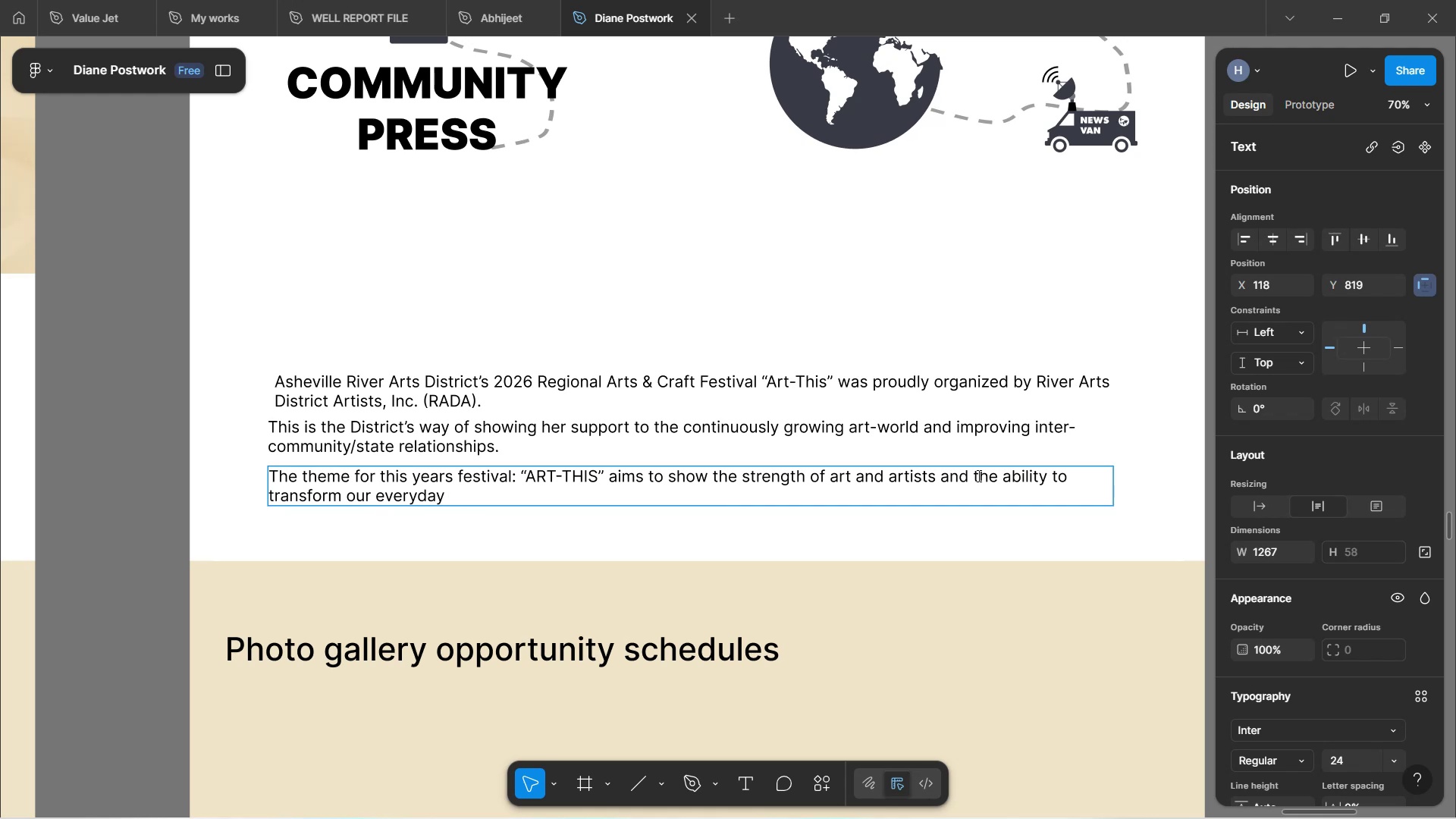 
type(activi)
 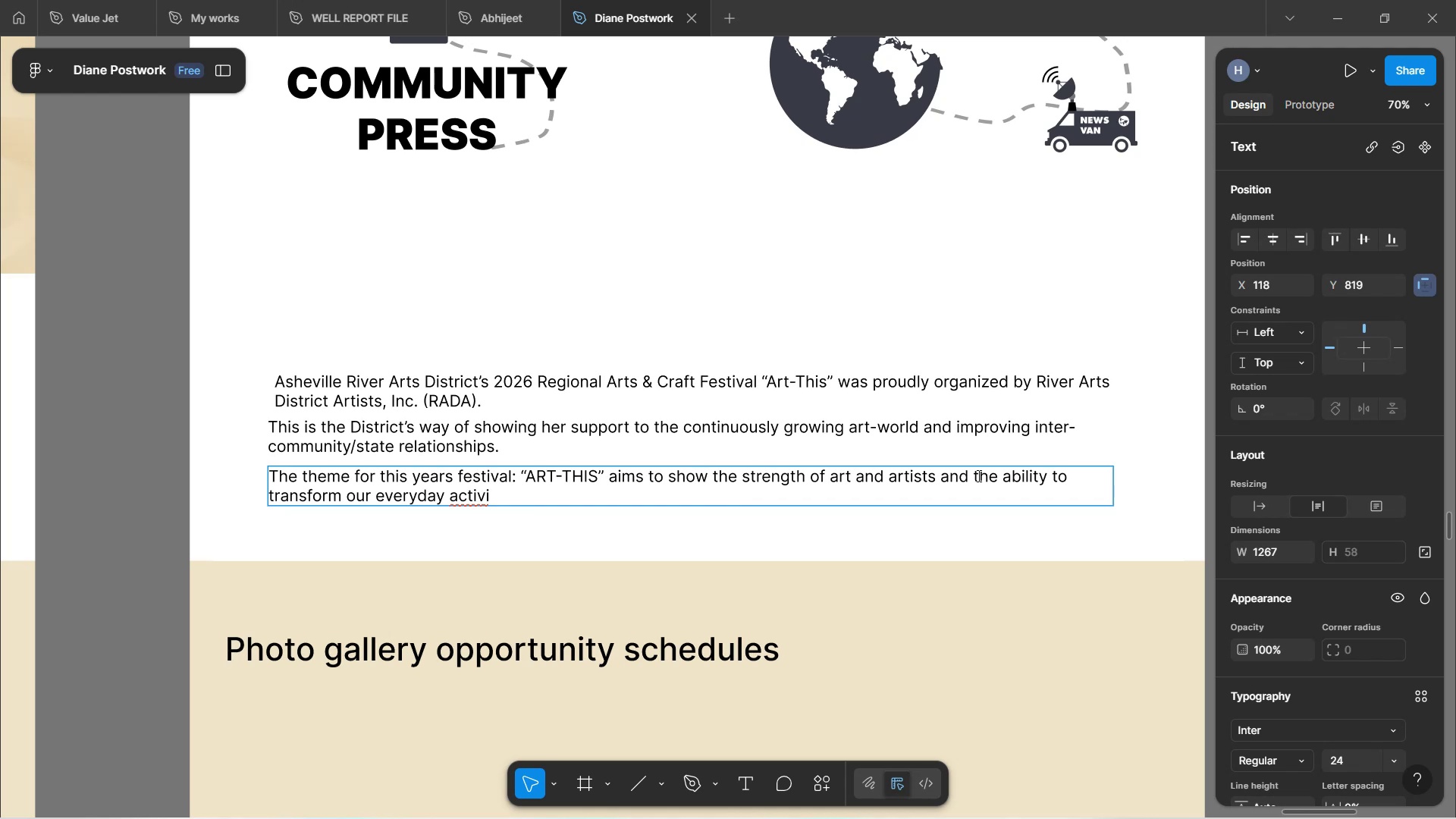 
type(ties into art.)
 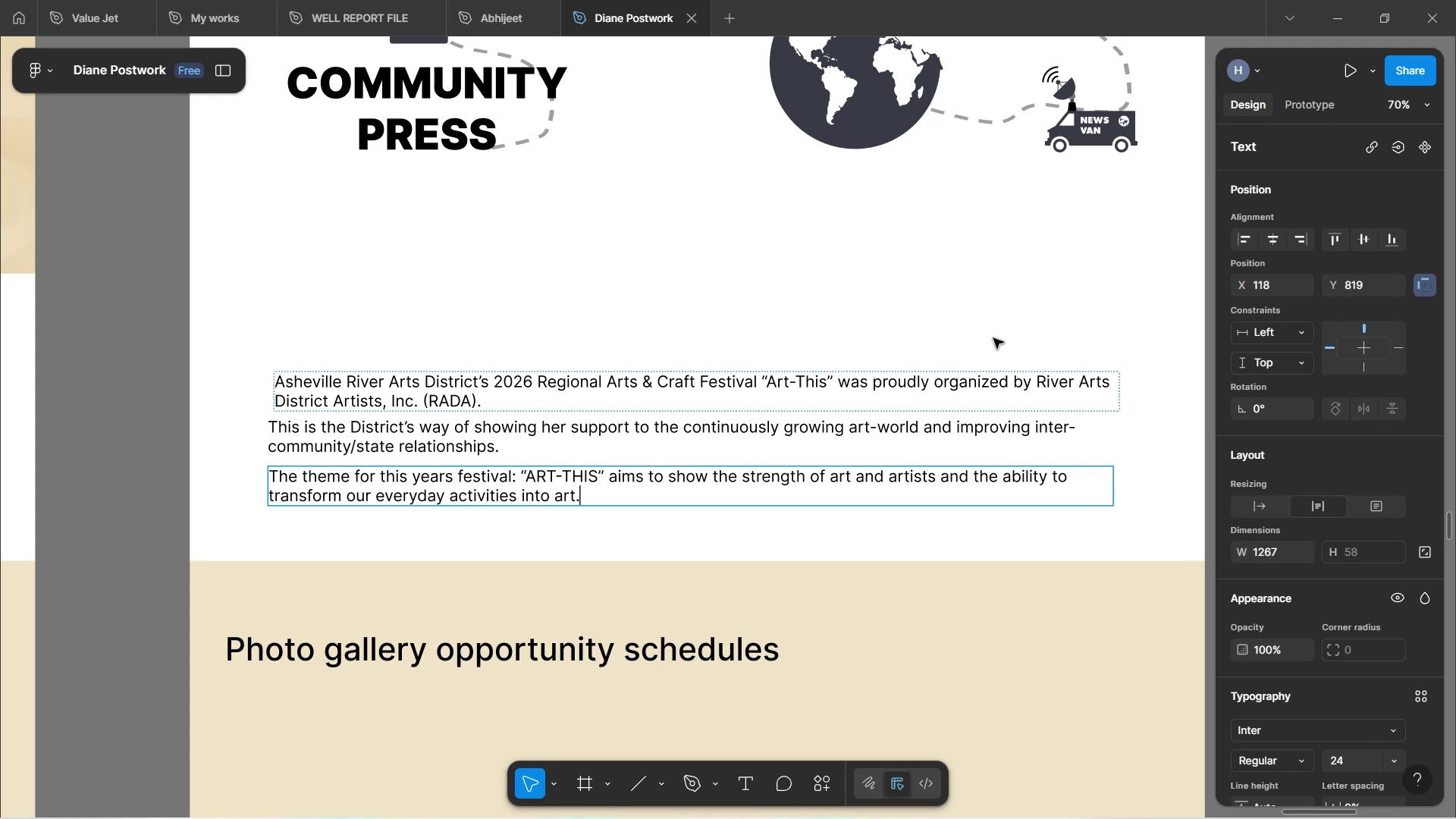 
left_click([871, 278])
 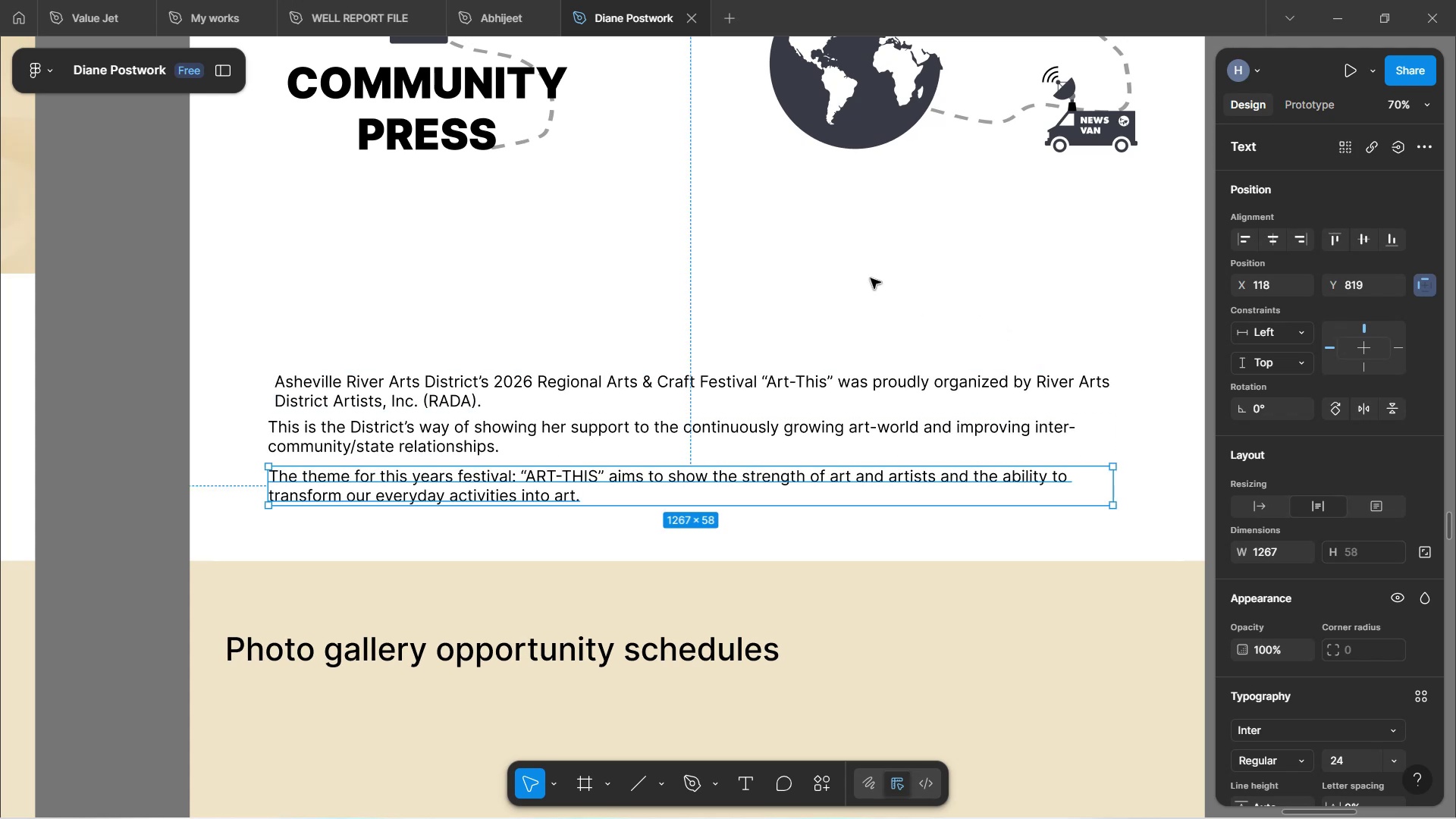 
left_click([871, 278])
 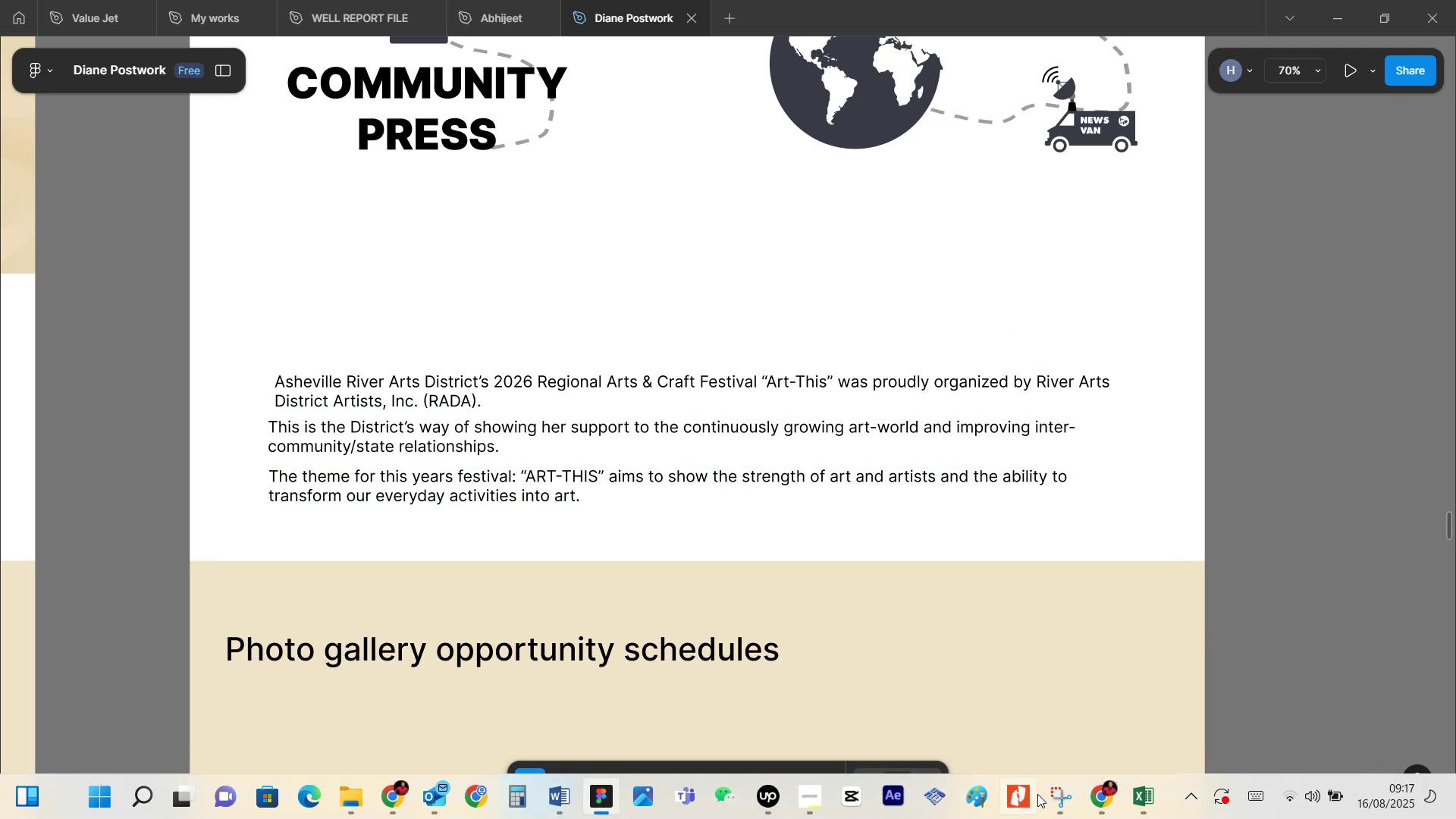 
left_click([1104, 802])
 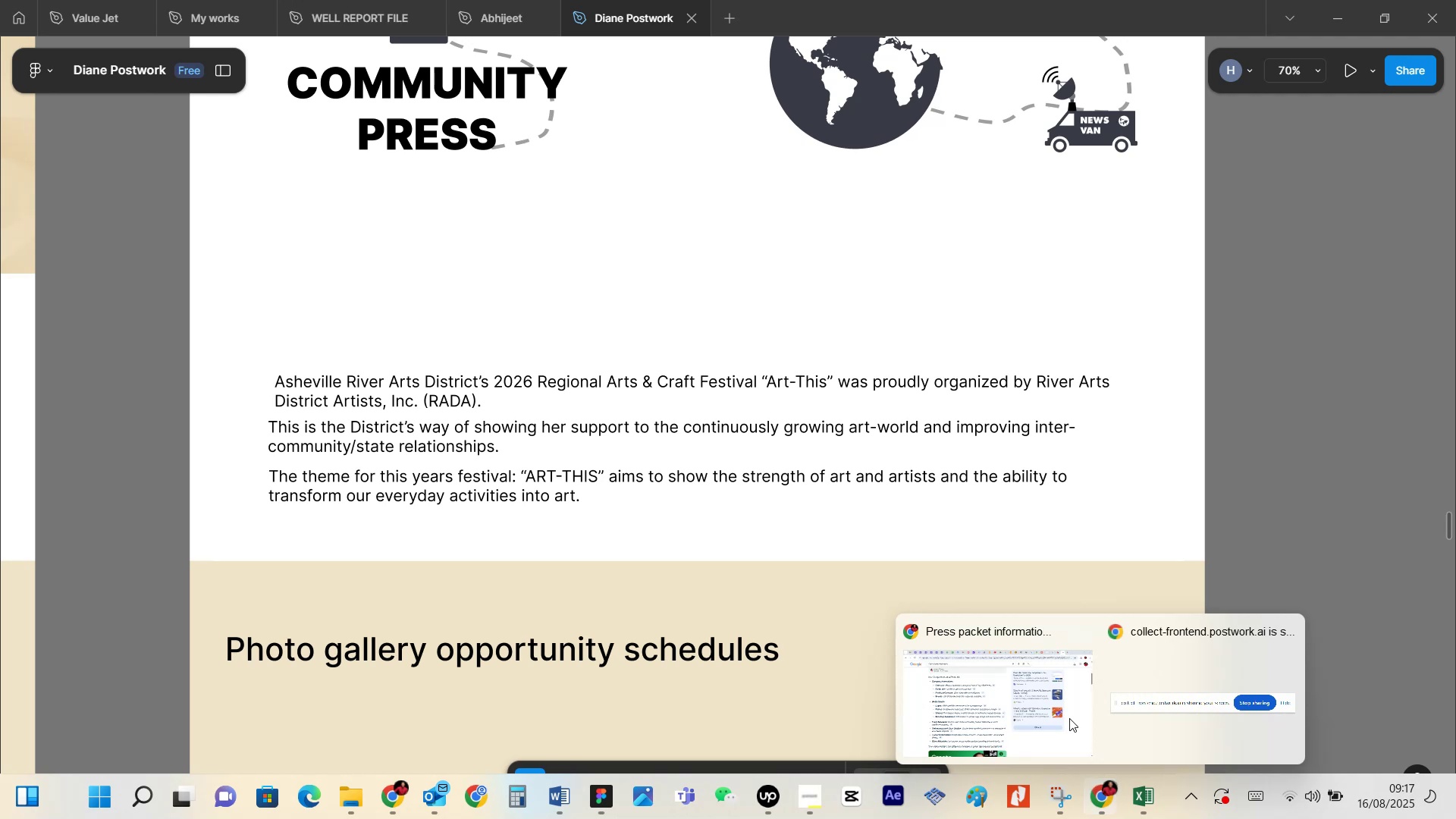 
left_click([1065, 707])
 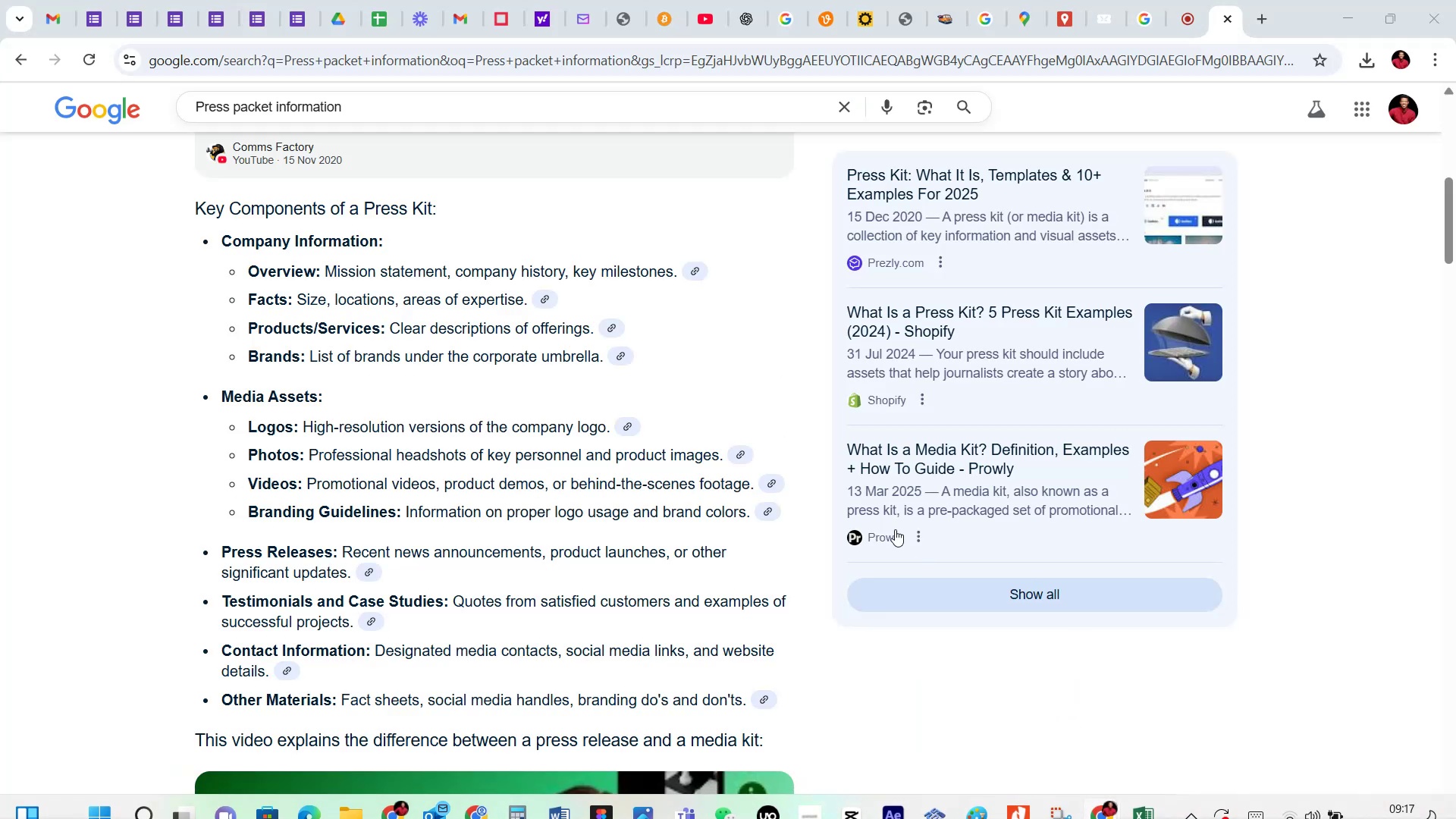 
scroll: coordinate [560, 576], scroll_direction: none, amount: 0.0
 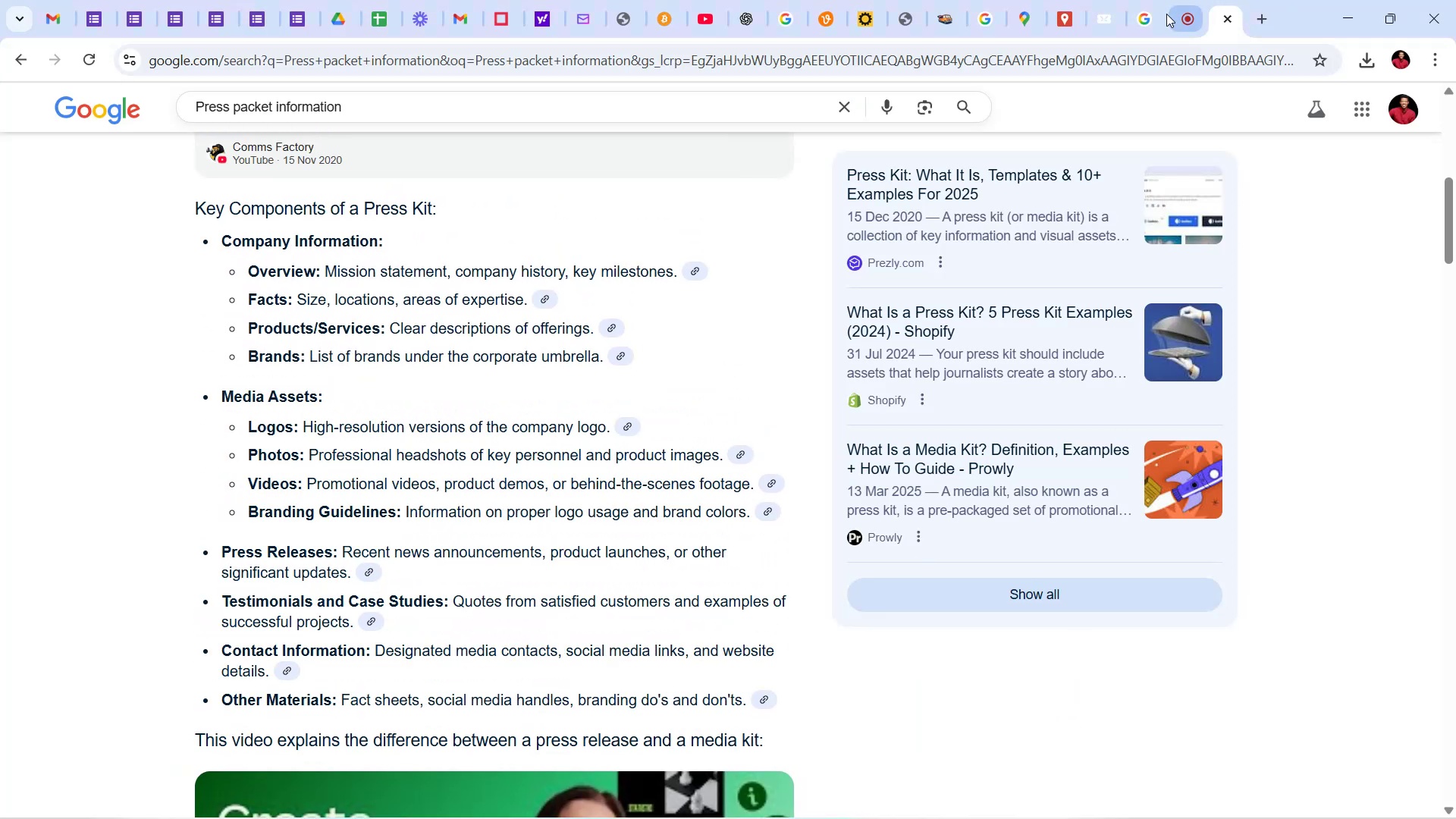 
left_click([1184, 11])
 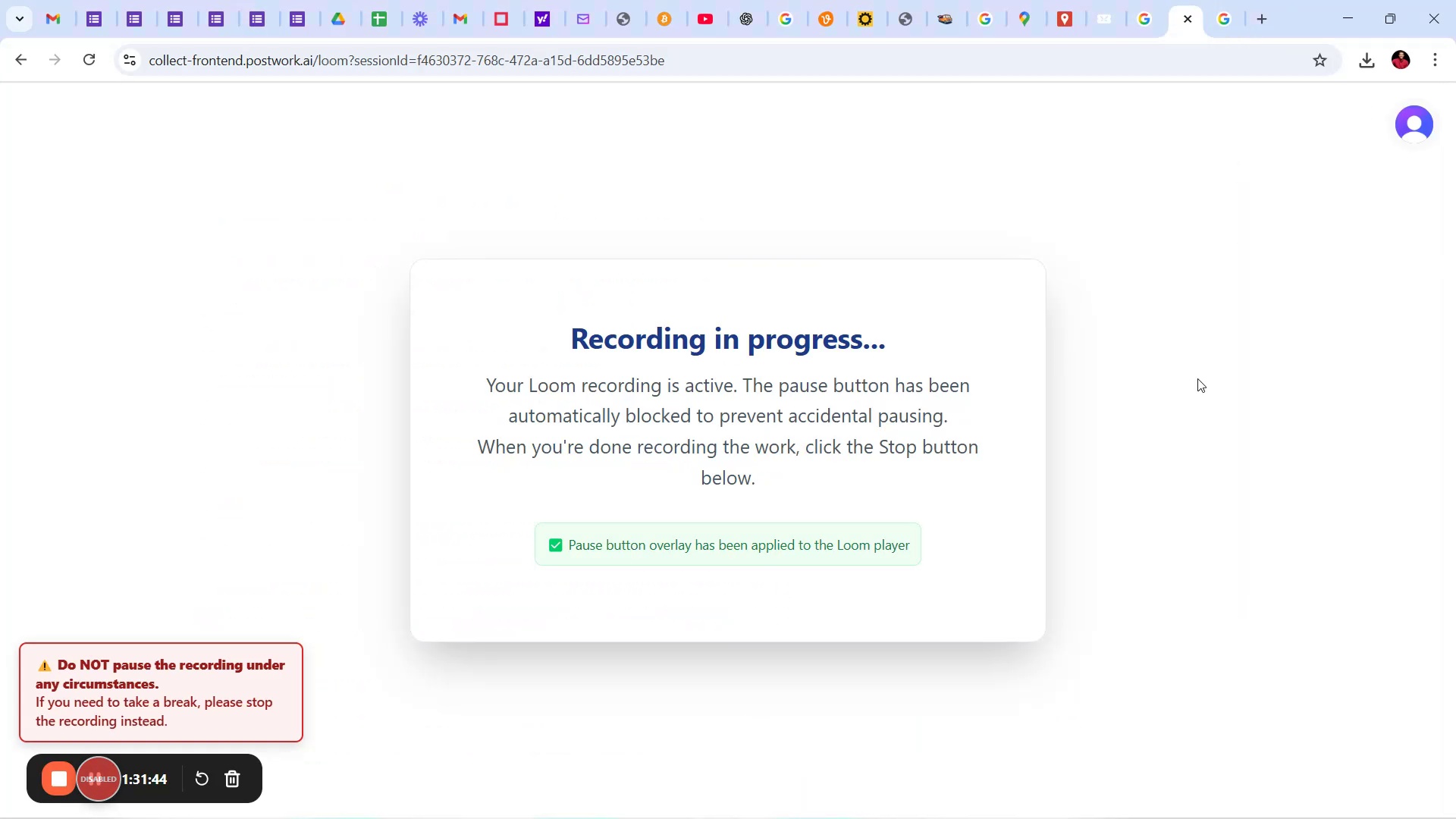 
scroll: coordinate [1197, 378], scroll_direction: down, amount: 1.0
 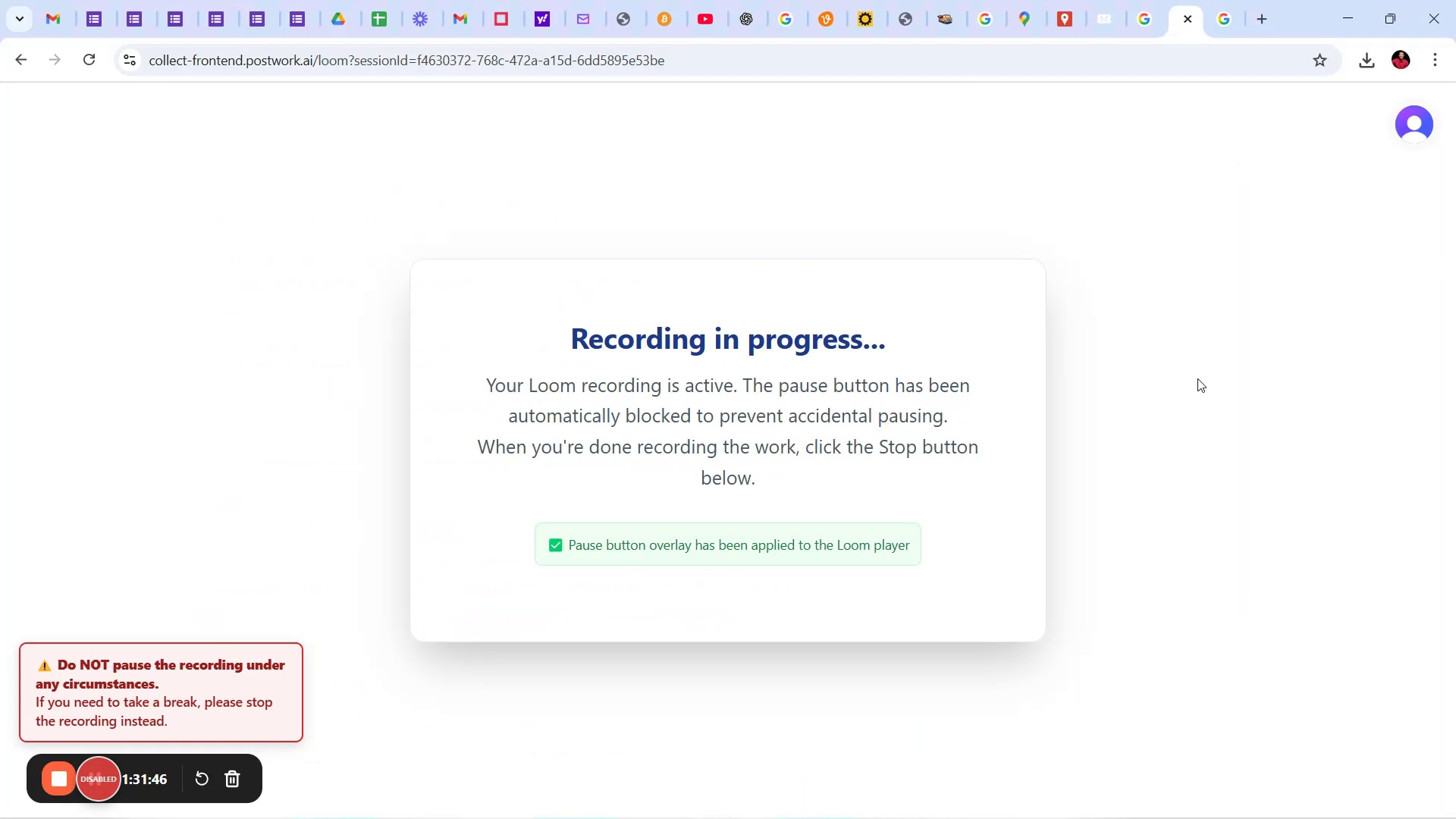 
scroll: coordinate [1197, 378], scroll_direction: up, amount: 1.0
 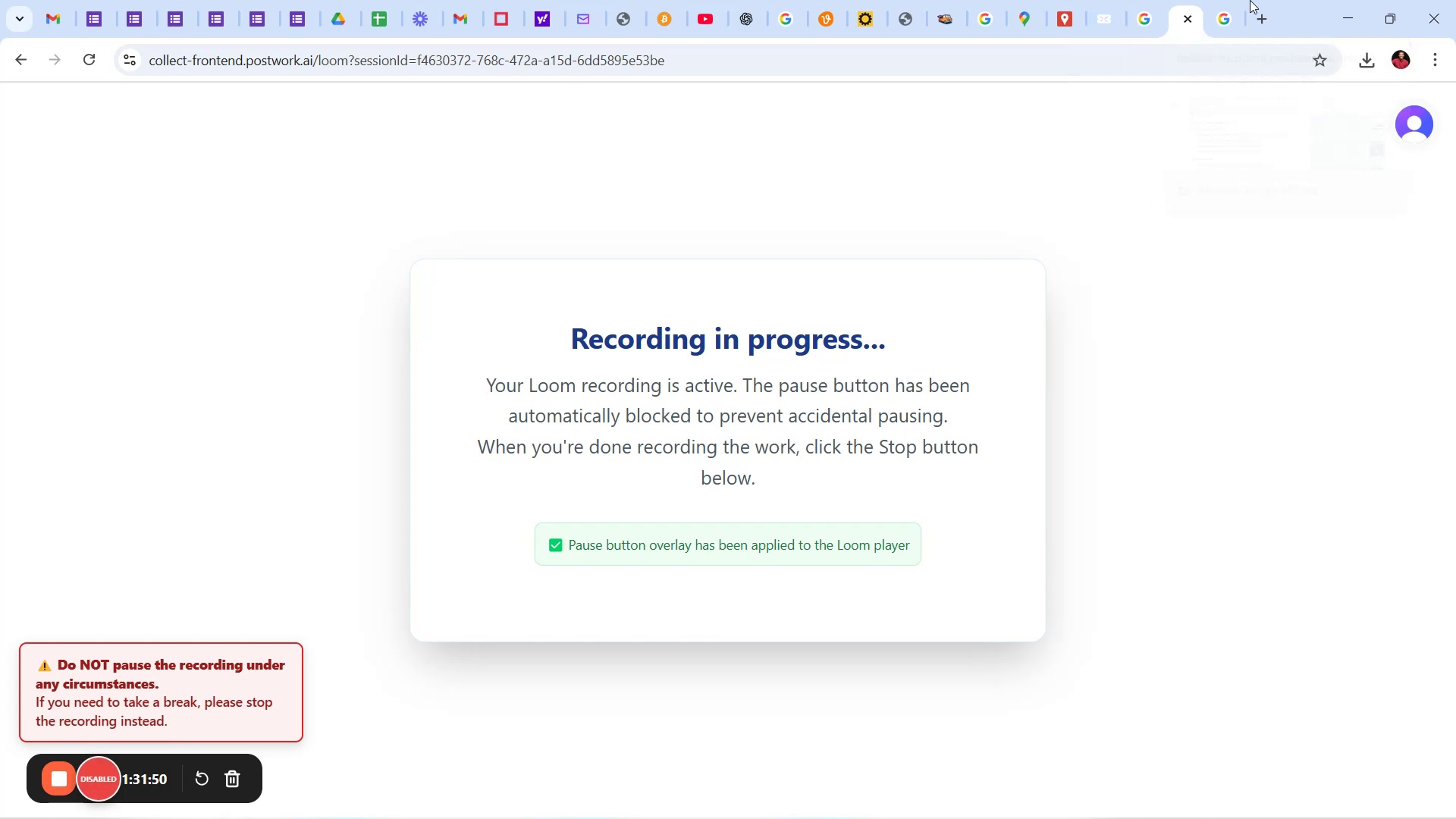 
wait(8.48)
 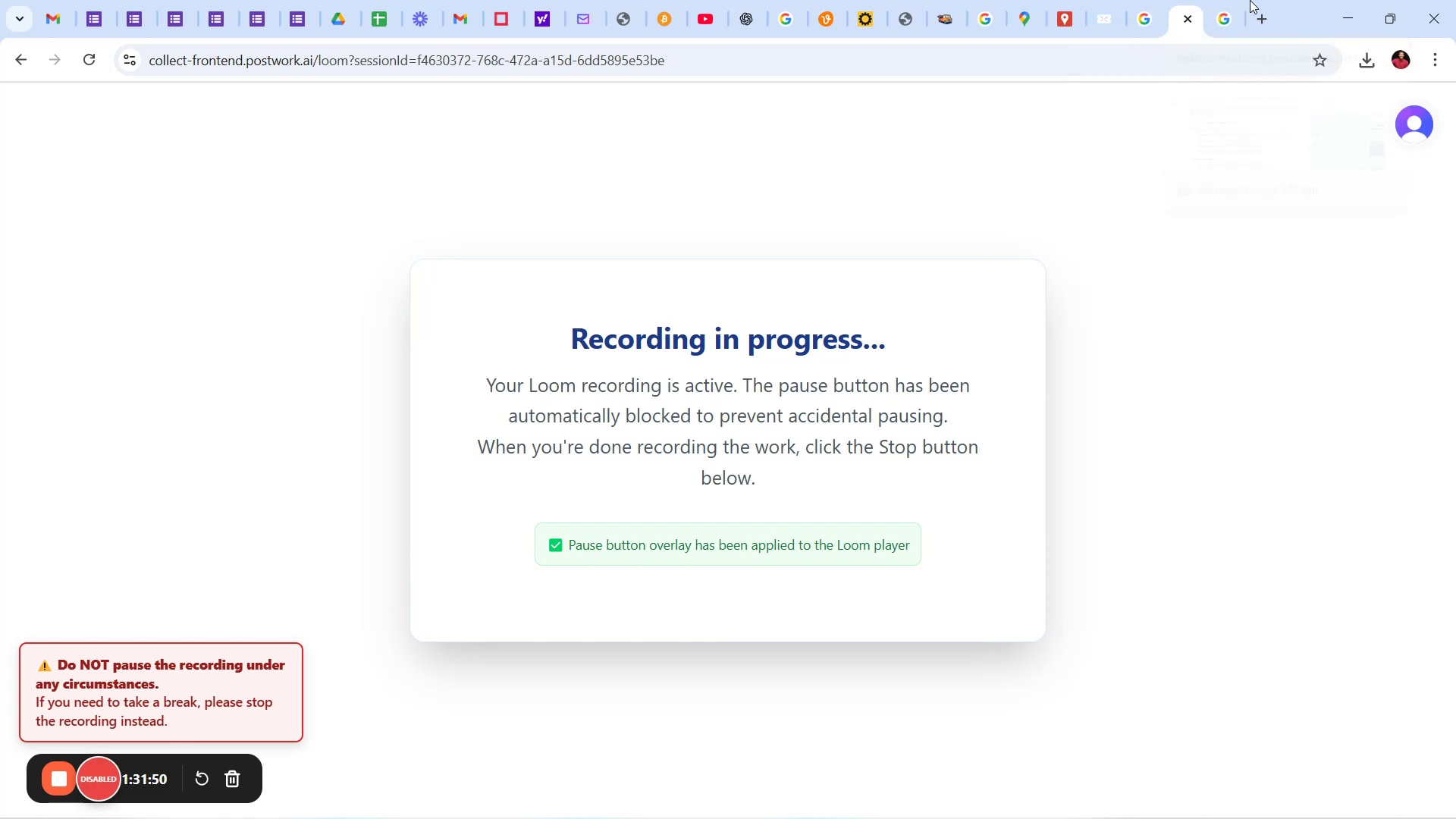 
left_click([579, 705])
 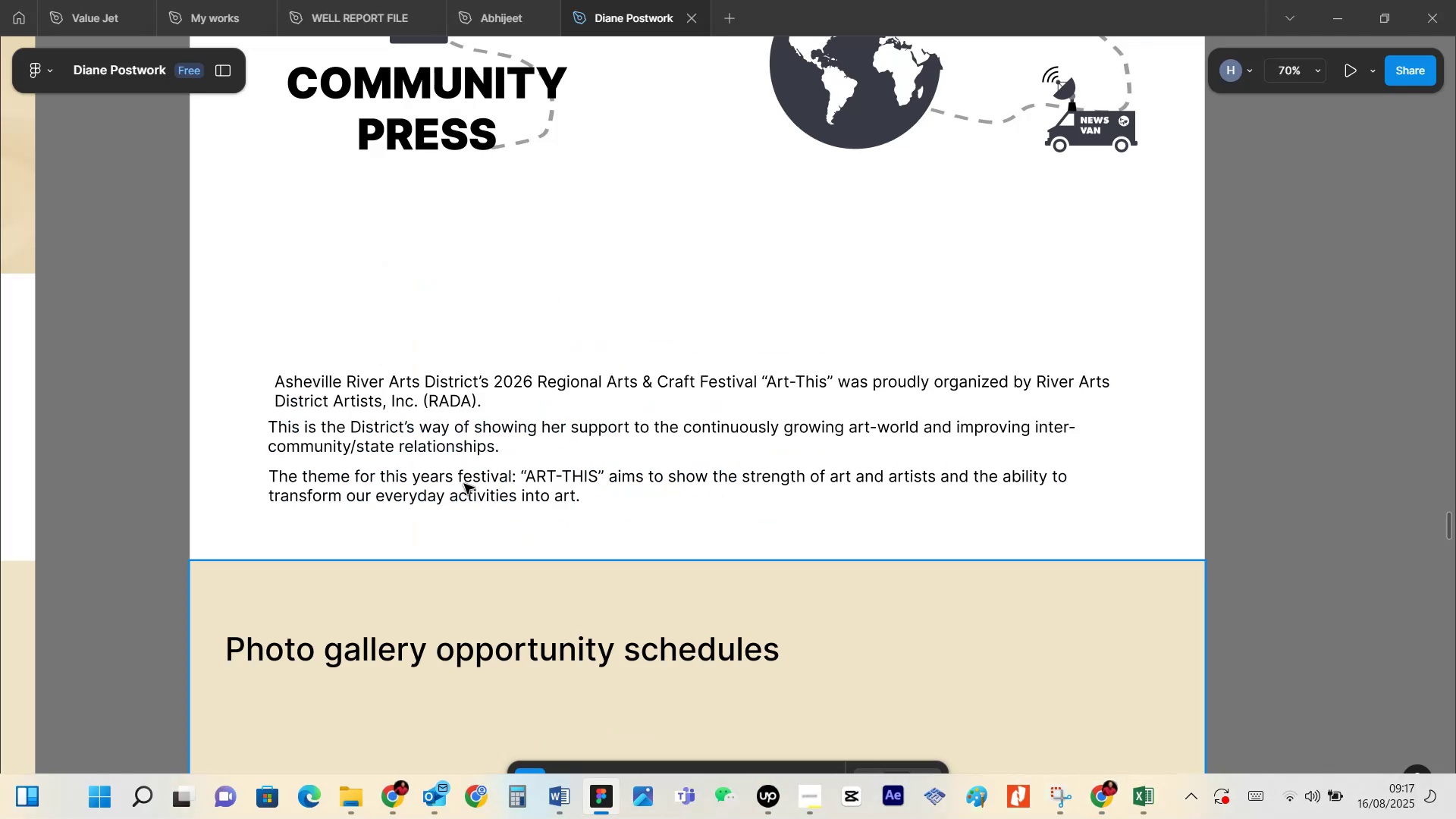 
left_click([400, 320])
 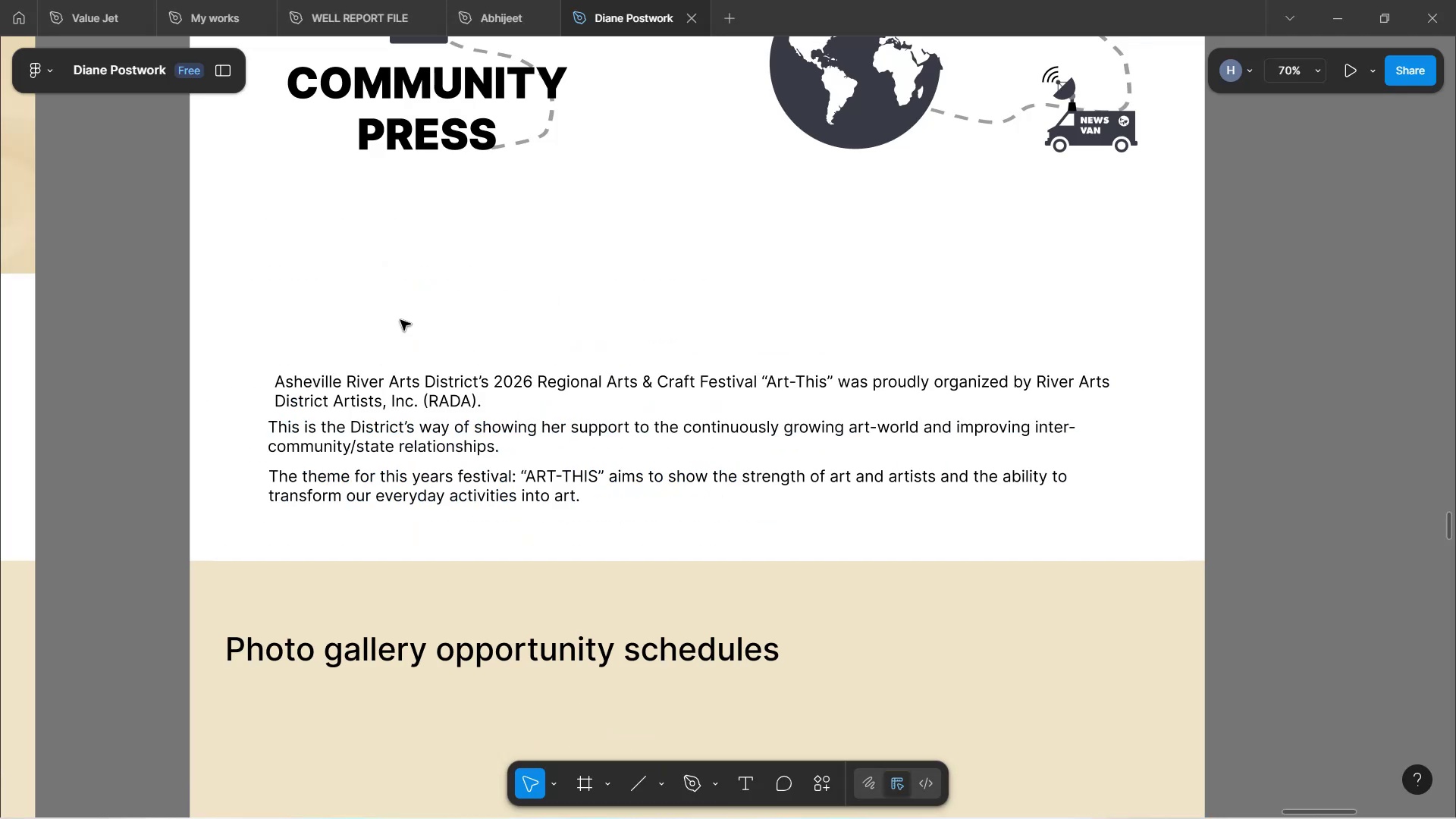 
scroll: coordinate [400, 320], scroll_direction: up, amount: 3.0
 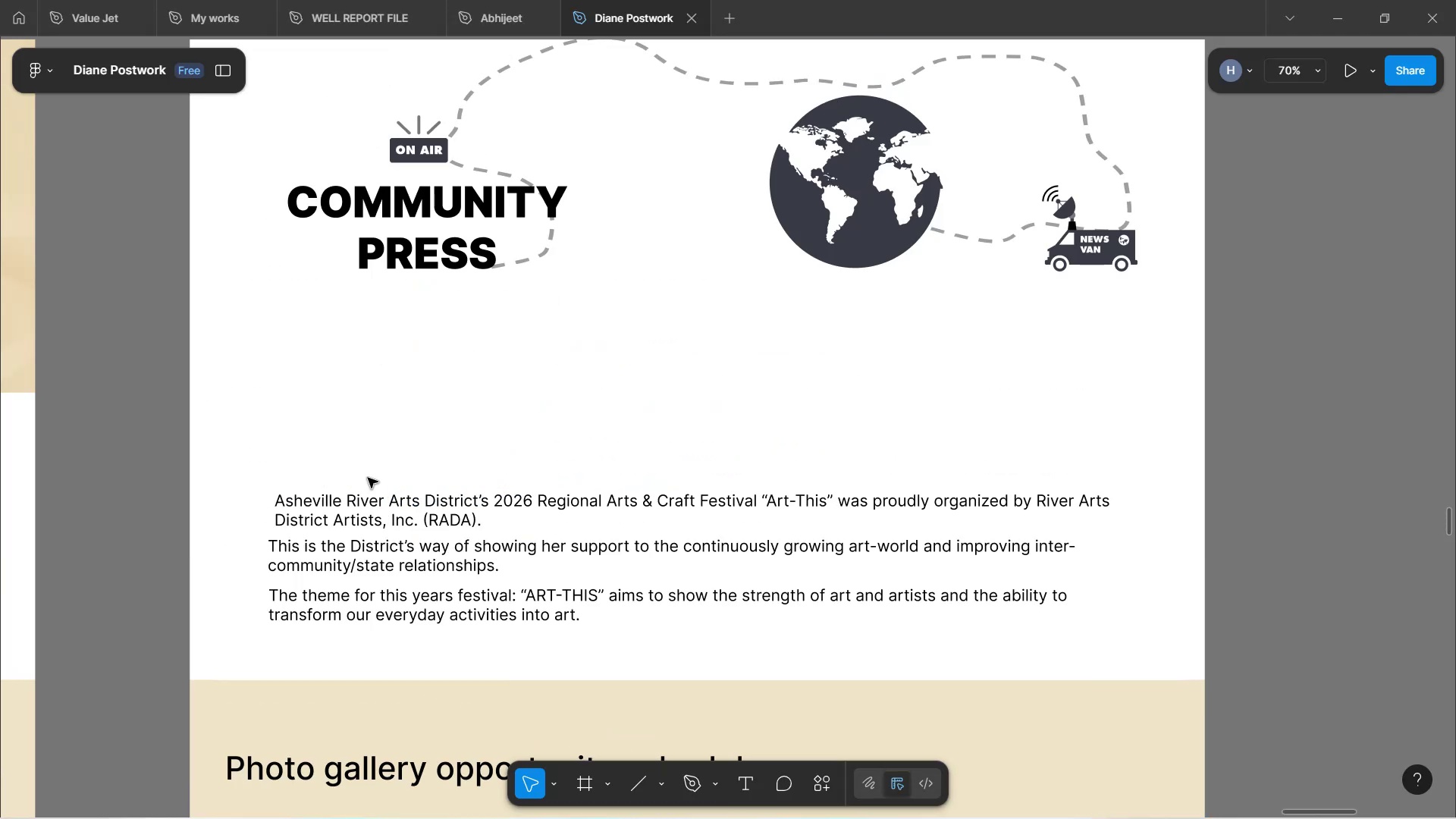 
left_click([362, 504])
 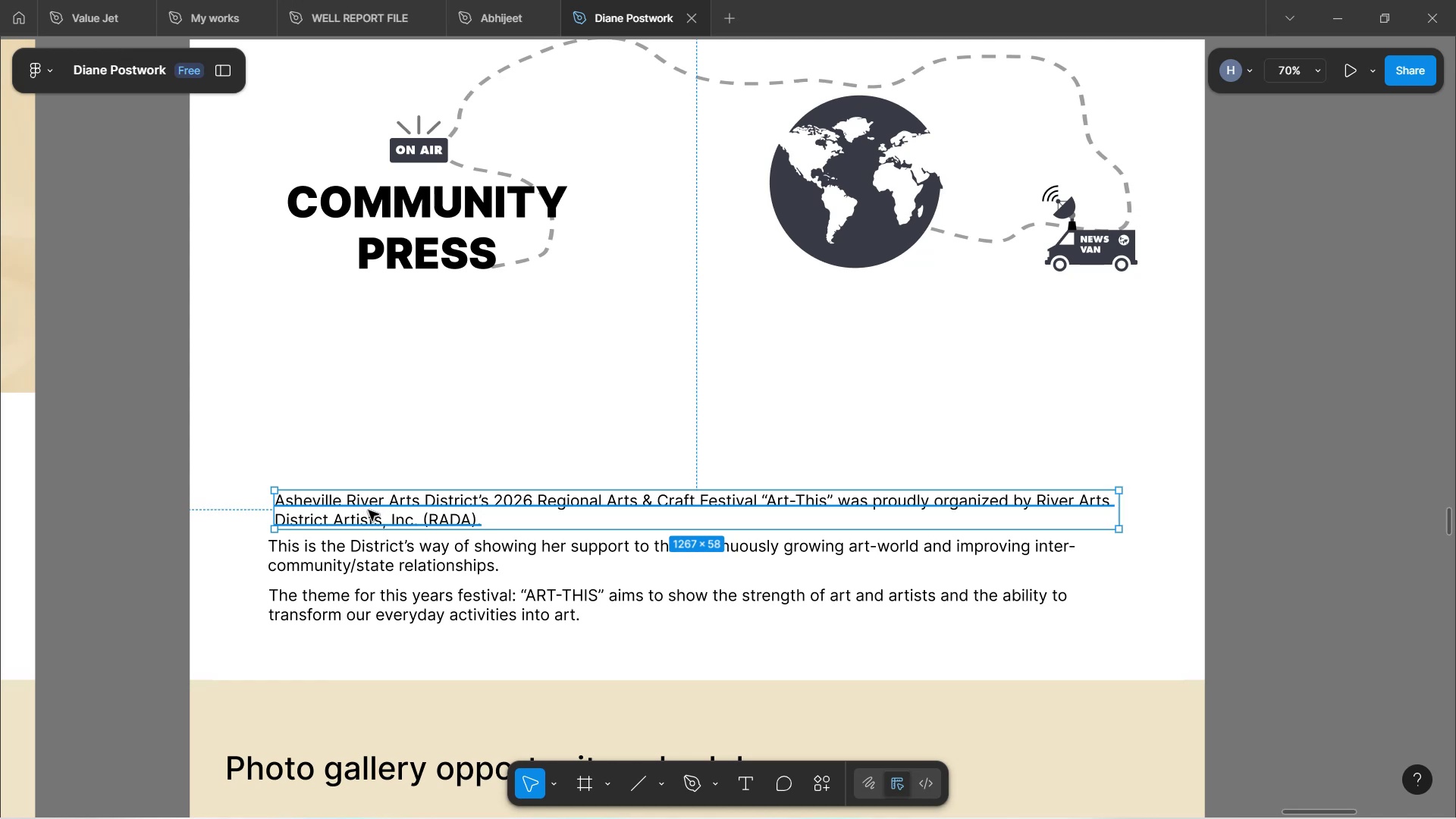 
left_click_drag(start_coordinate=[369, 510], to_coordinate=[369, 380])
 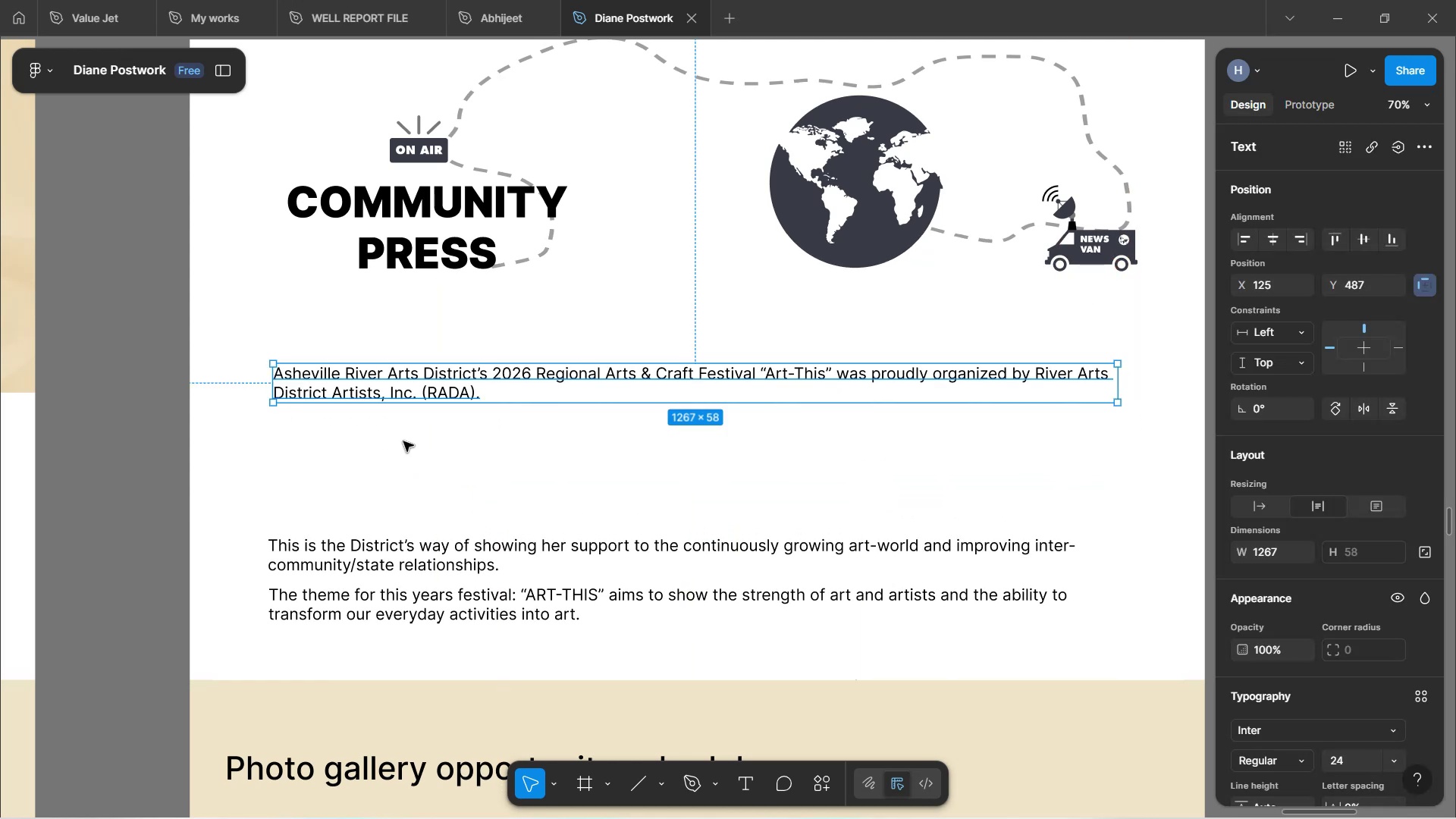 
left_click([412, 457])
 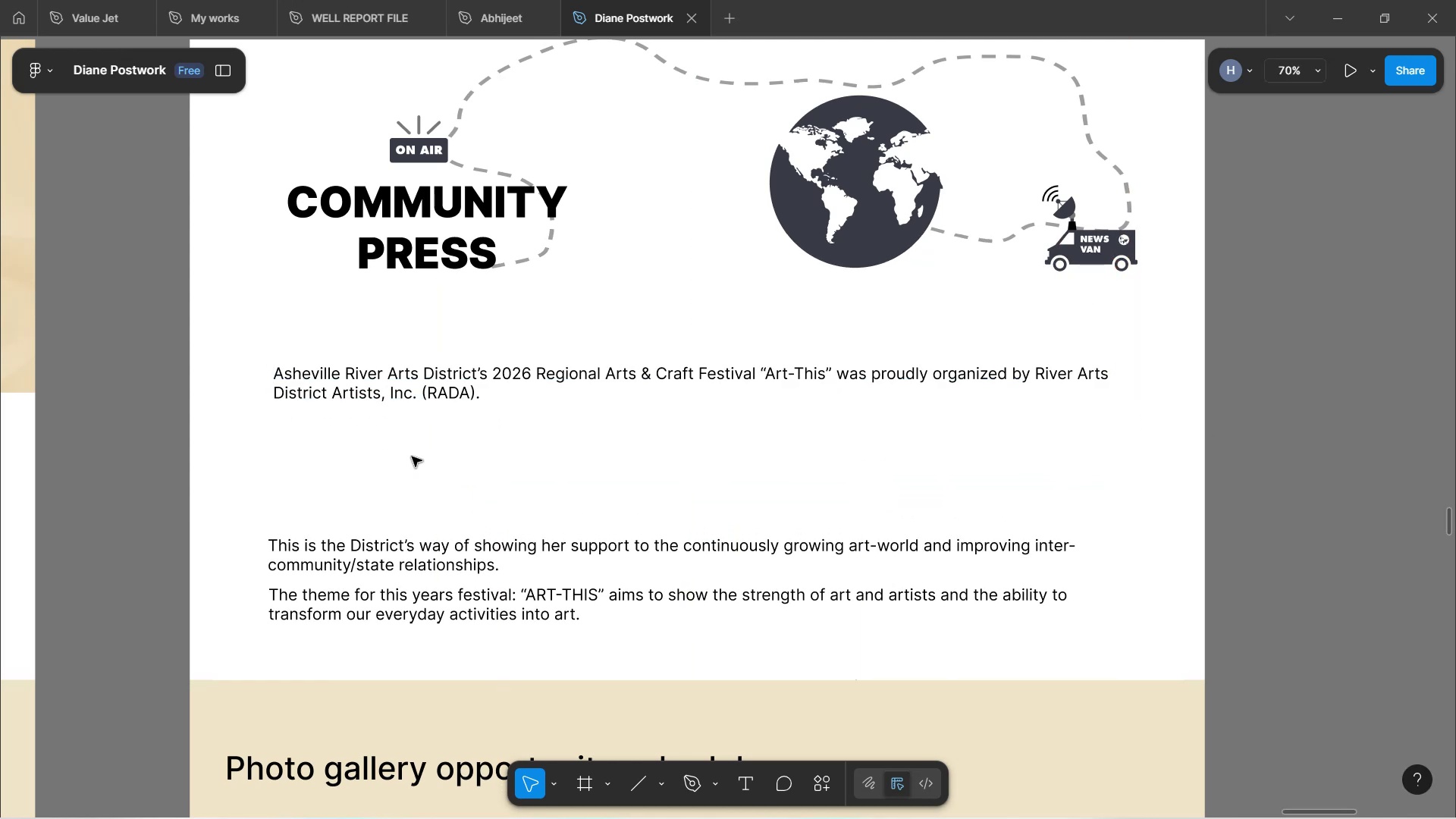 
scroll: coordinate [413, 456], scroll_direction: up, amount: 2.0
 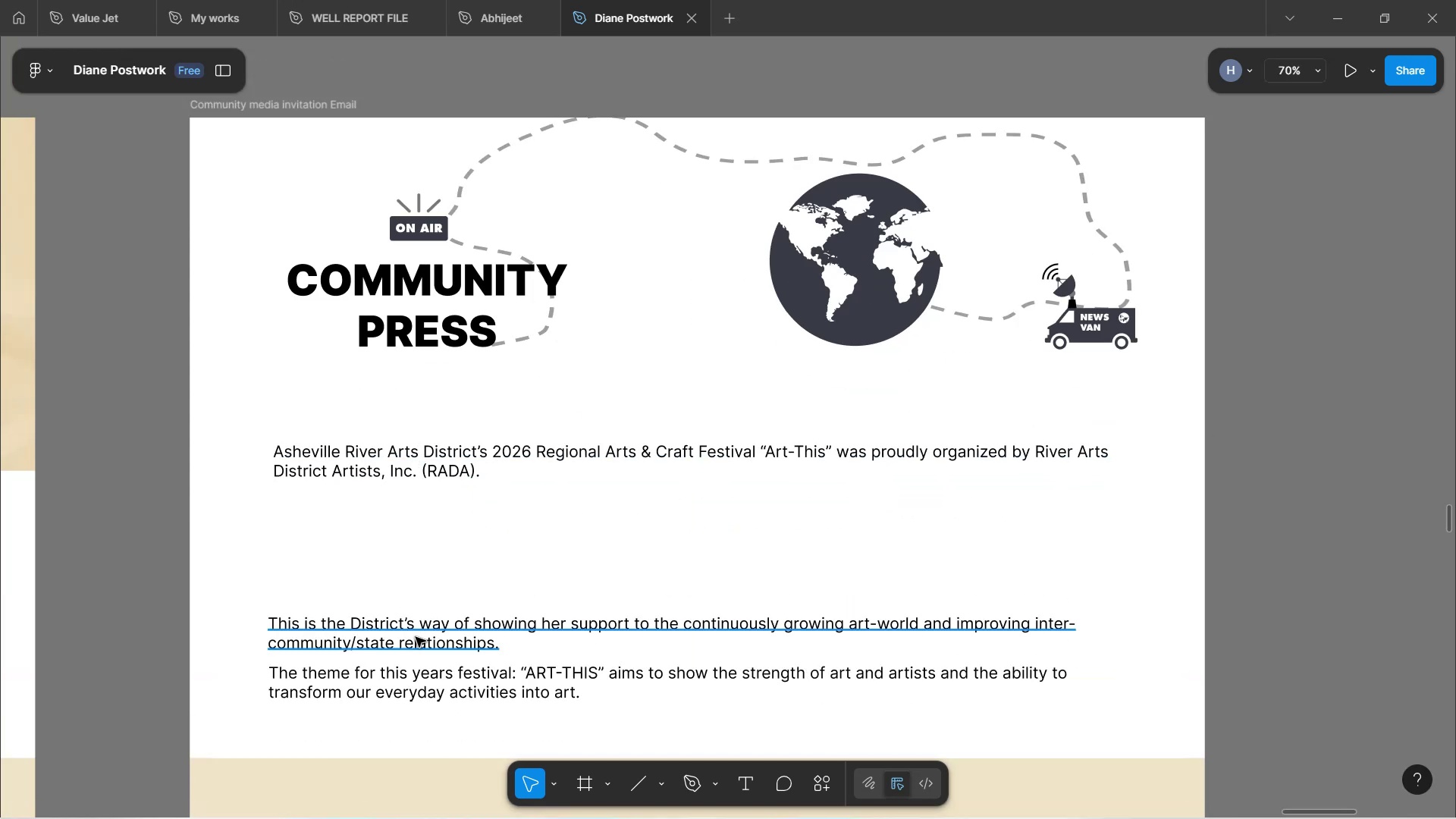 
left_click_drag(start_coordinate=[416, 637], to_coordinate=[419, 521])
 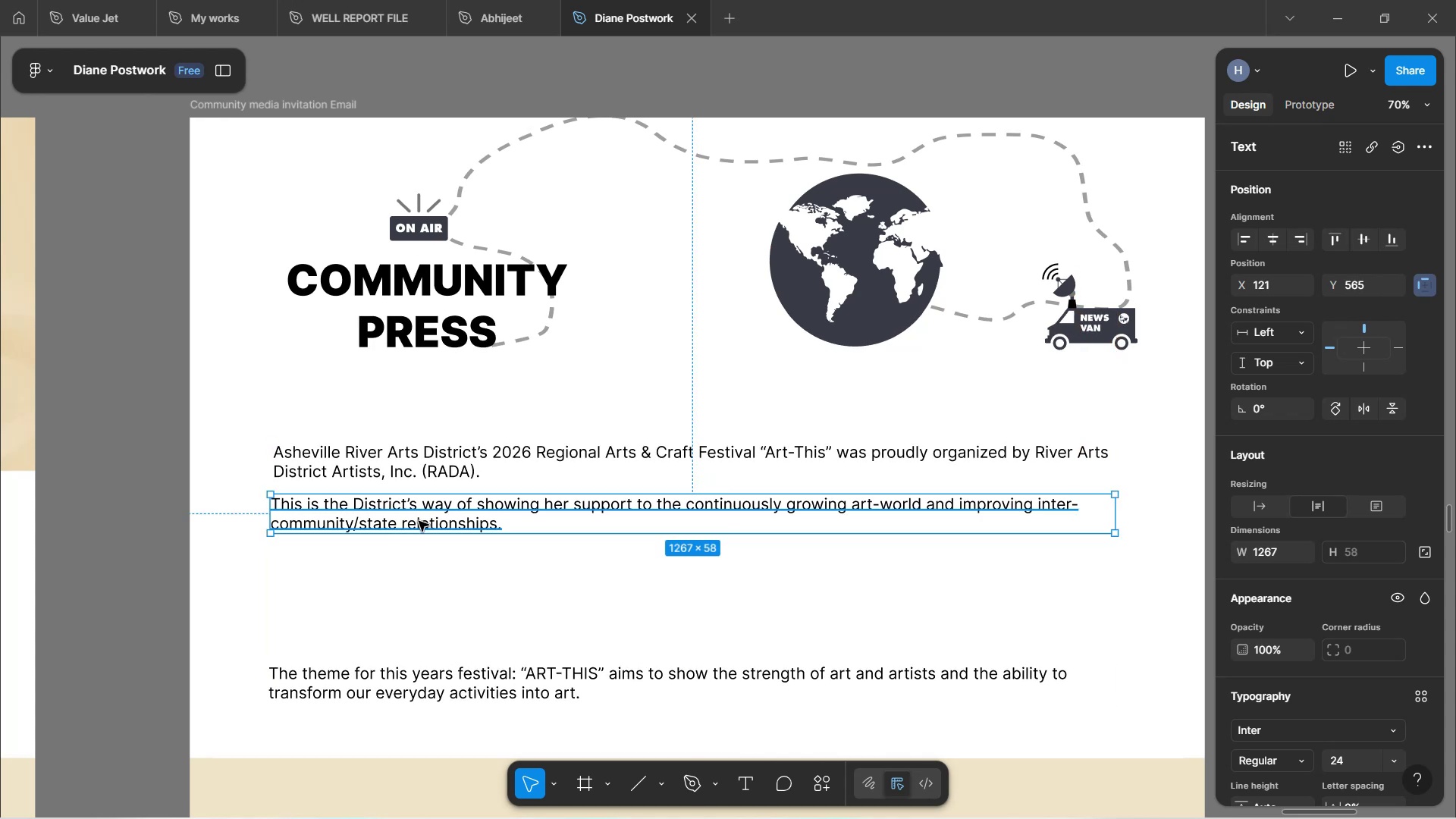 
key(ArrowRight)
 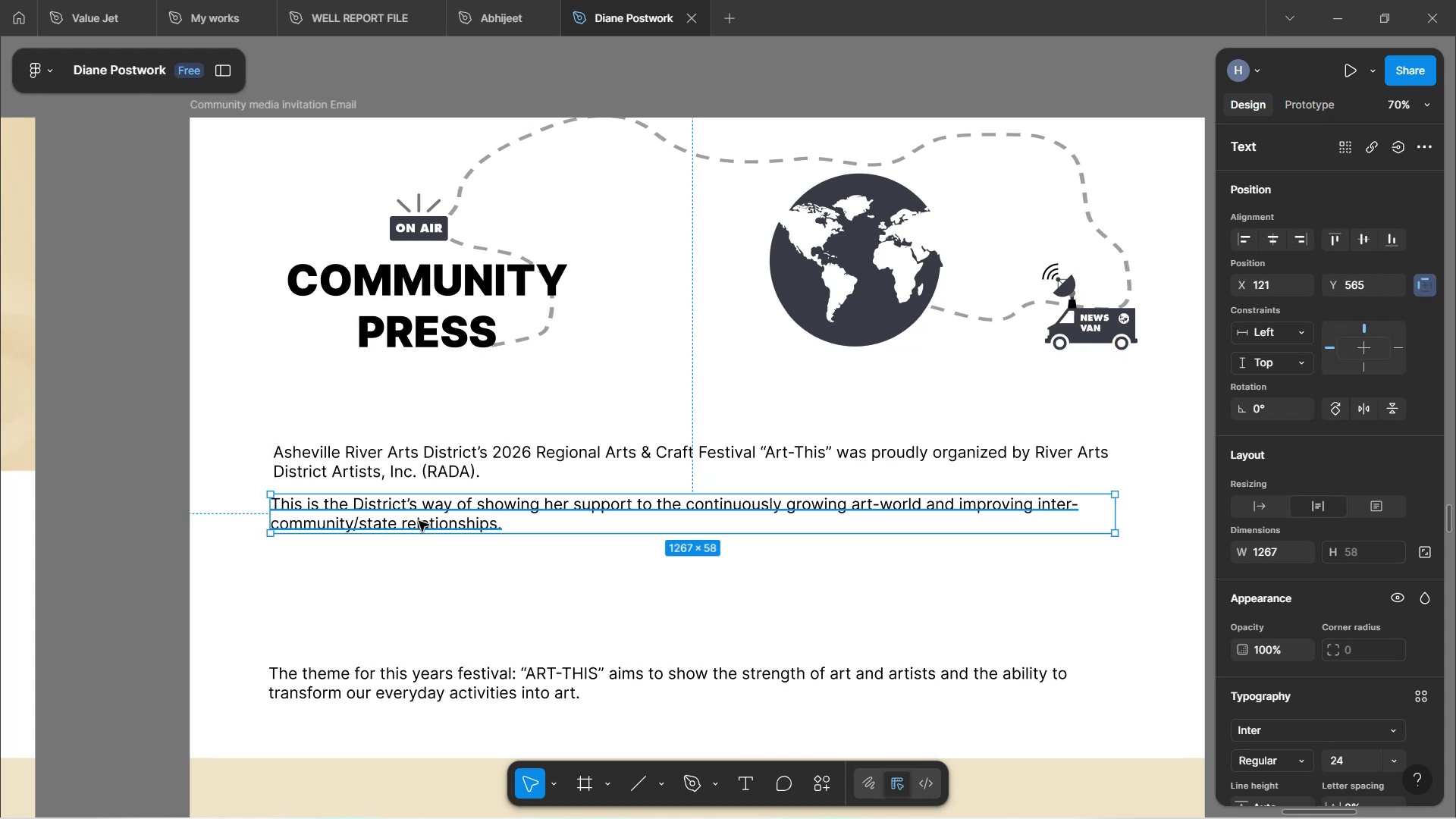 
key(ArrowRight)
 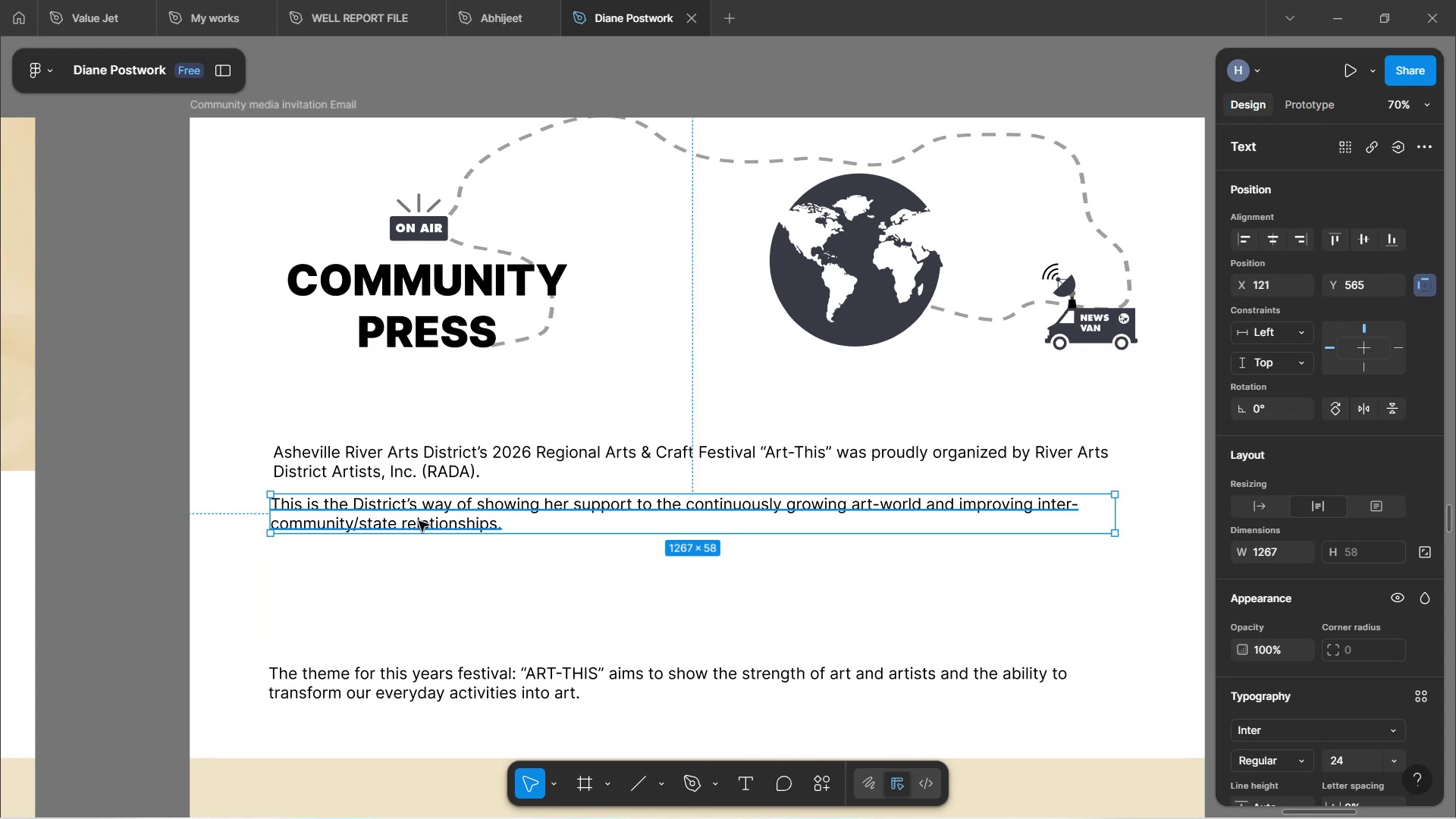 
key(ArrowRight)
 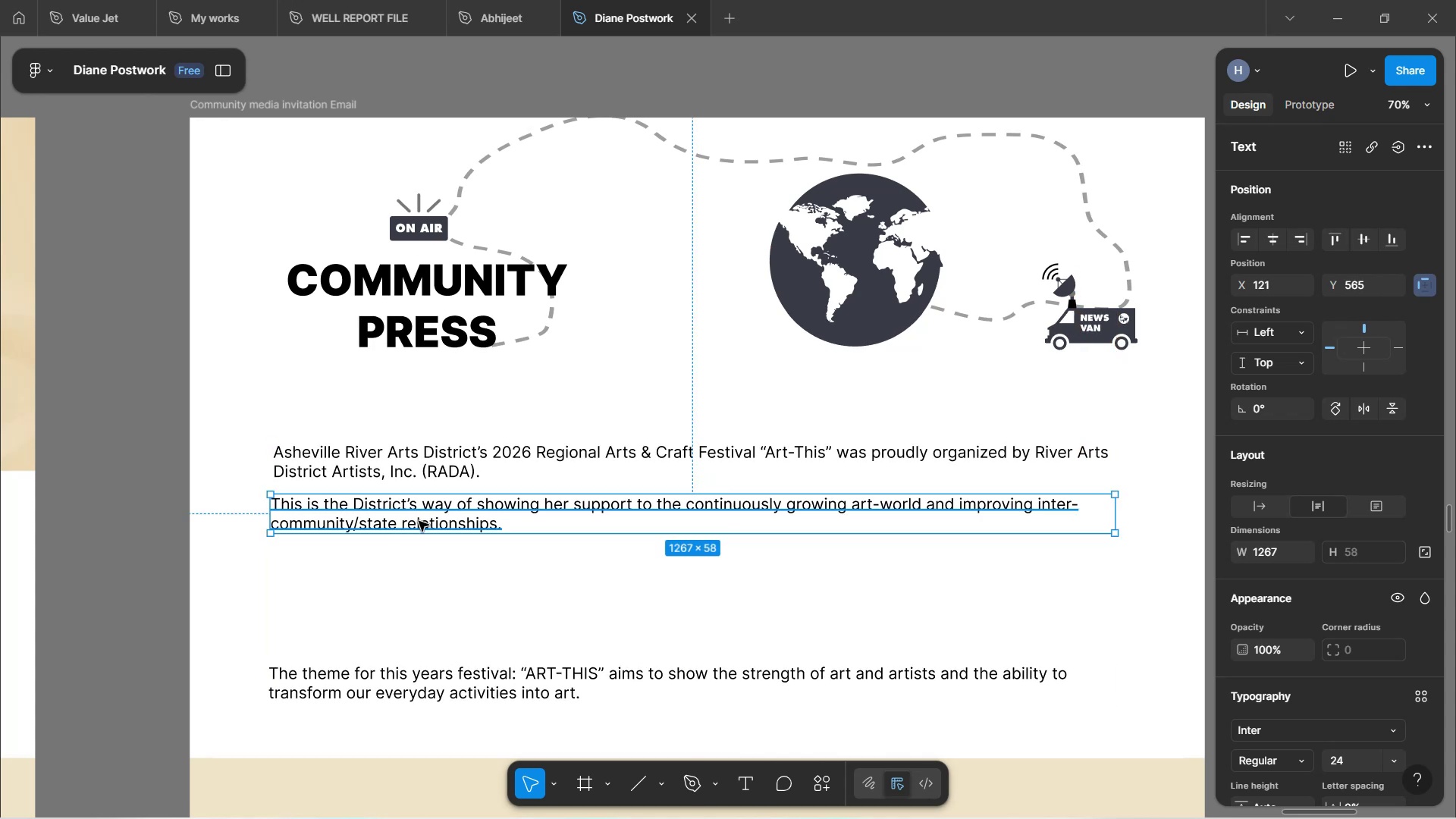 
key(ArrowRight)
 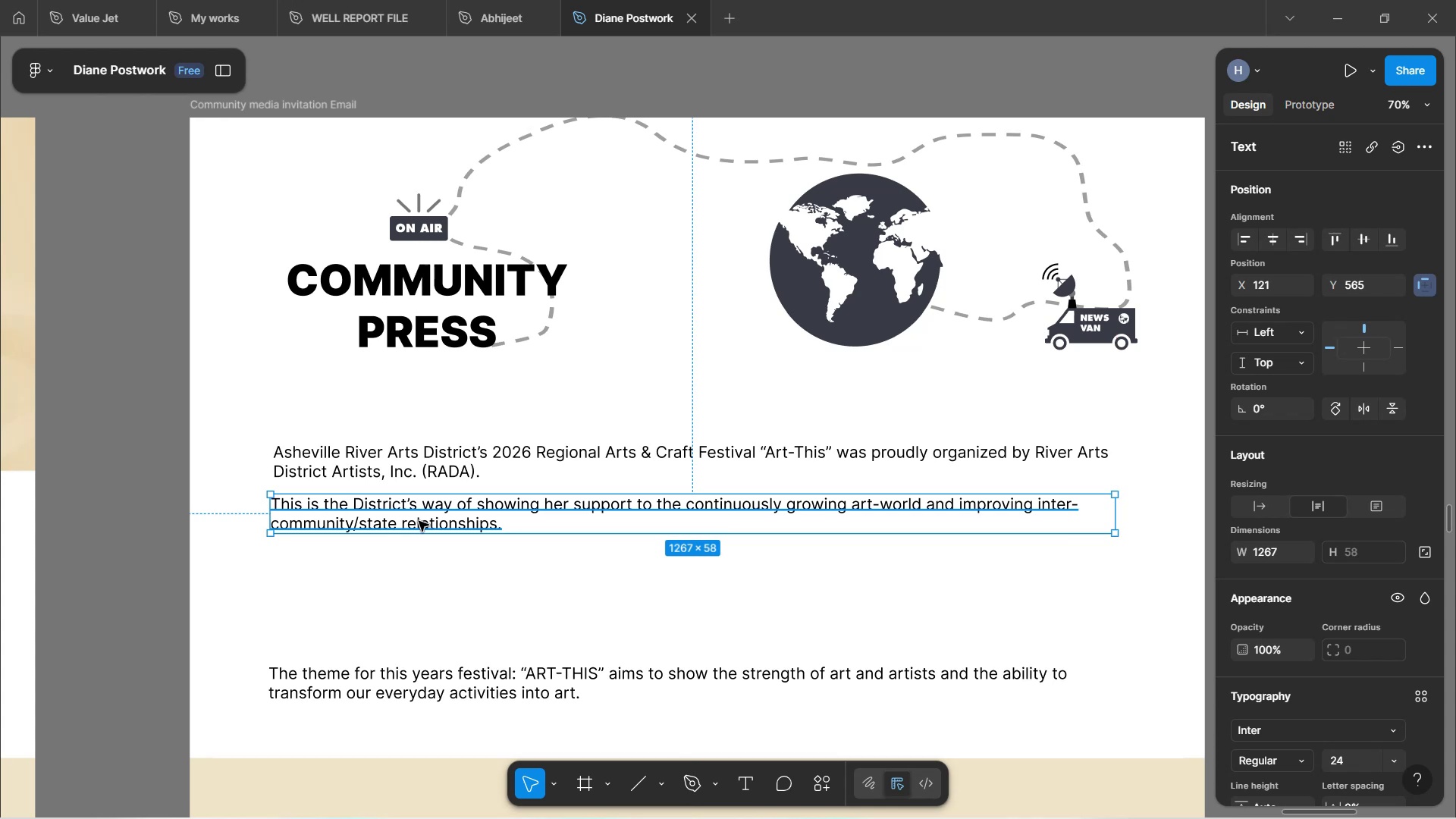 
key(ArrowRight)
 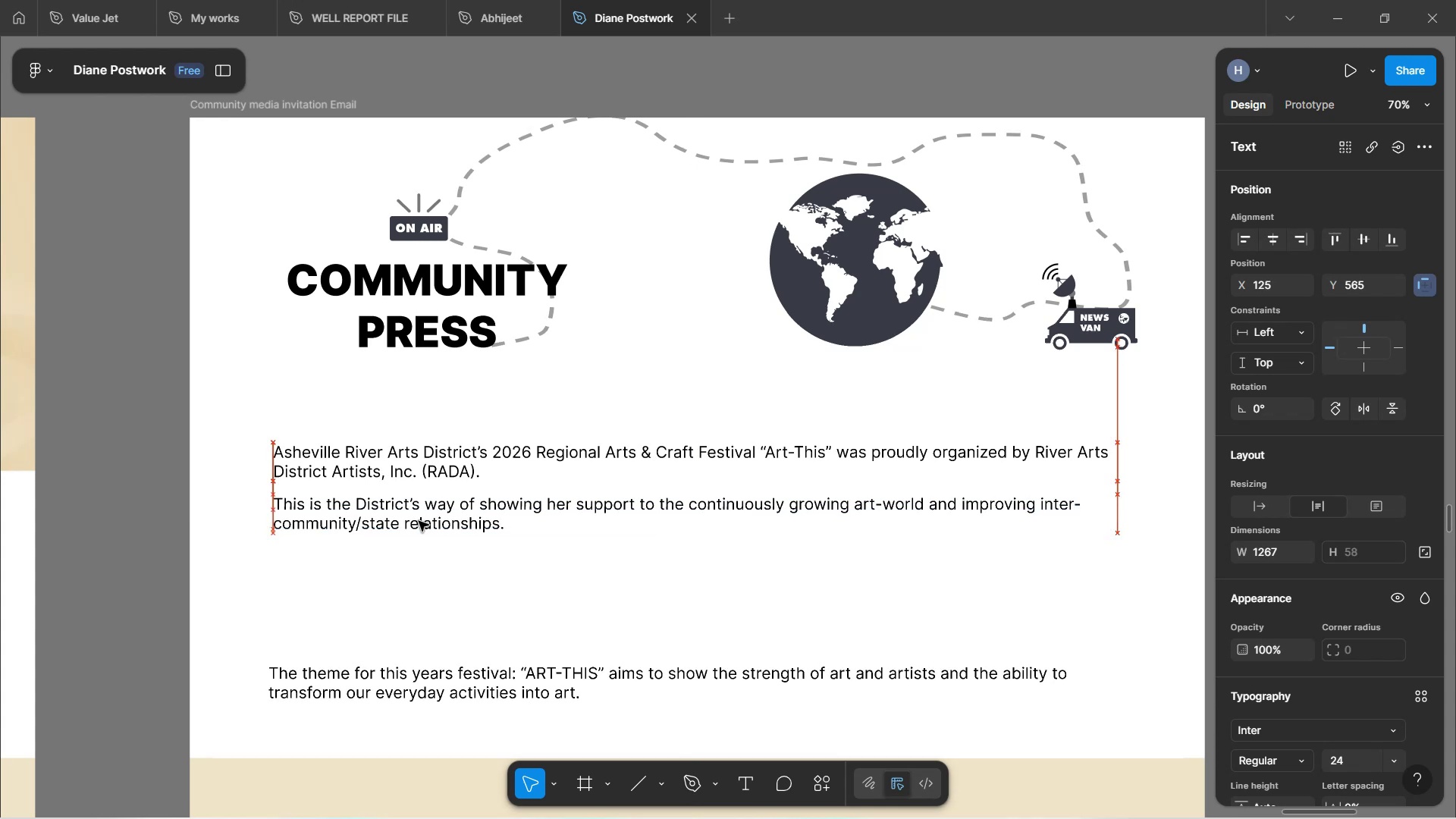 
key(ArrowRight)
 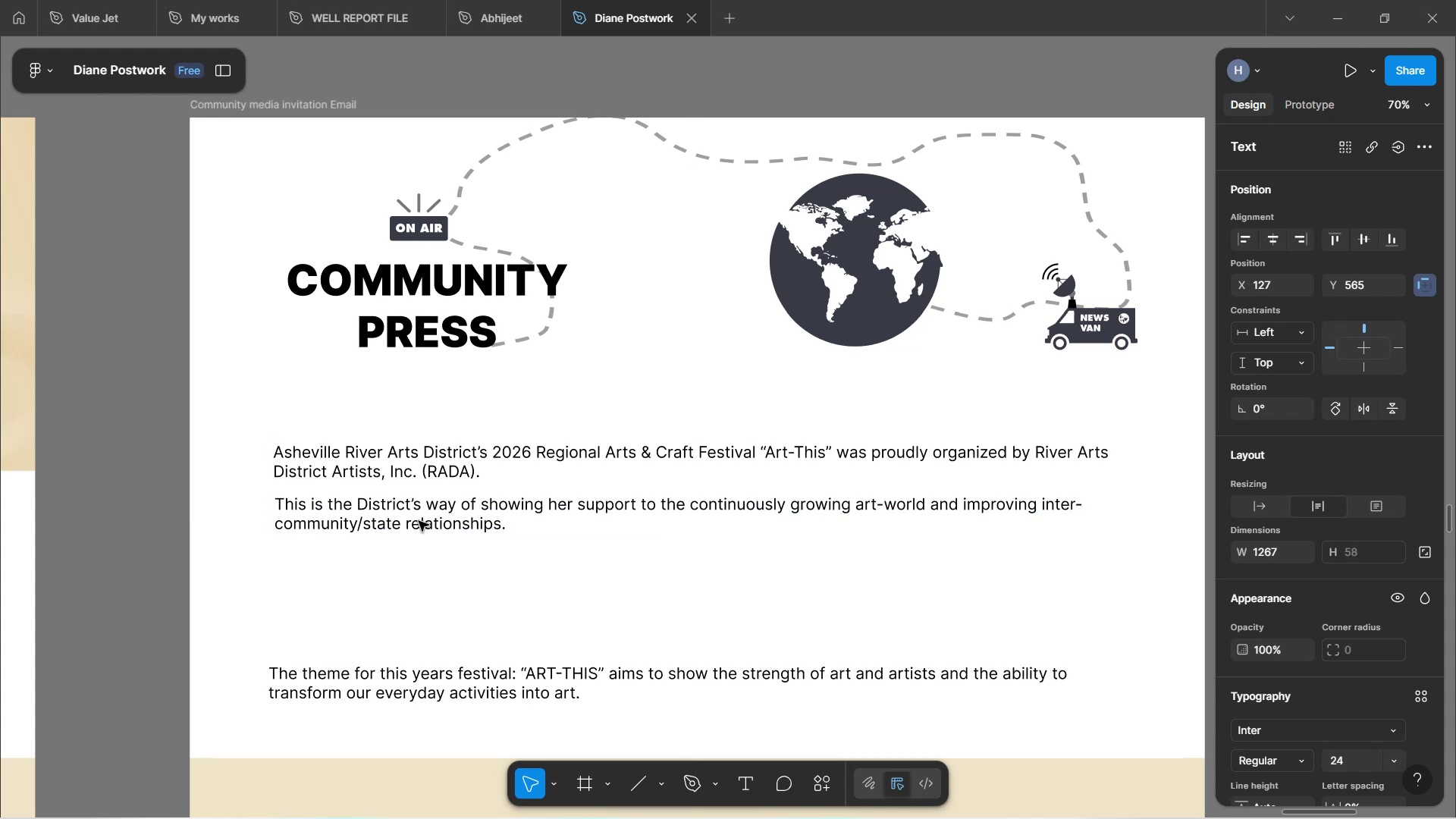 
key(ArrowLeft)
 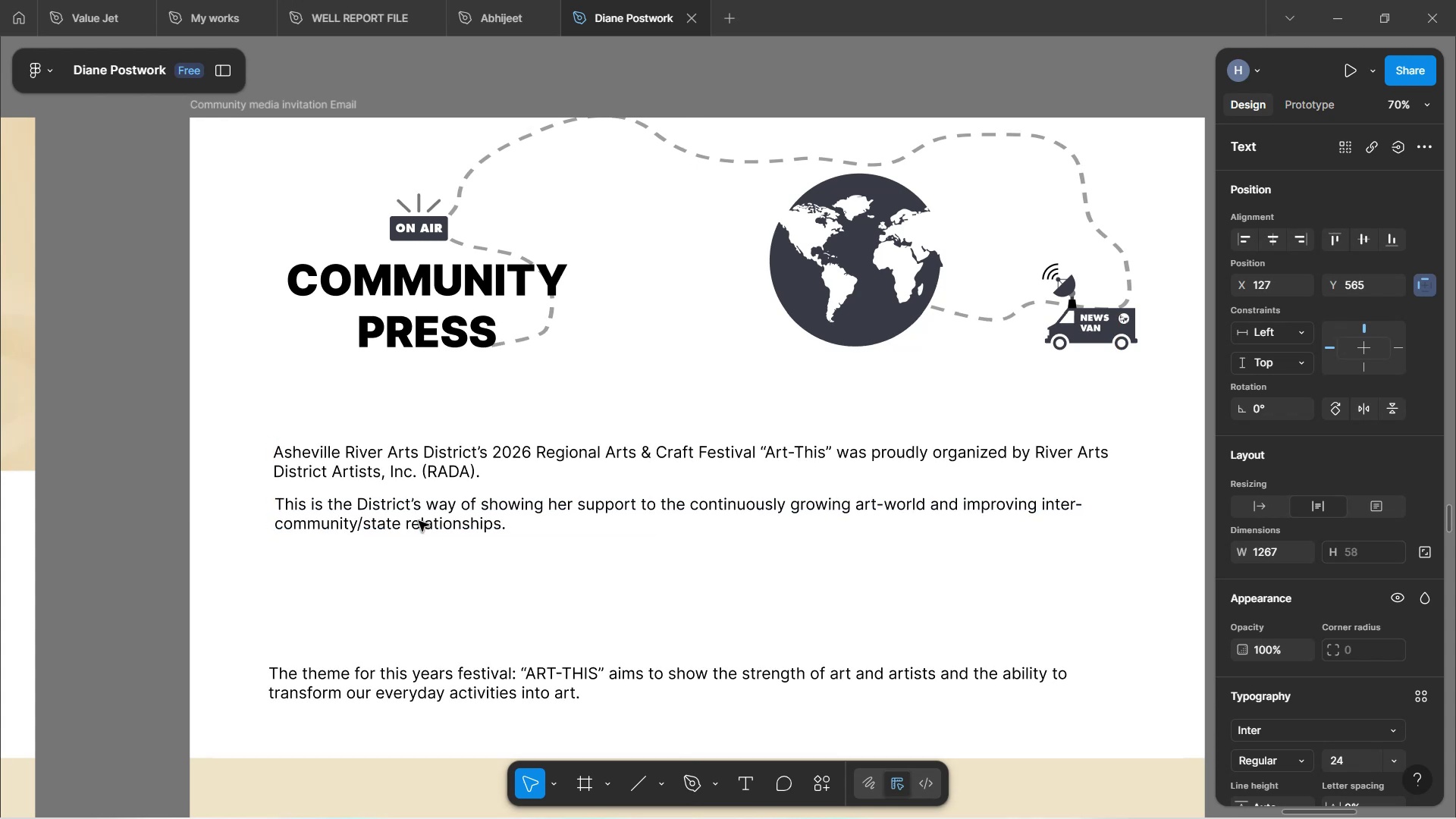 
key(ArrowLeft)
 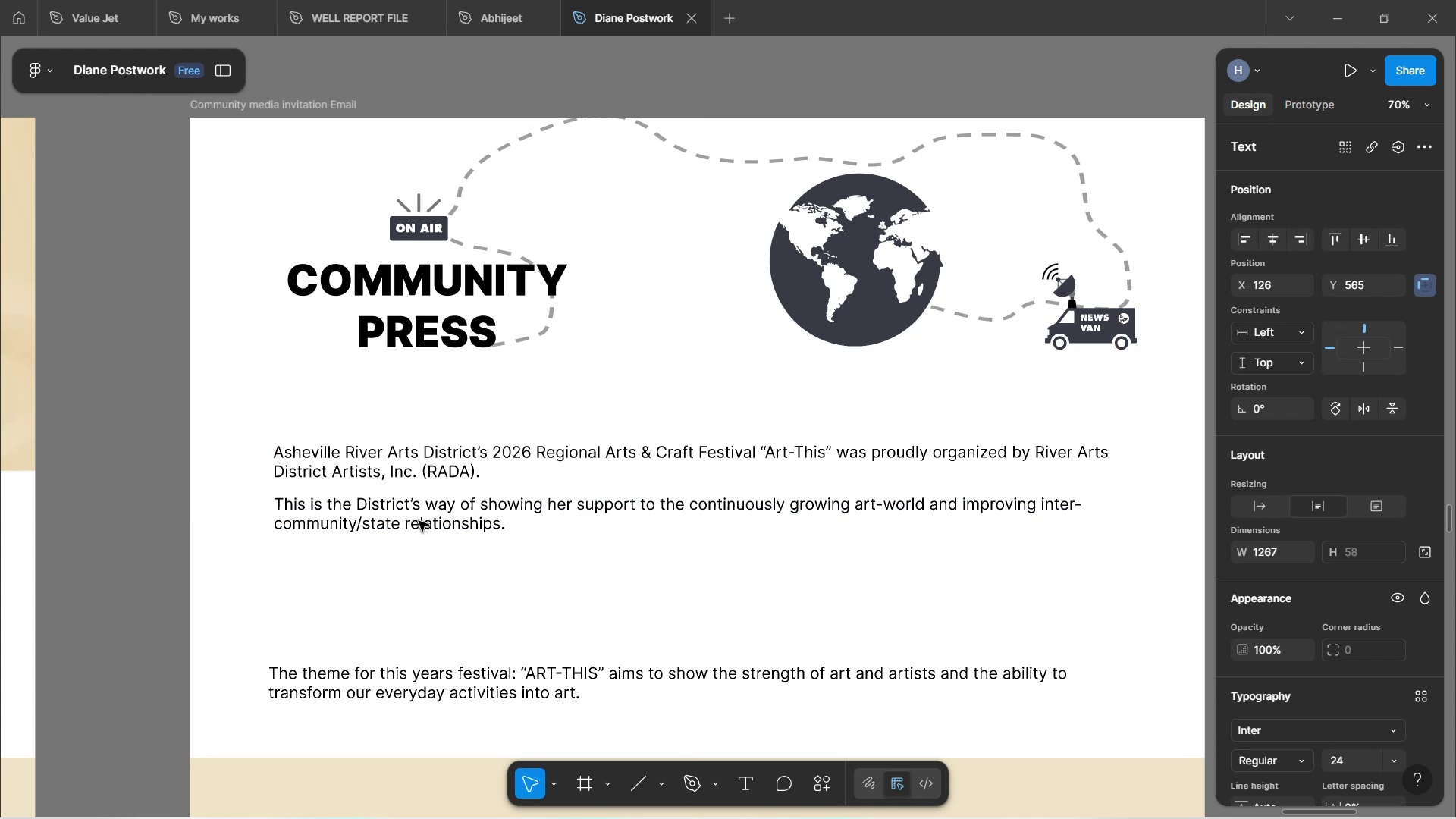 
key(ArrowLeft)
 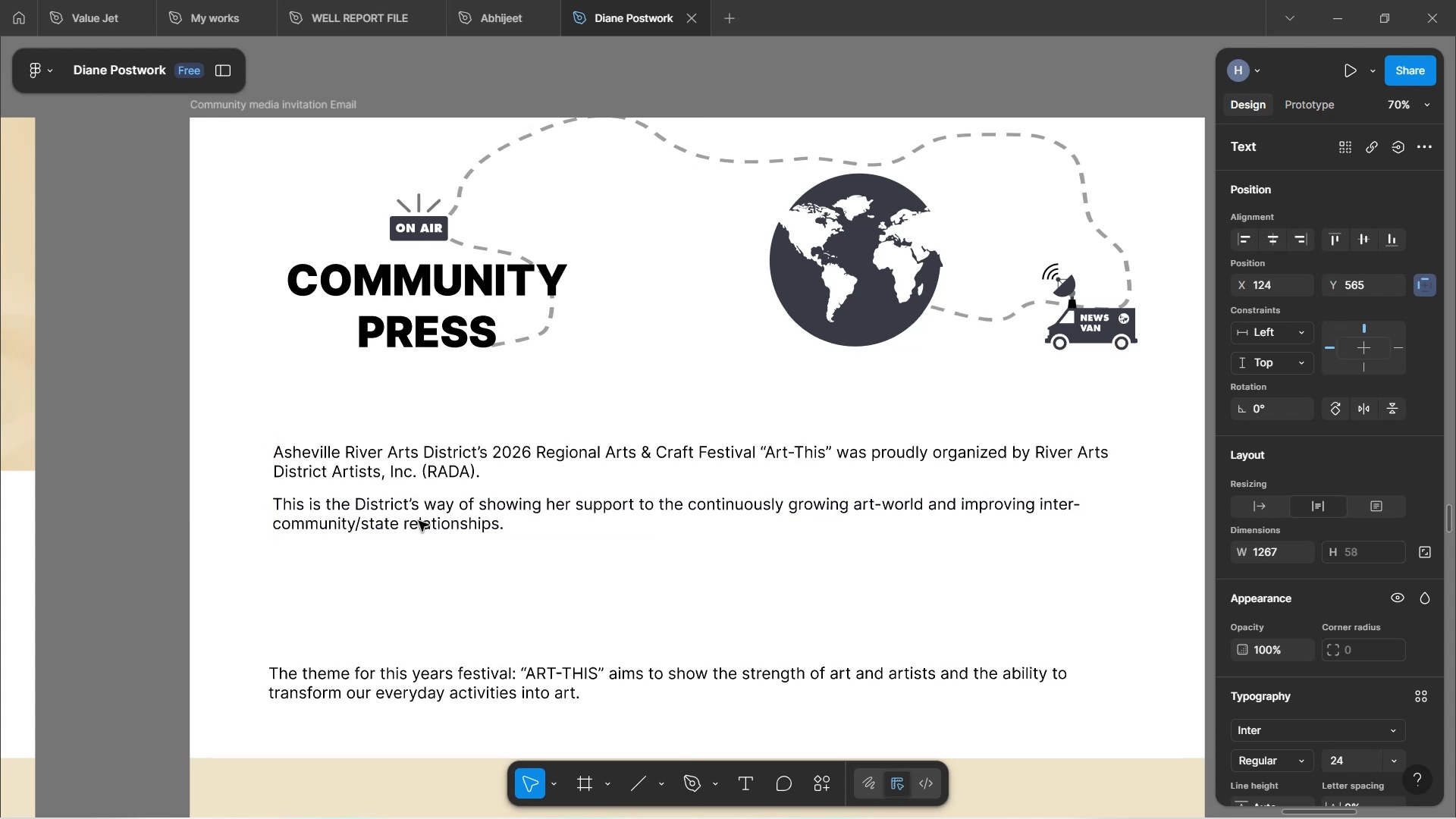 
key(ArrowRight)
 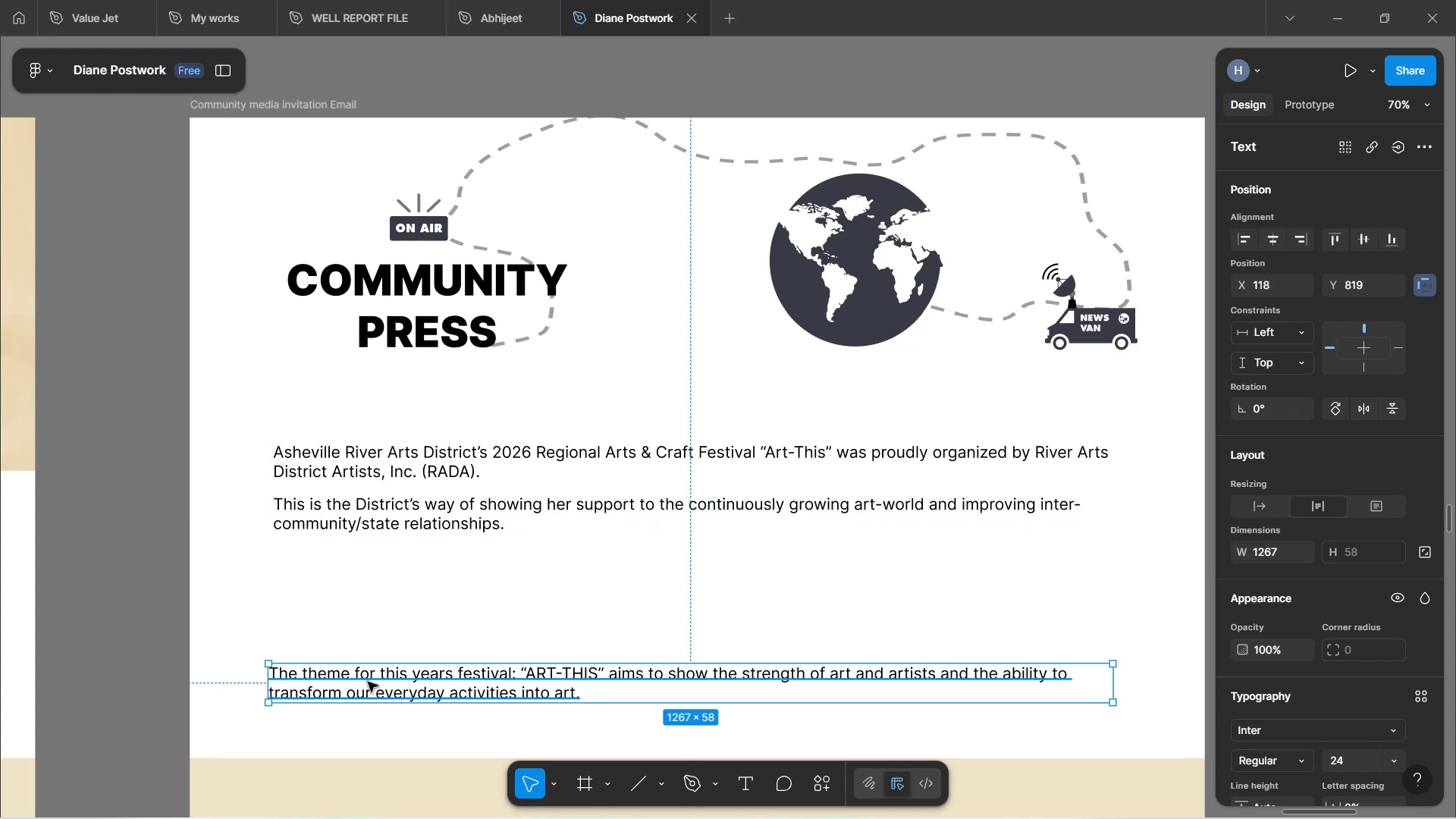 
hold_key(key=ArrowUp, duration=1.52)
 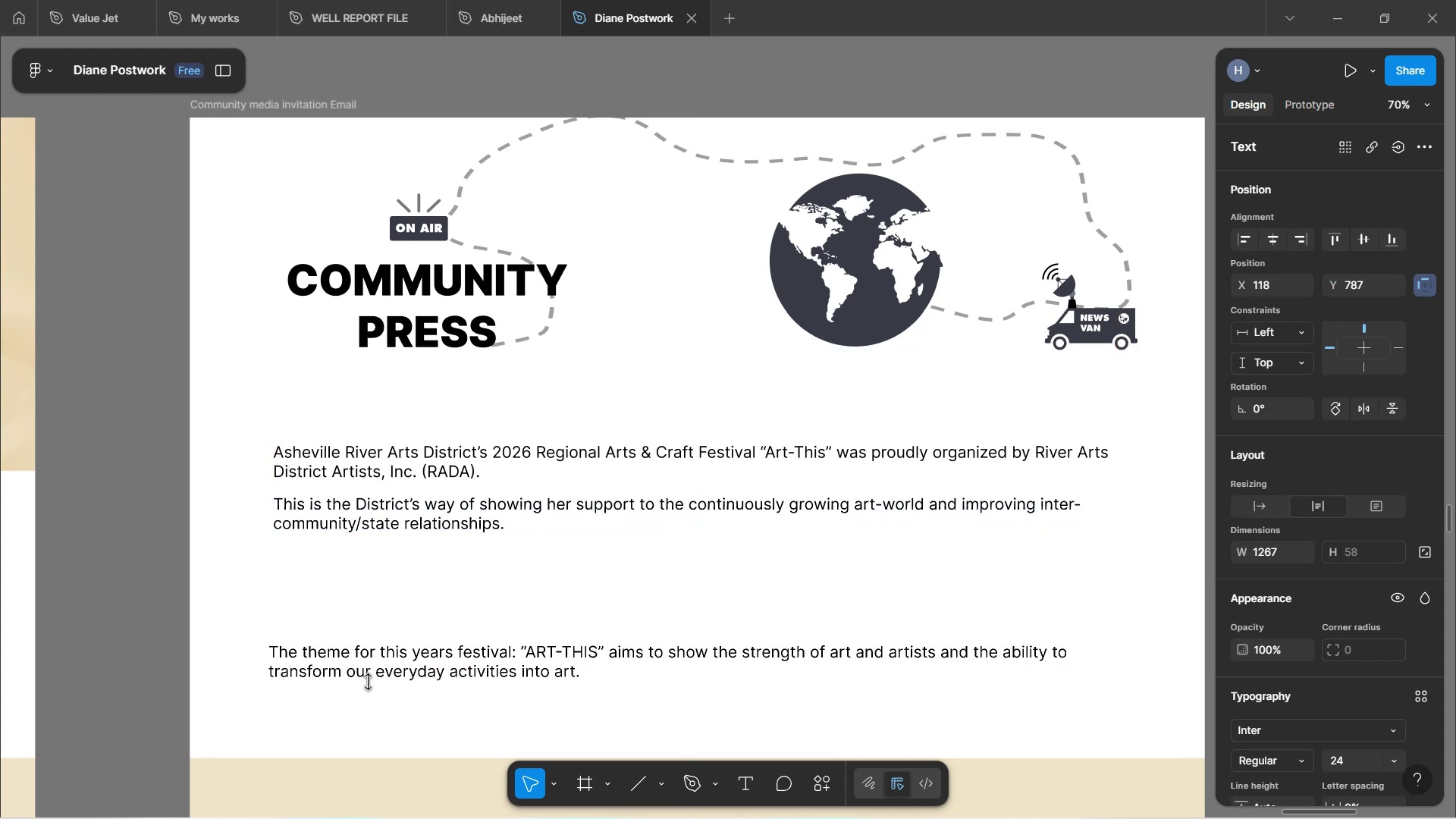 
hold_key(key=ArrowUp, duration=1.5)
 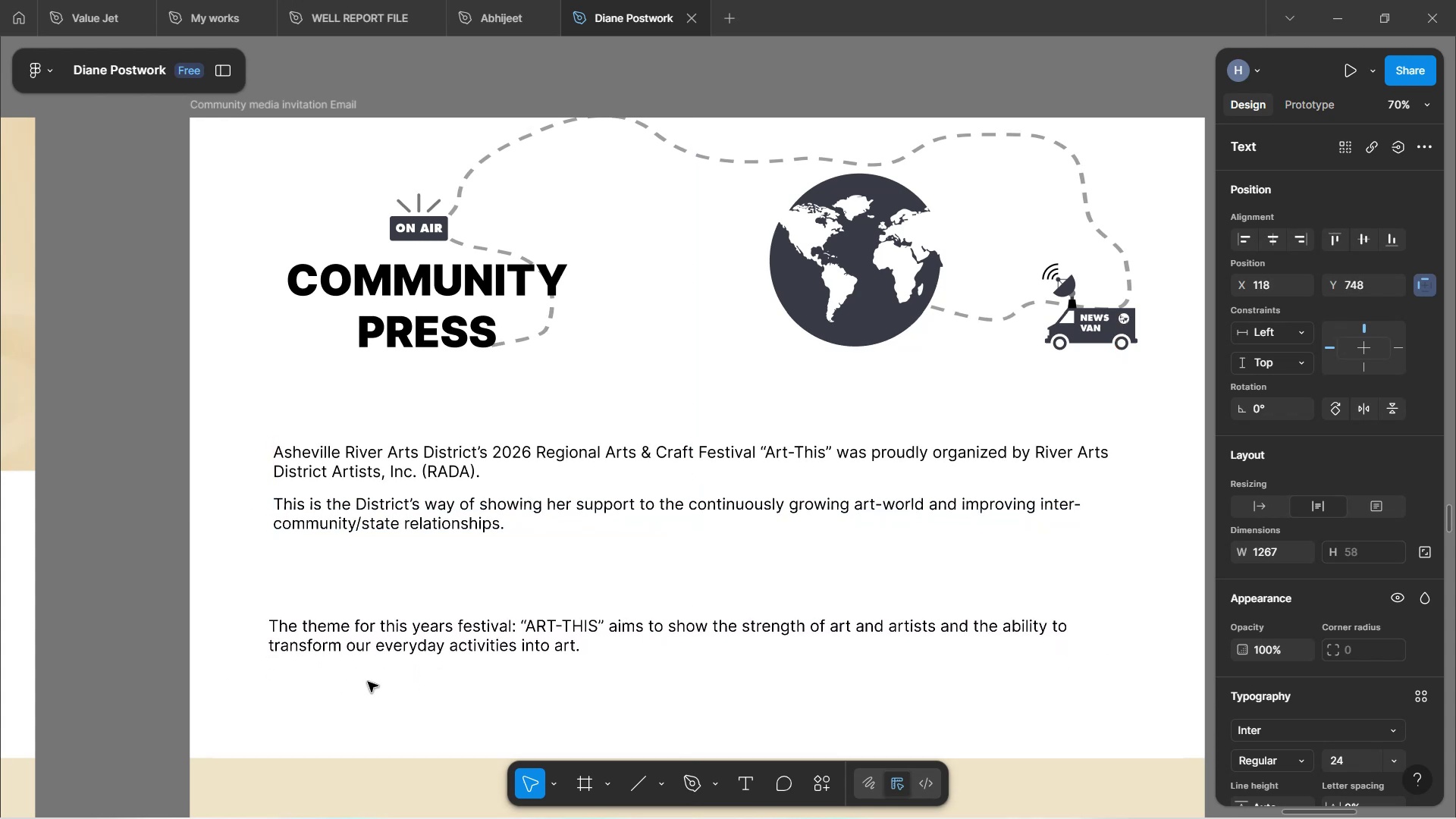 
hold_key(key=ArrowUp, duration=1.5)
 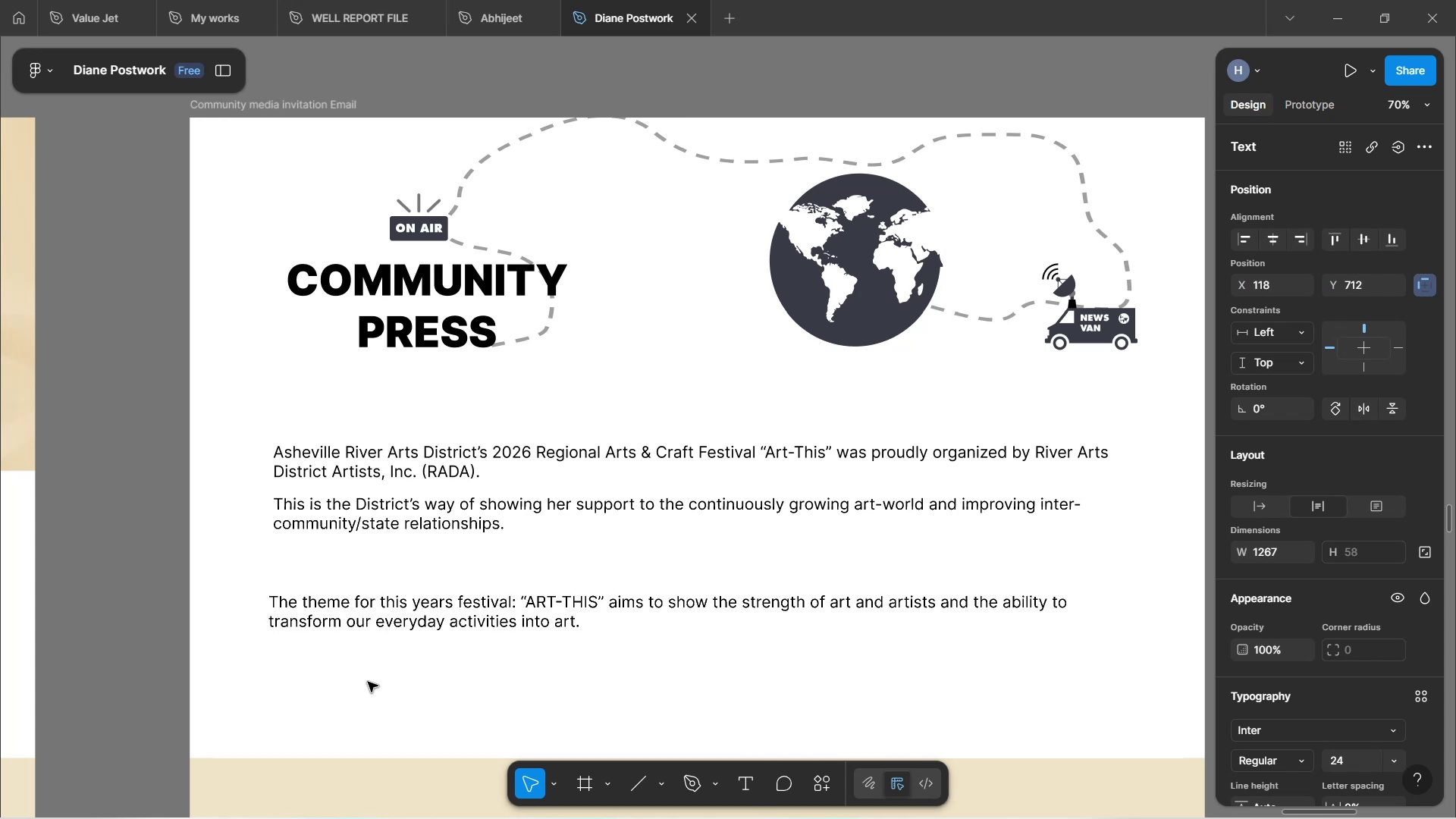 
hold_key(key=ArrowUp, duration=1.06)
 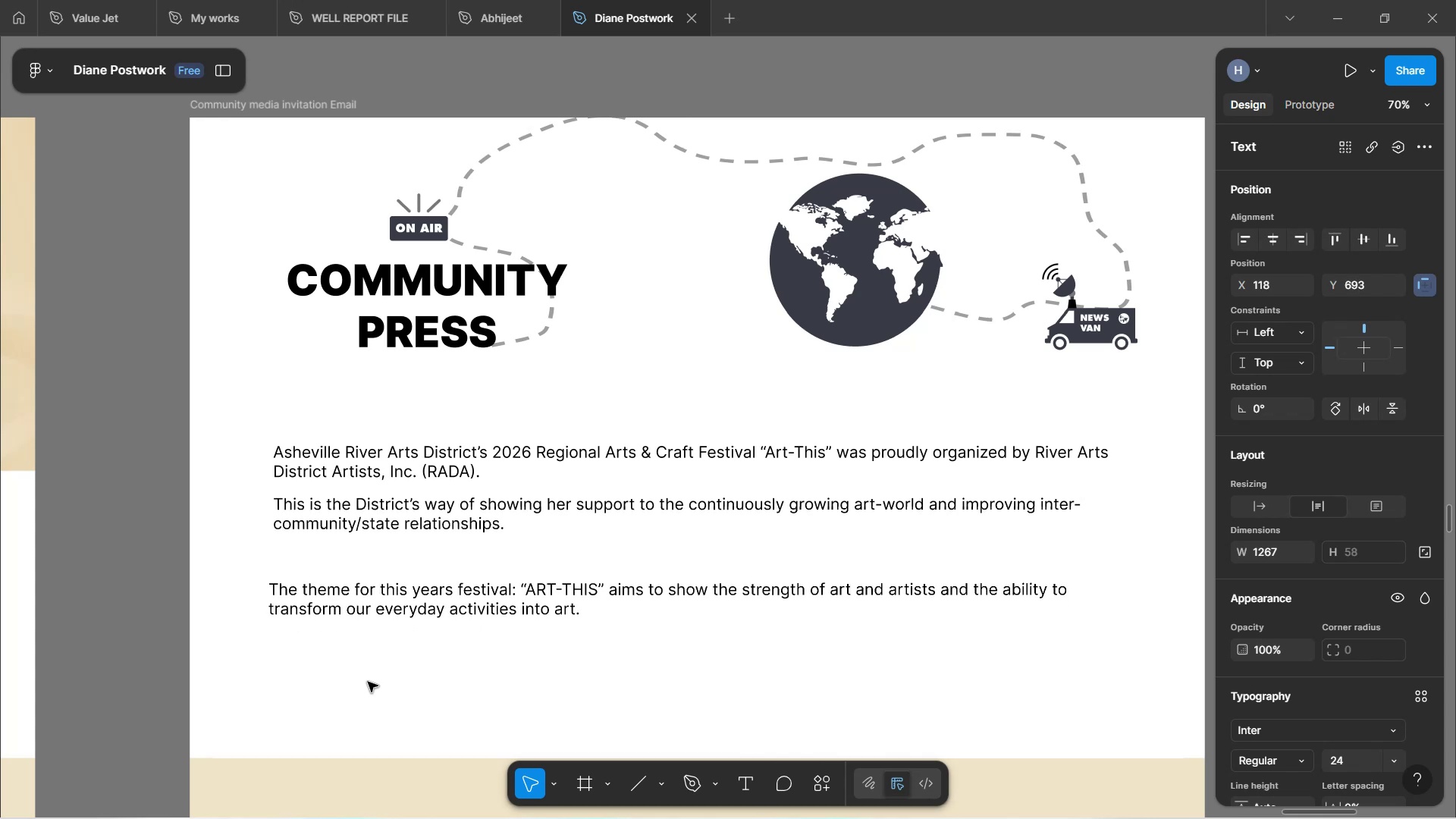 
hold_key(key=ArrowUp, duration=1.51)
 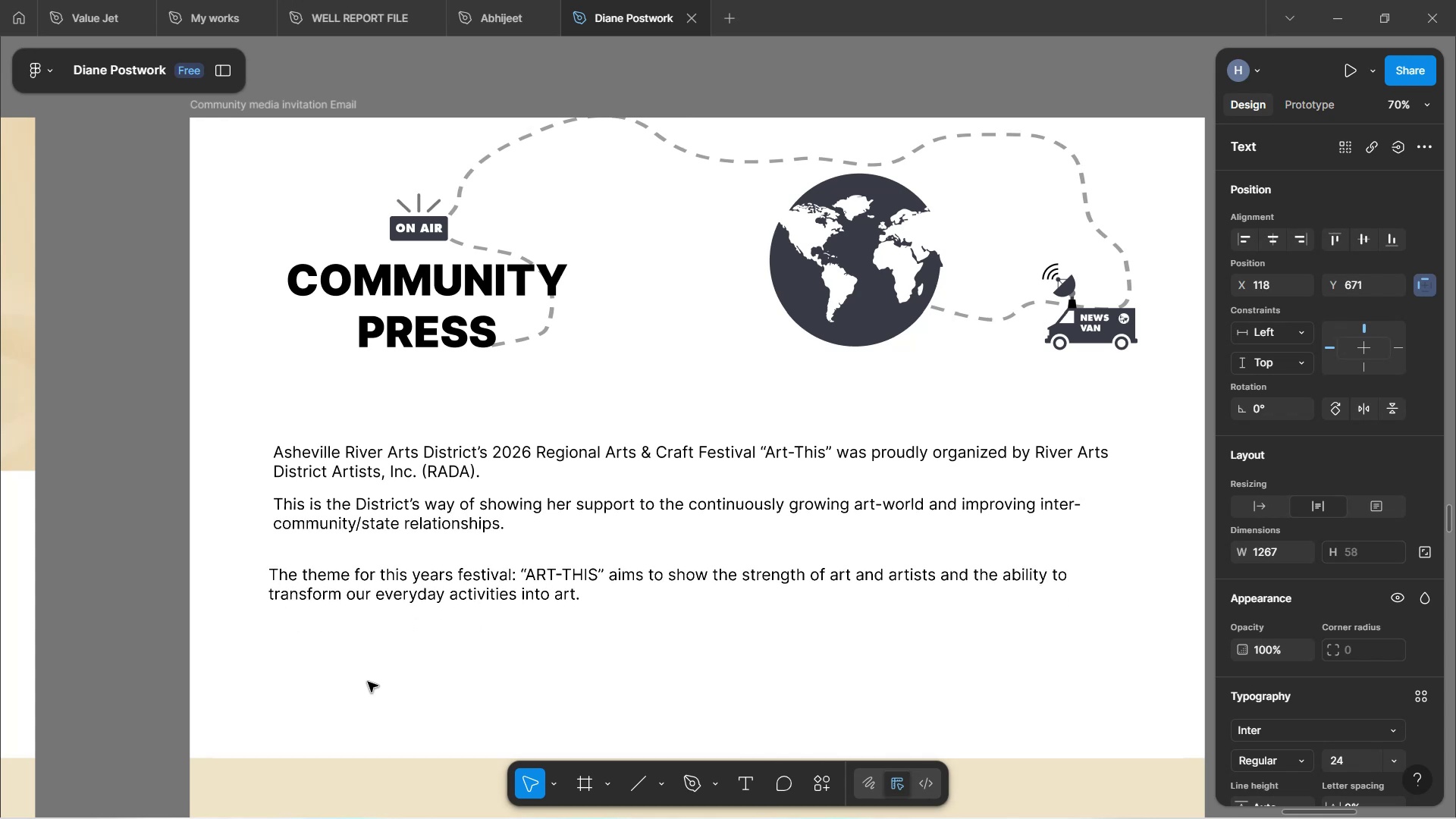 
key(ArrowUp)
 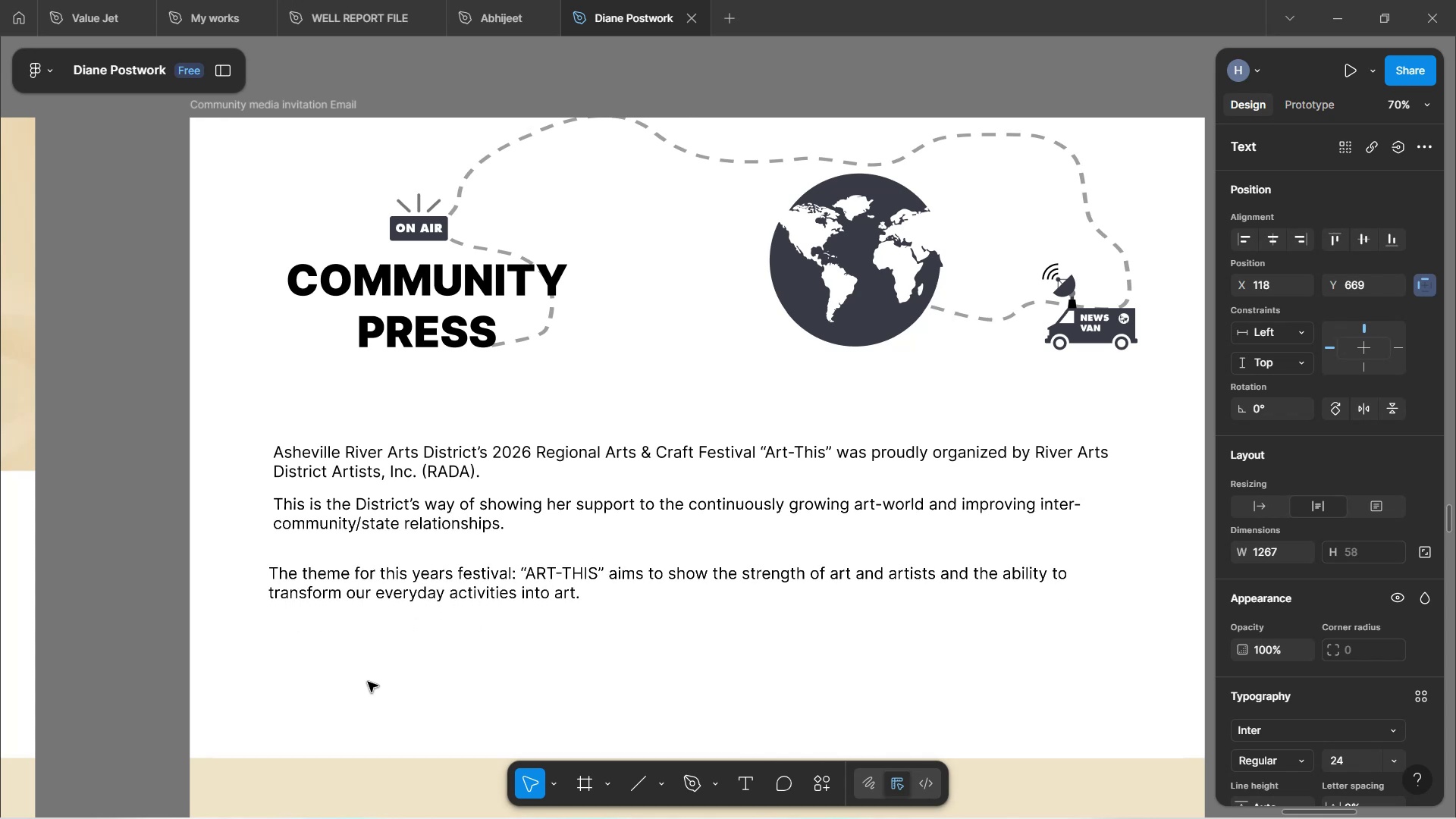 
key(ArrowUp)
 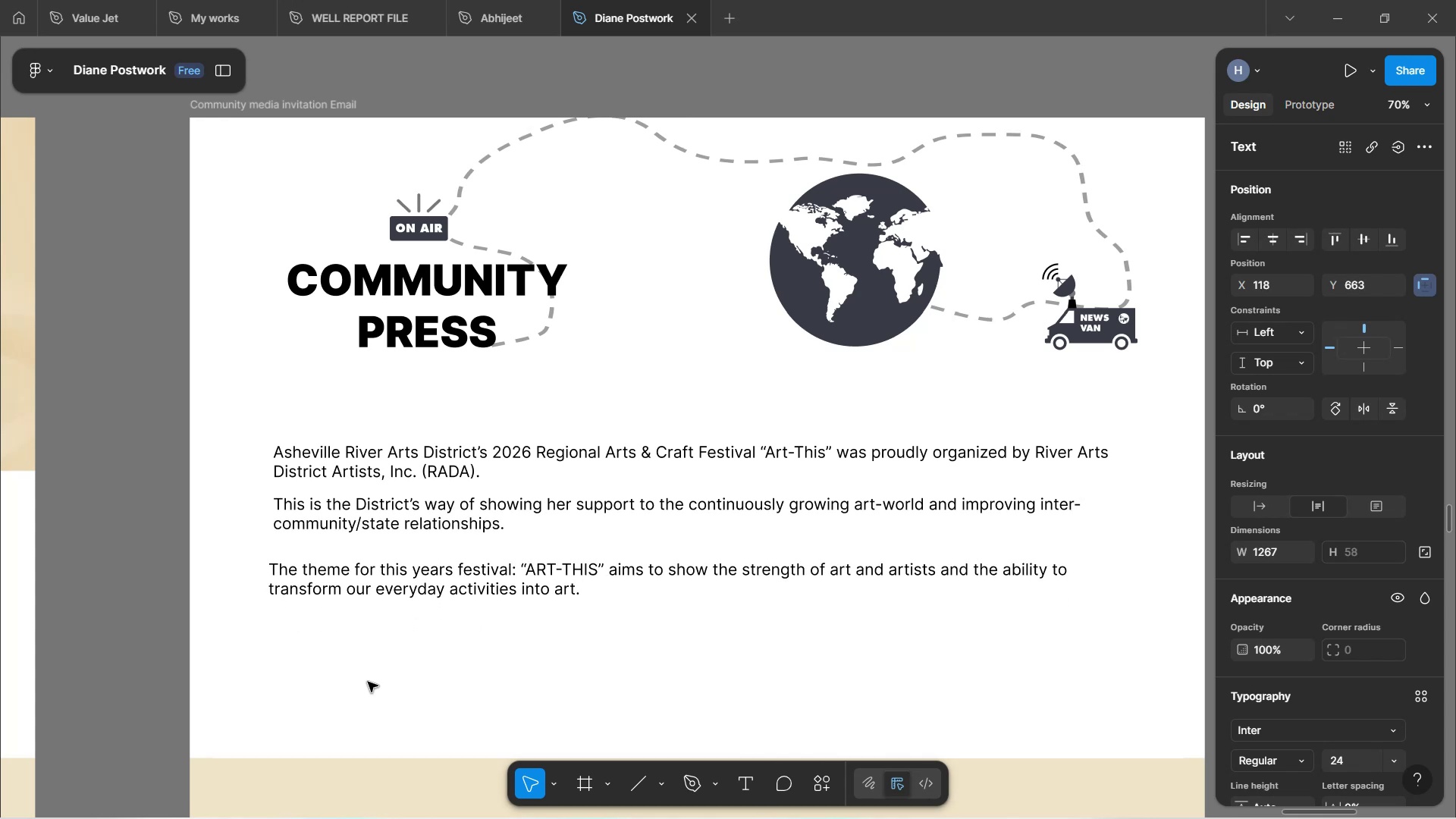 
key(ArrowUp)
 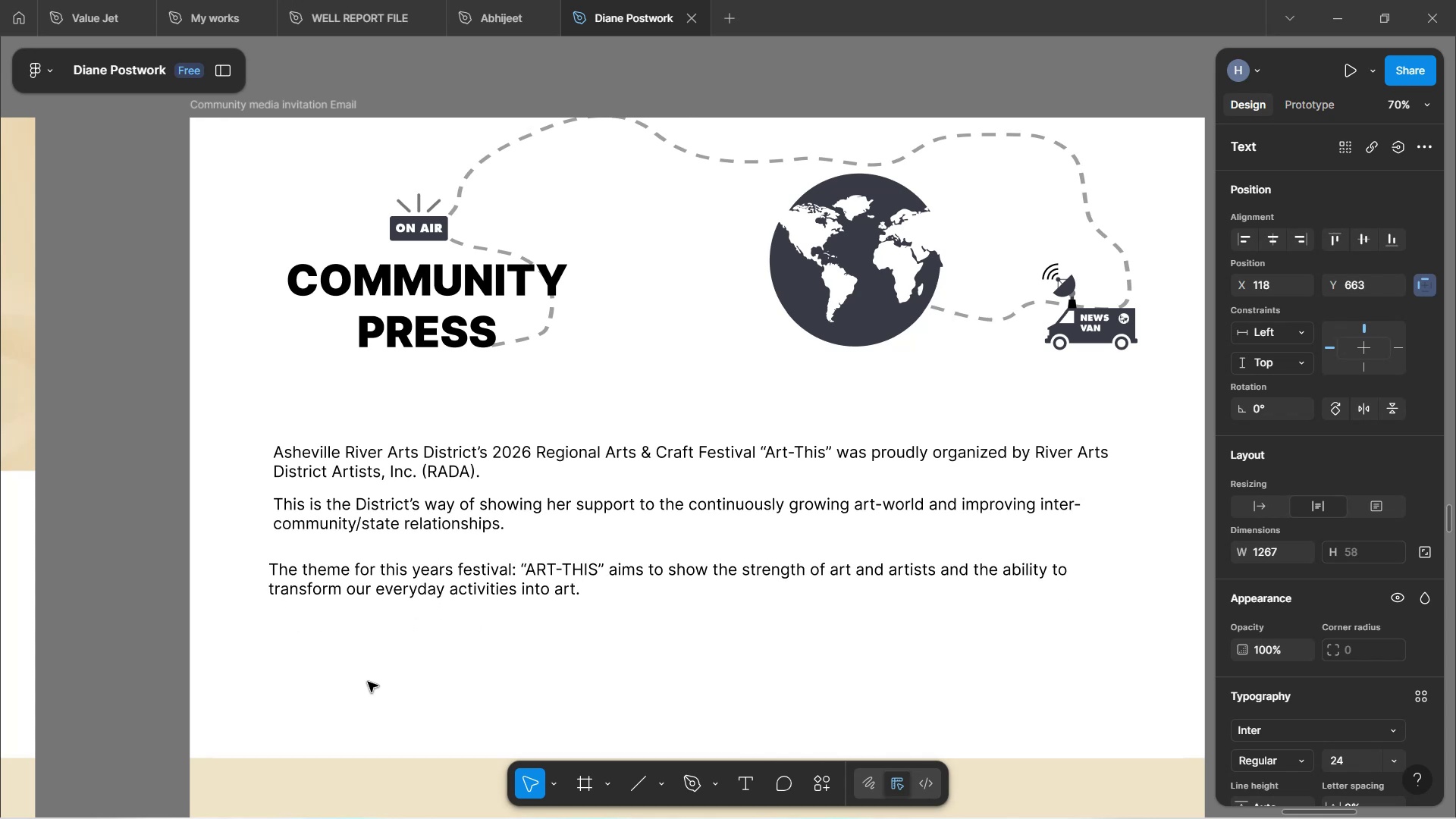 
key(ArrowUp)
 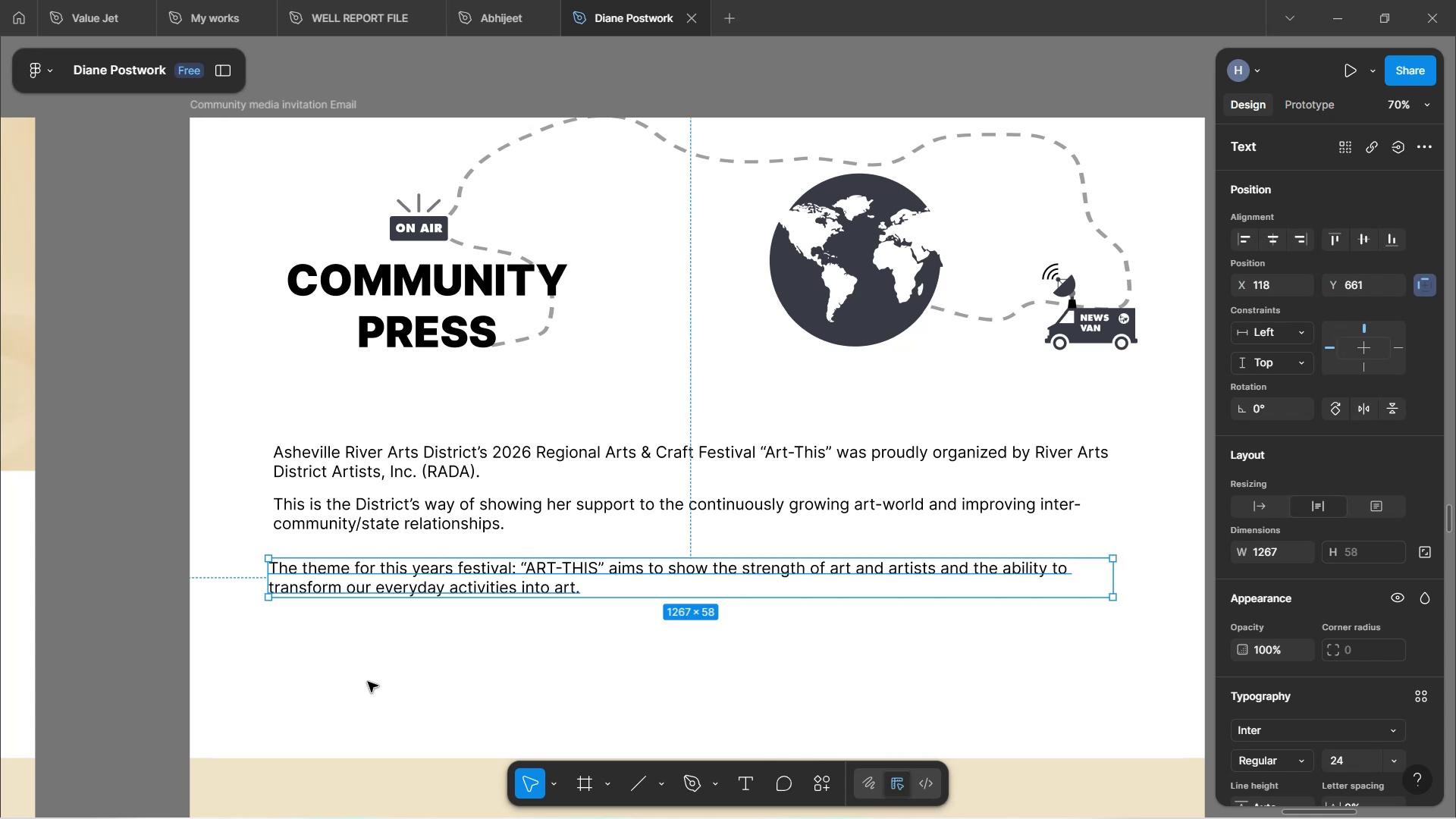 
left_click([369, 682])
 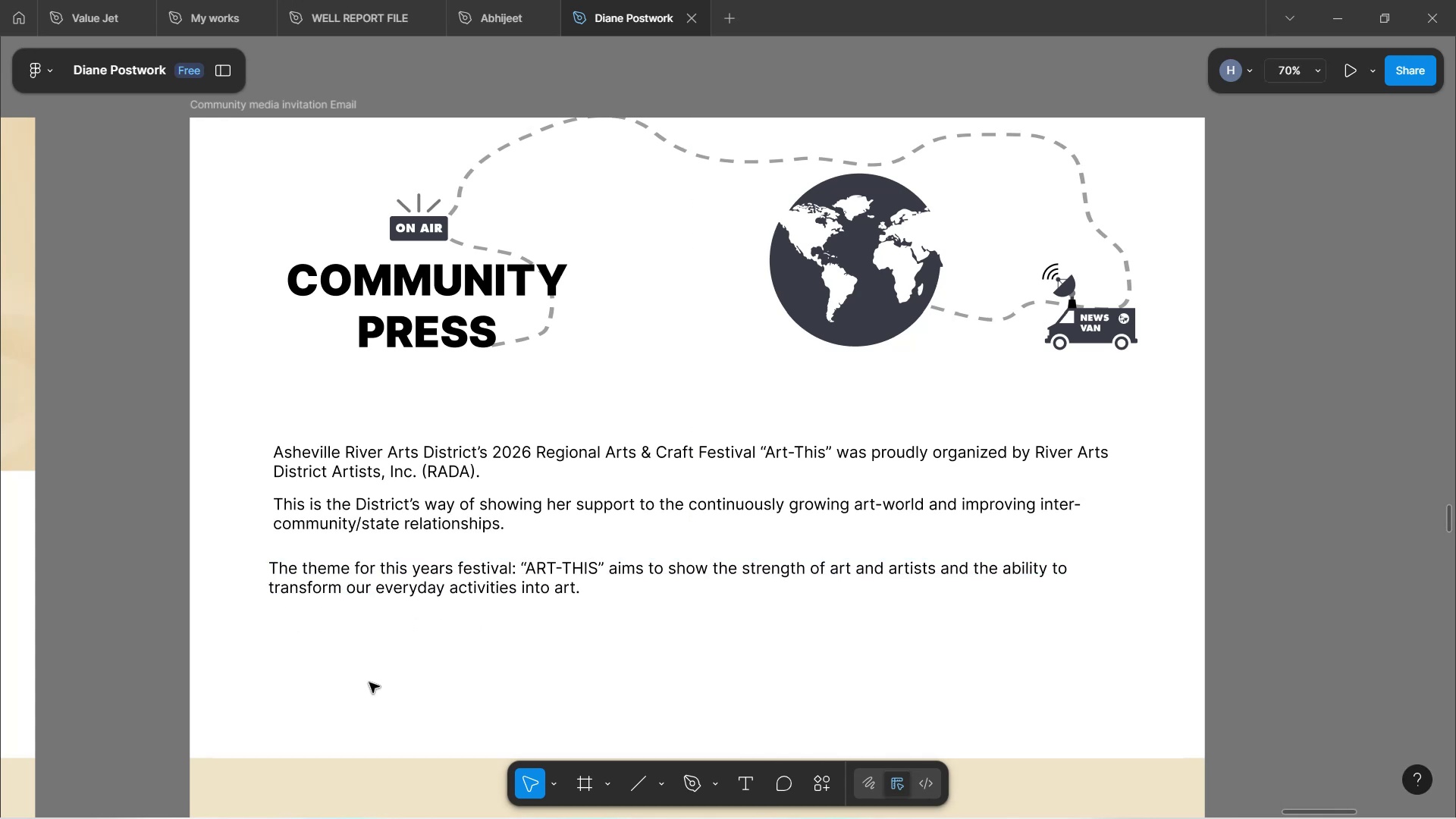 
scroll: coordinate [444, 645], scroll_direction: down, amount: 8.0
 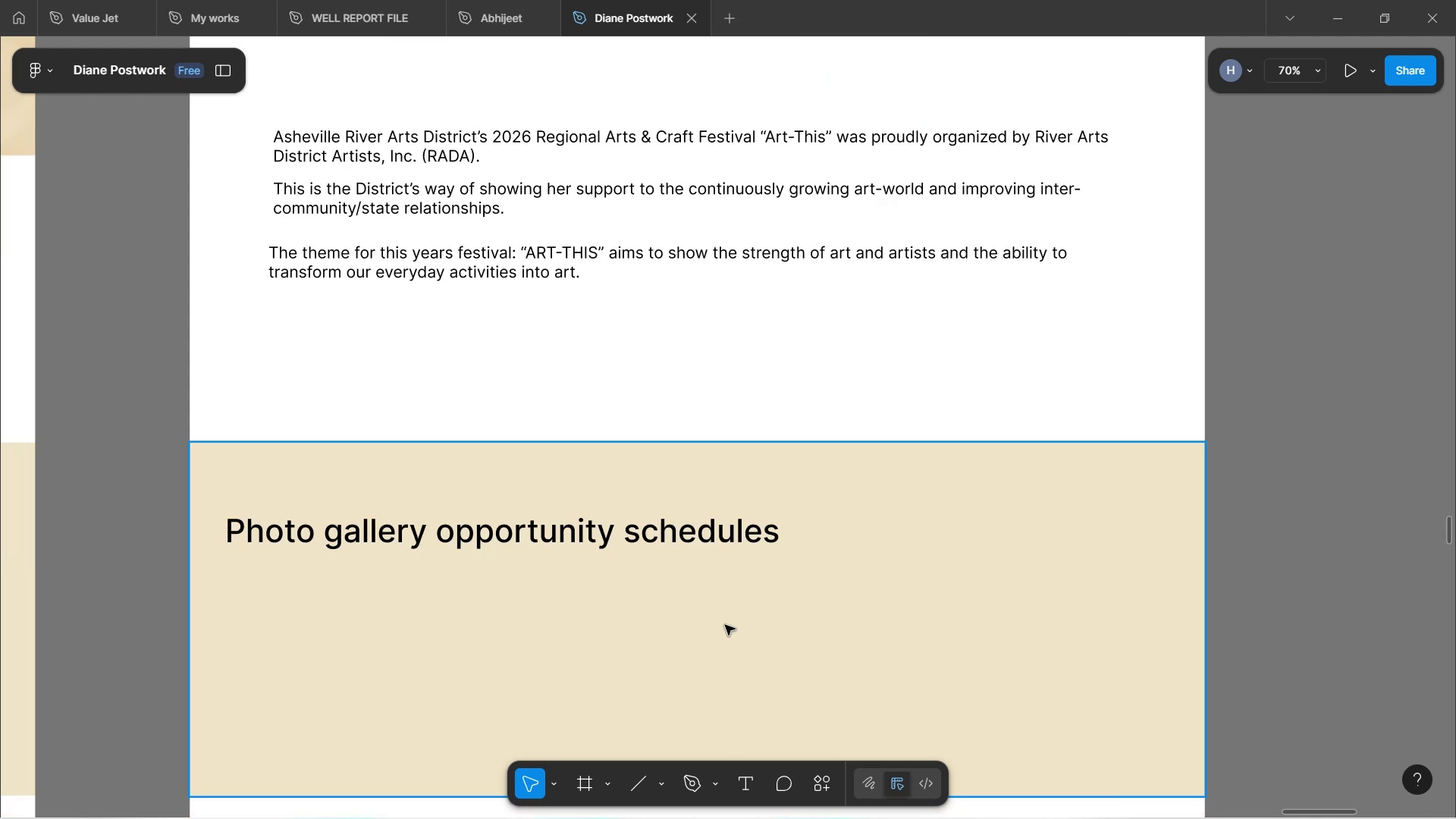 
left_click([738, 631])
 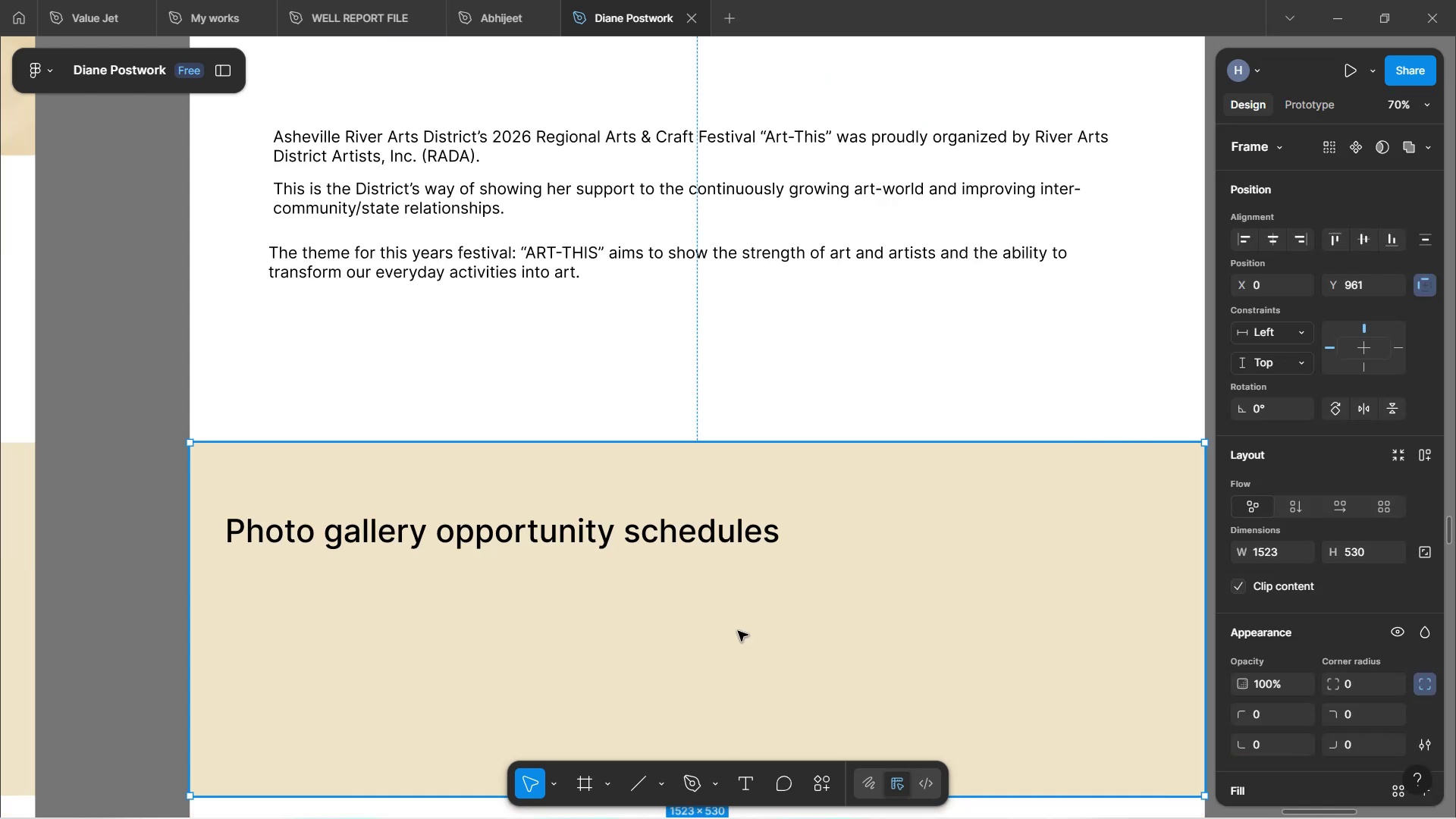 
hold_key(key=ArrowUp, duration=1.52)
 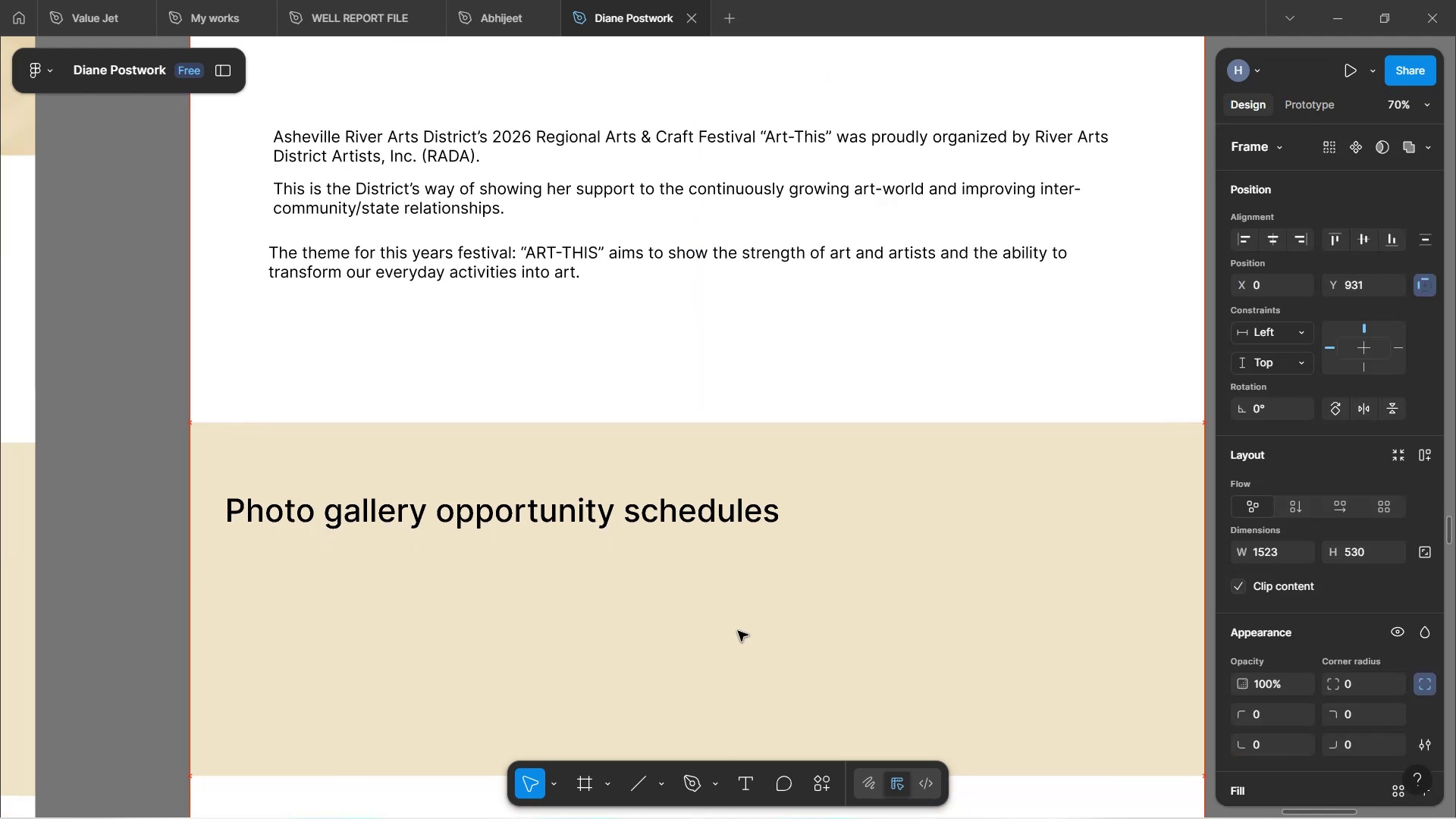 
hold_key(key=ArrowUp, duration=0.92)
 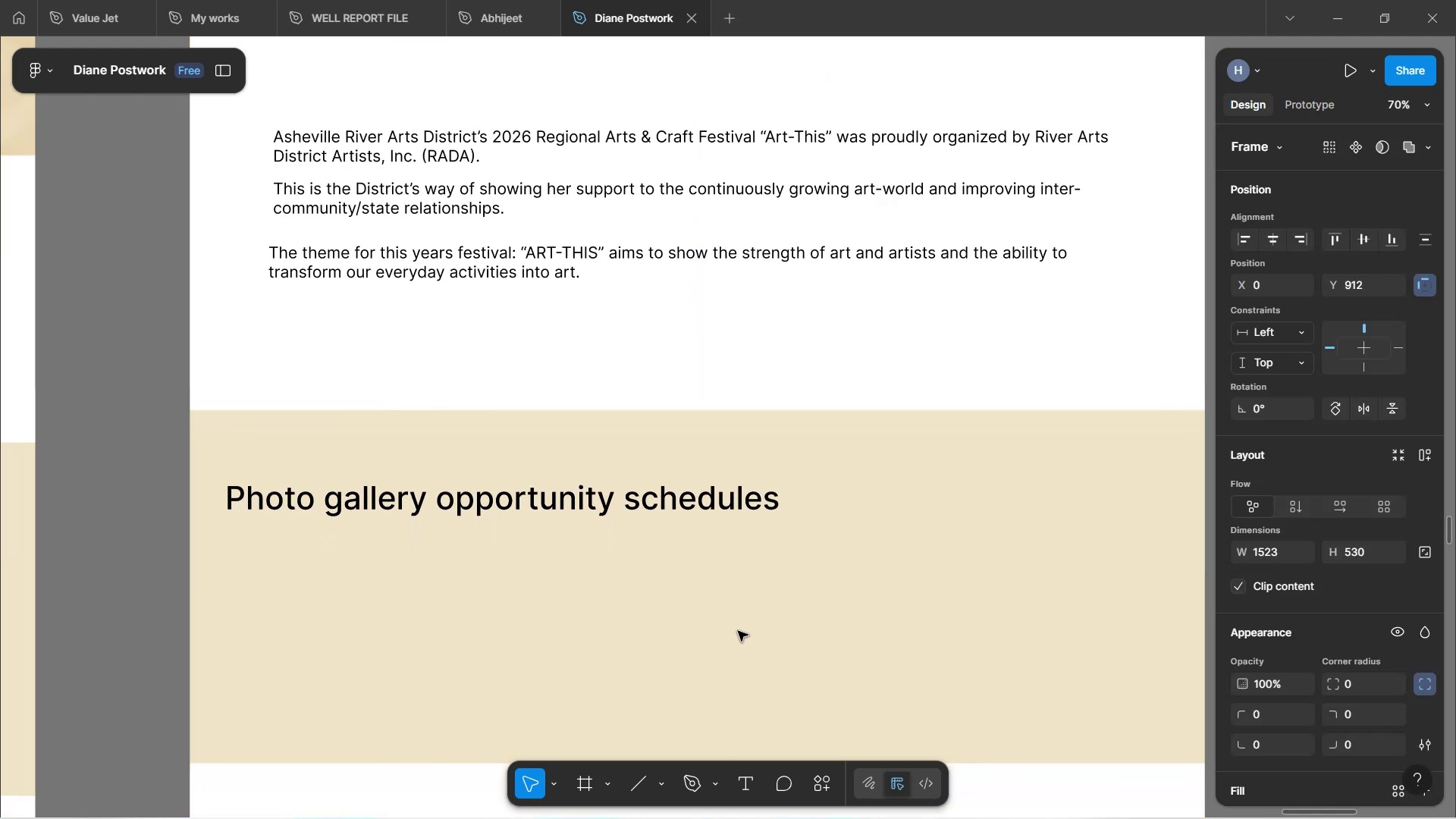 
hold_key(key=ArrowDown, duration=0.31)
 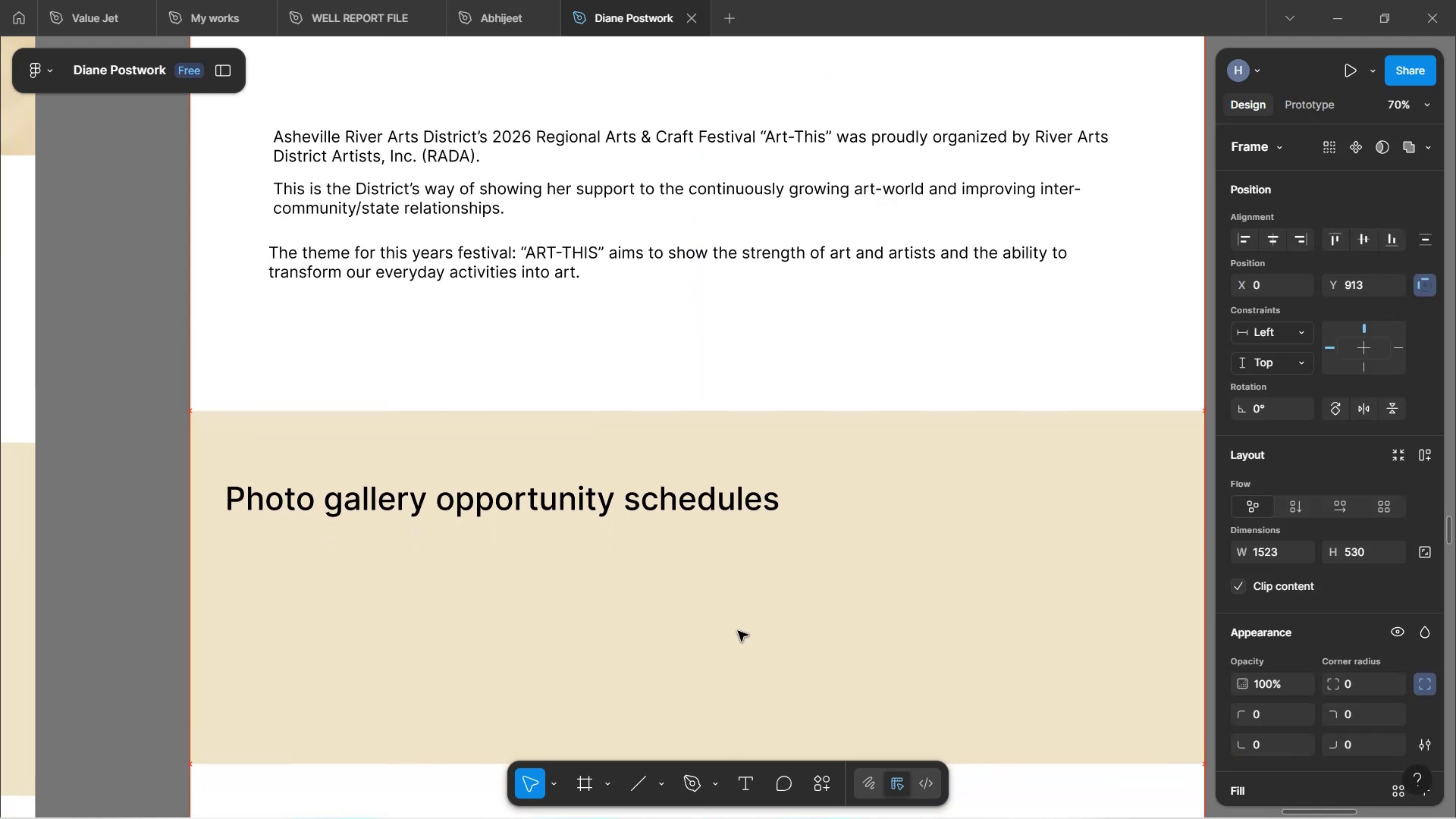 
hold_key(key=ArrowDown, duration=1.51)
 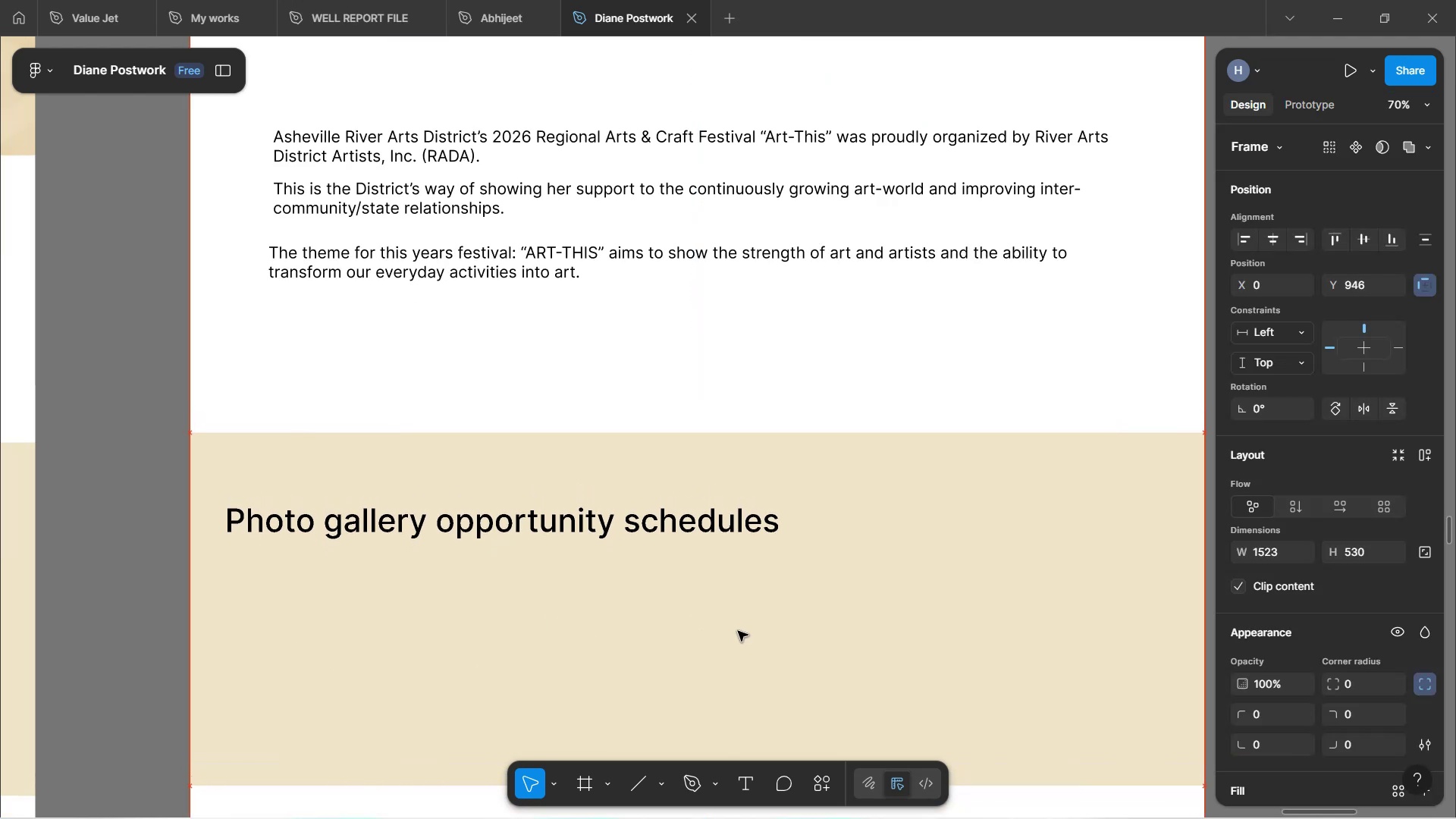 
hold_key(key=ArrowDown, duration=1.5)
 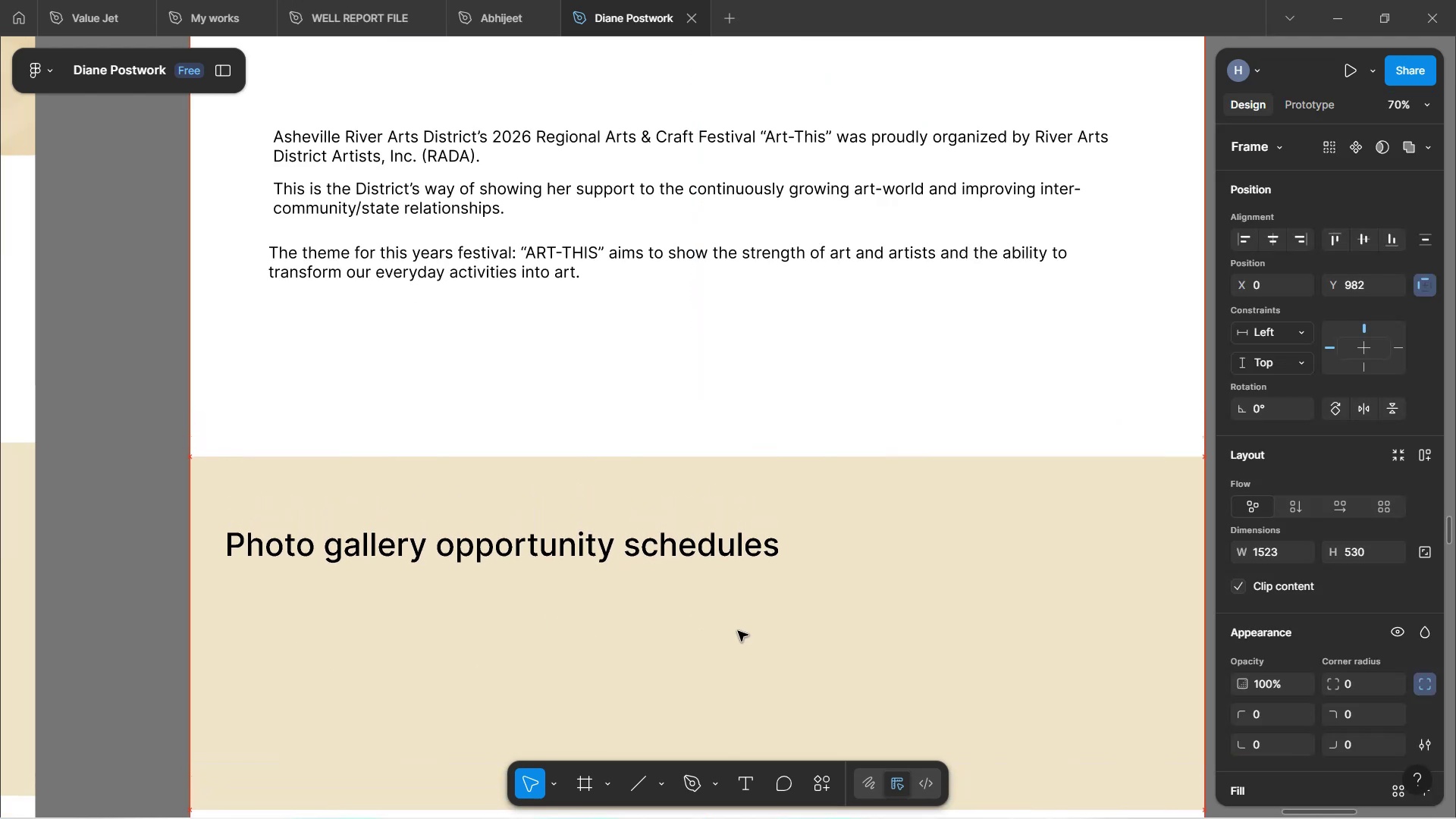 
hold_key(key=ArrowDown, duration=1.5)
 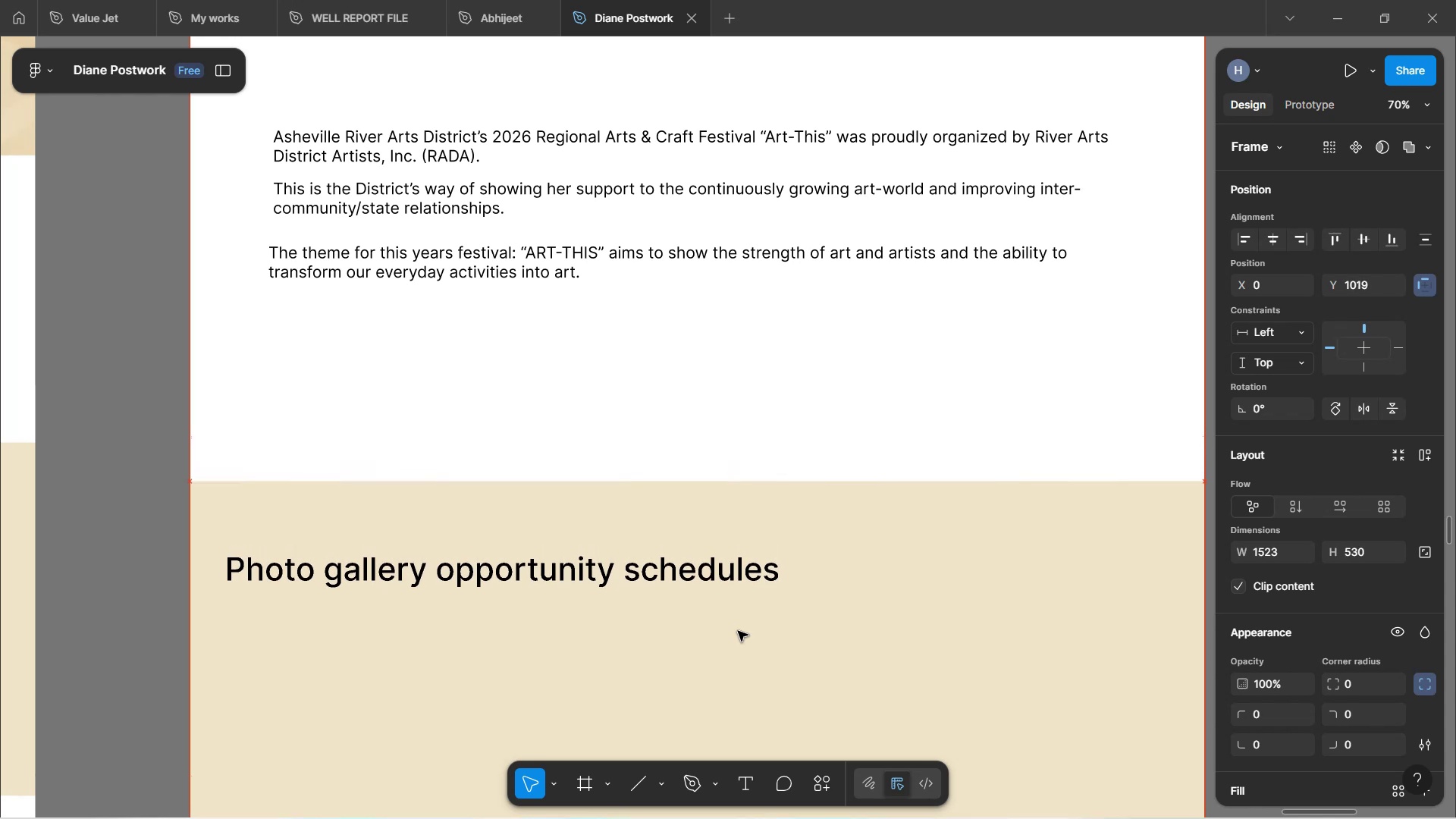 
hold_key(key=ArrowDown, duration=1.45)
 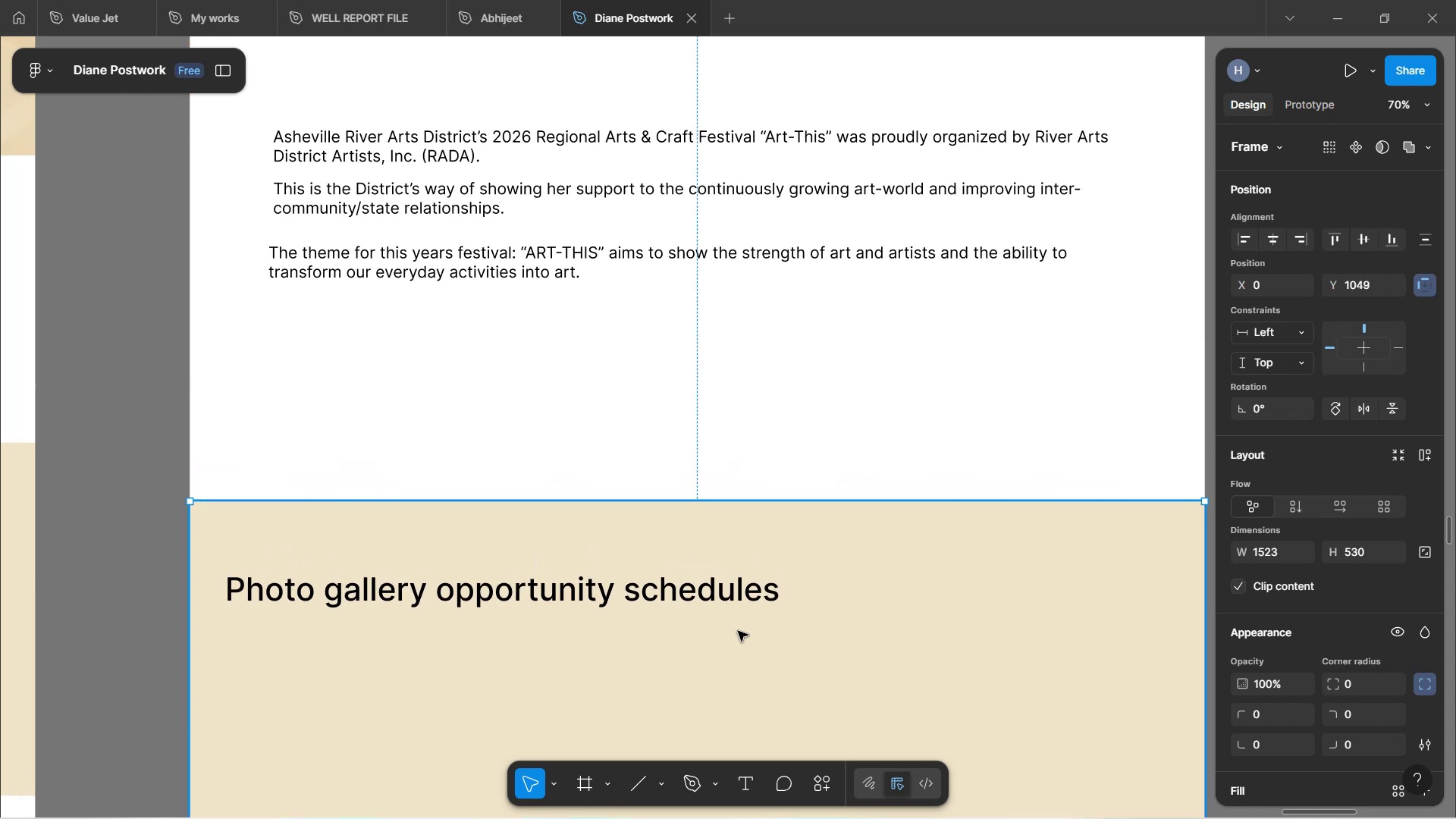 
hold_key(key=ArrowDown, duration=1.52)
 